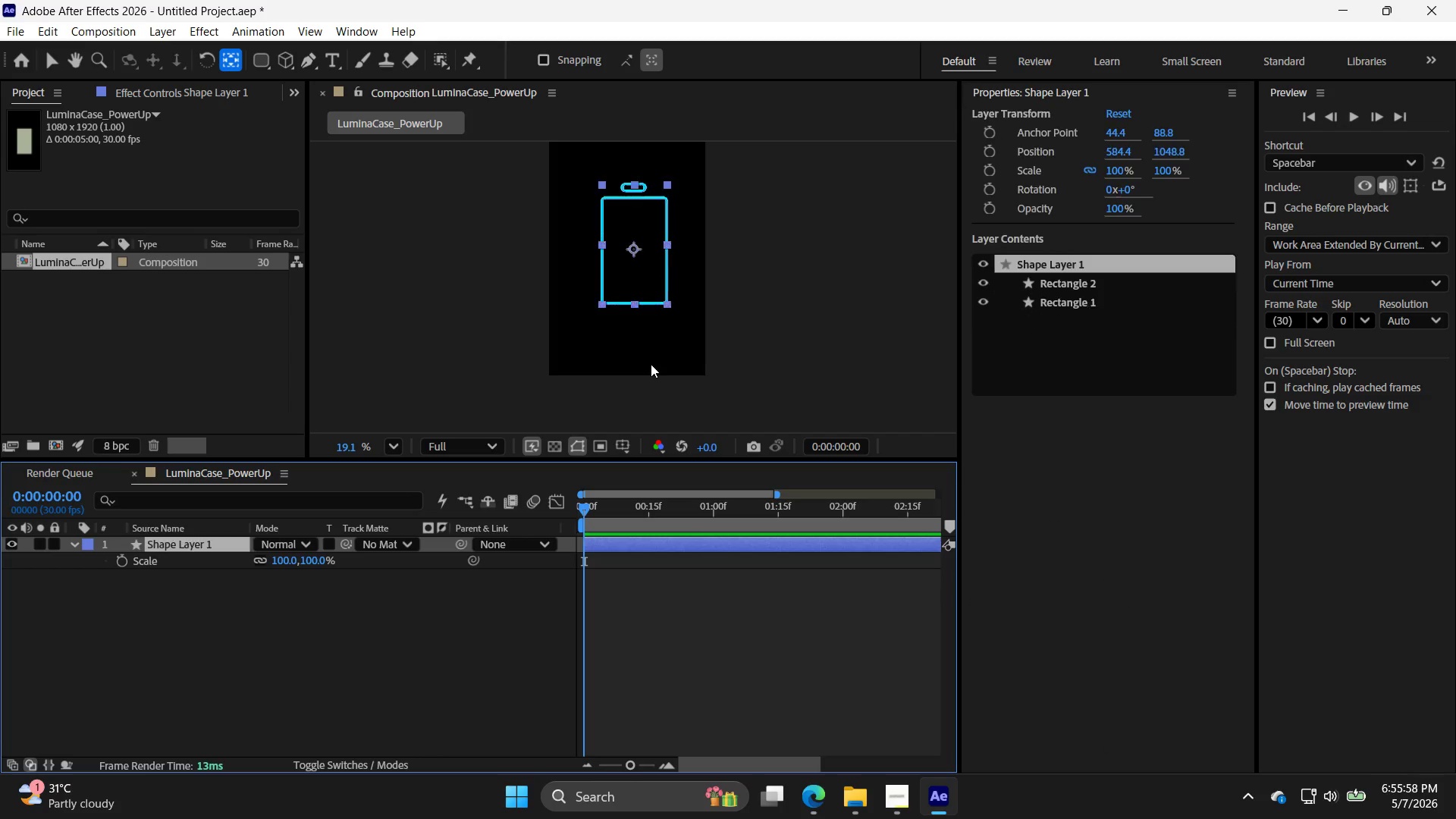 
key(Control+Z)
 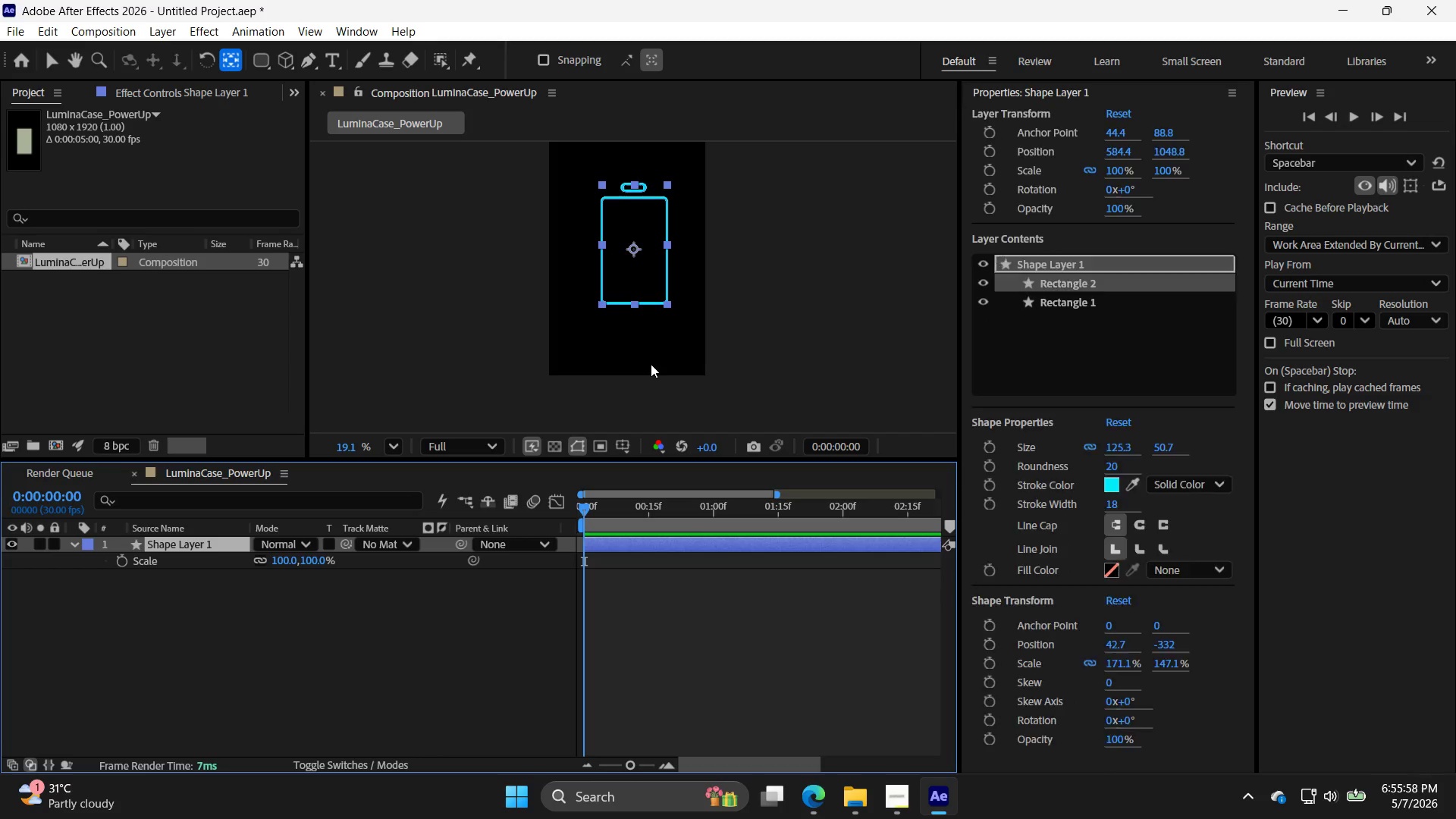 
key(Control+Z)
 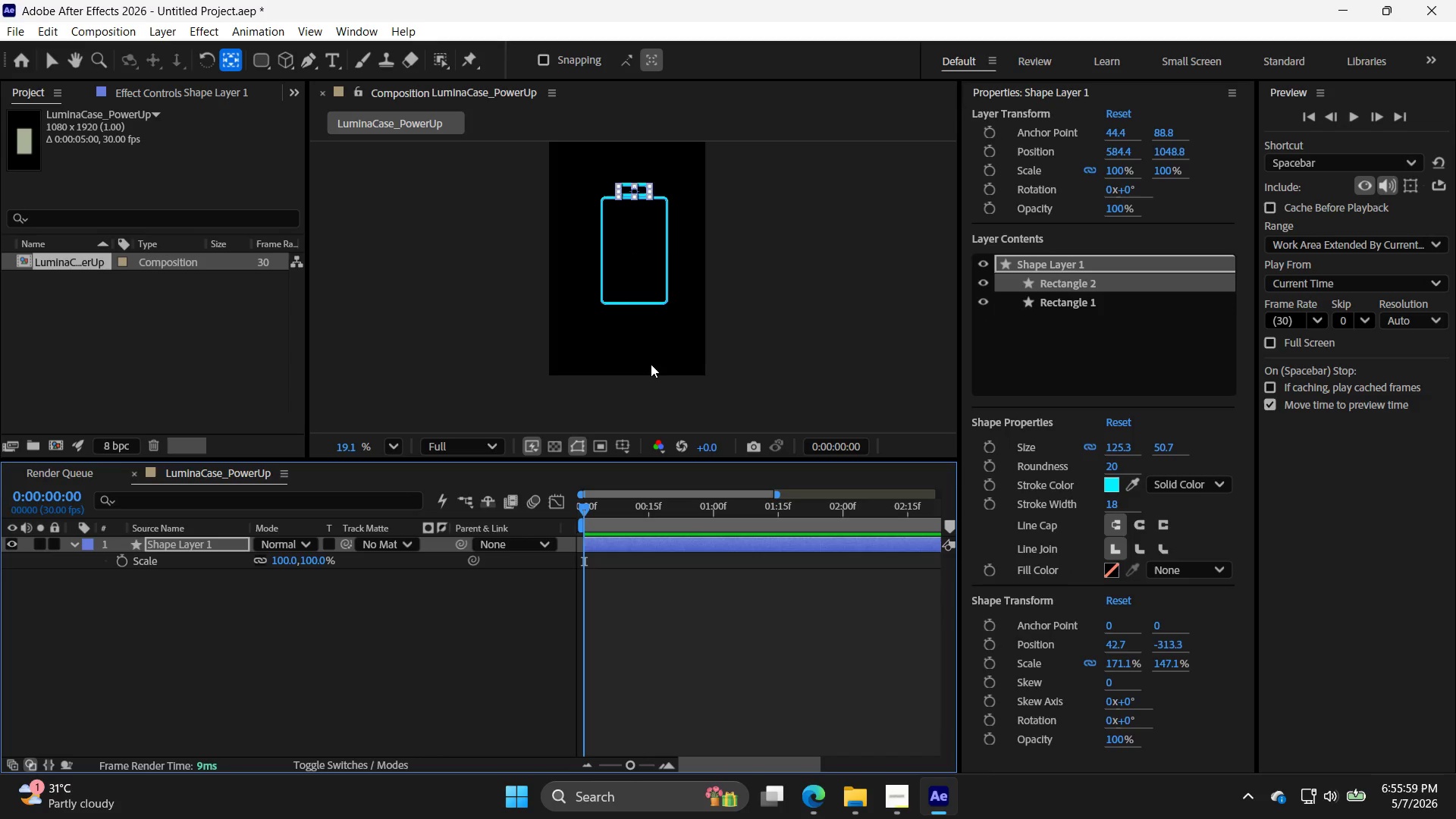 
key(Control+Shift+Z)
 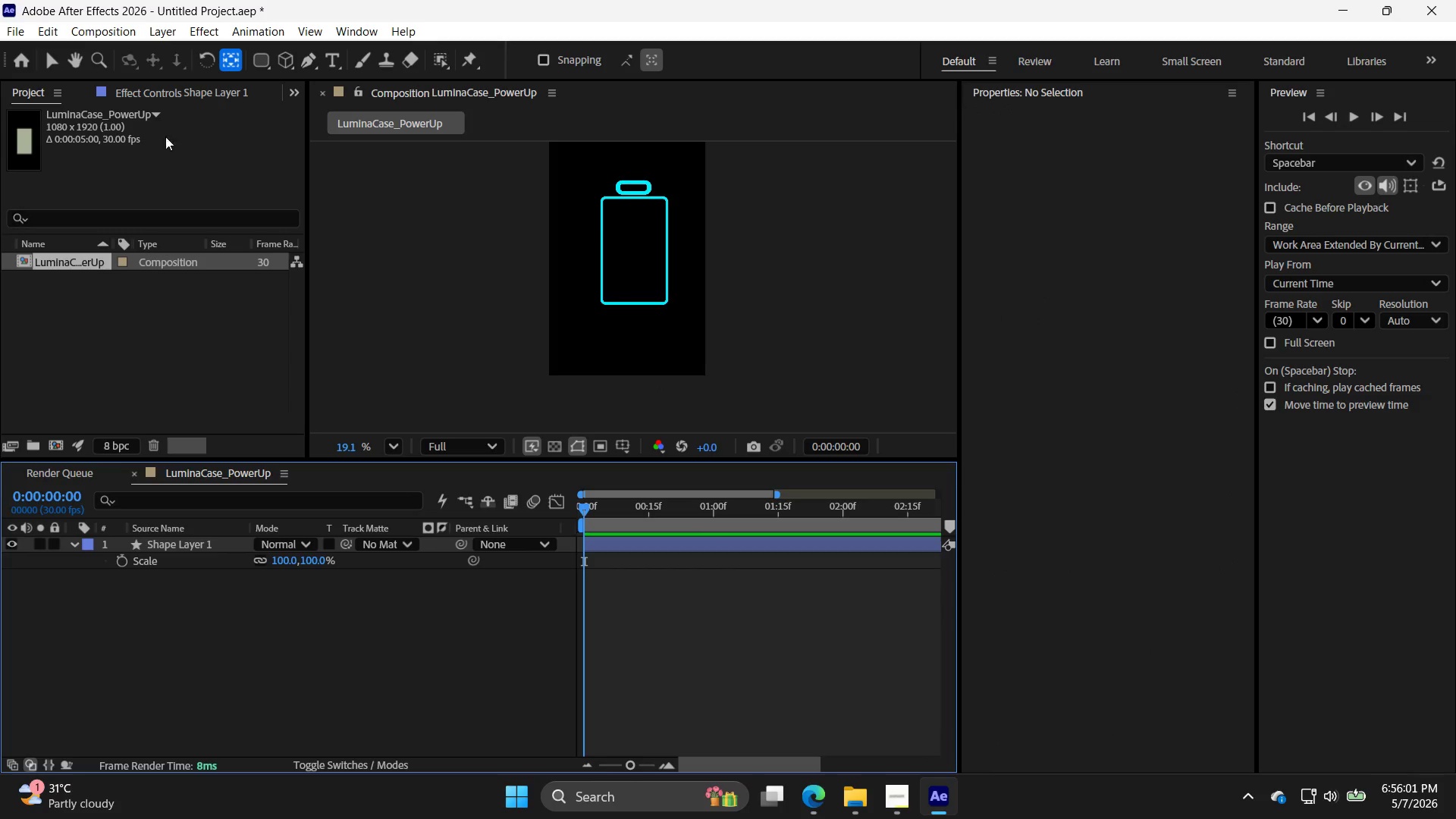 
left_click([258, 61])
 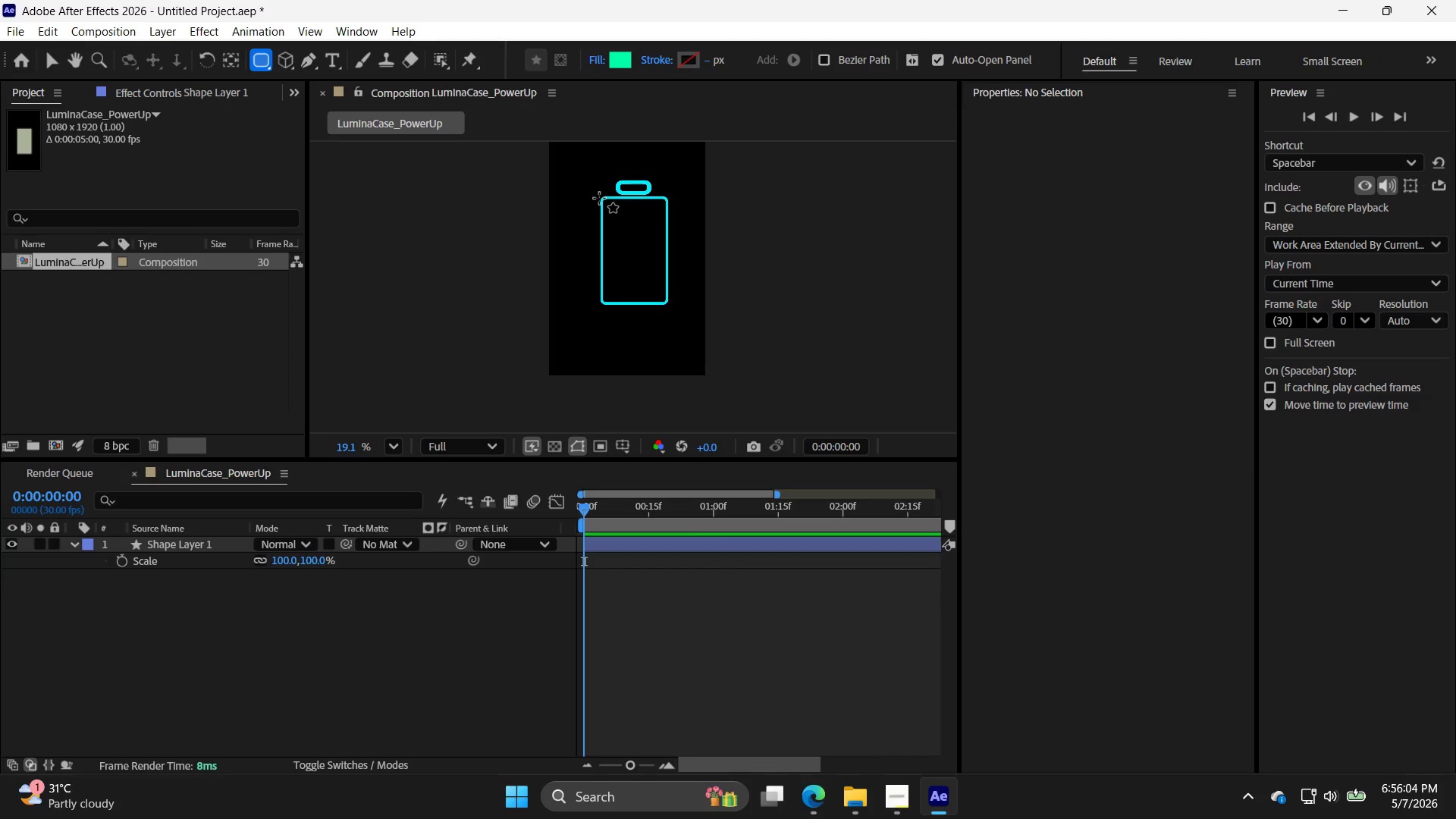 
left_click_drag(start_coordinate=[602, 198], to_coordinate=[667, 304])
 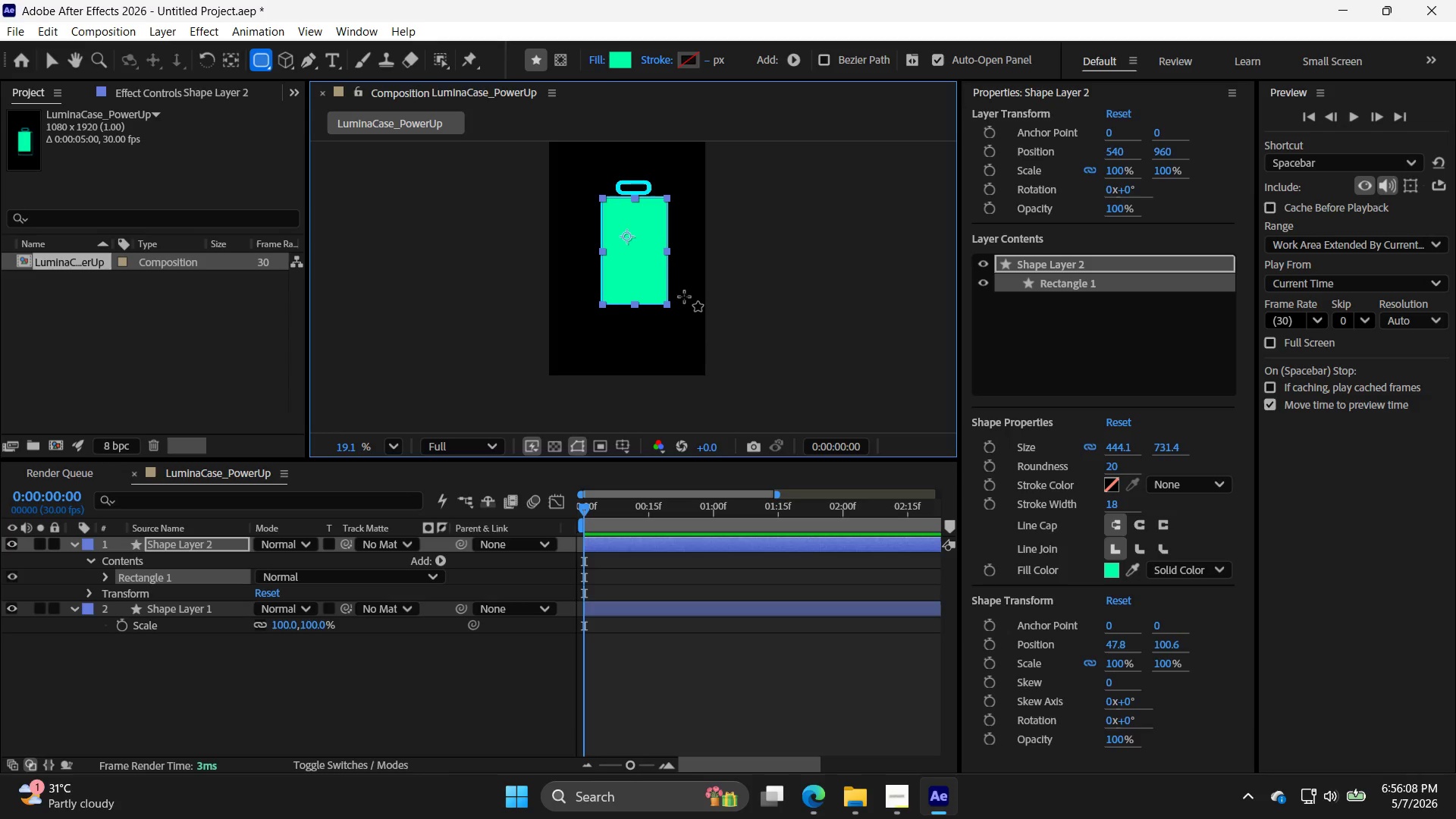 
key(Alt+AltLeft)
 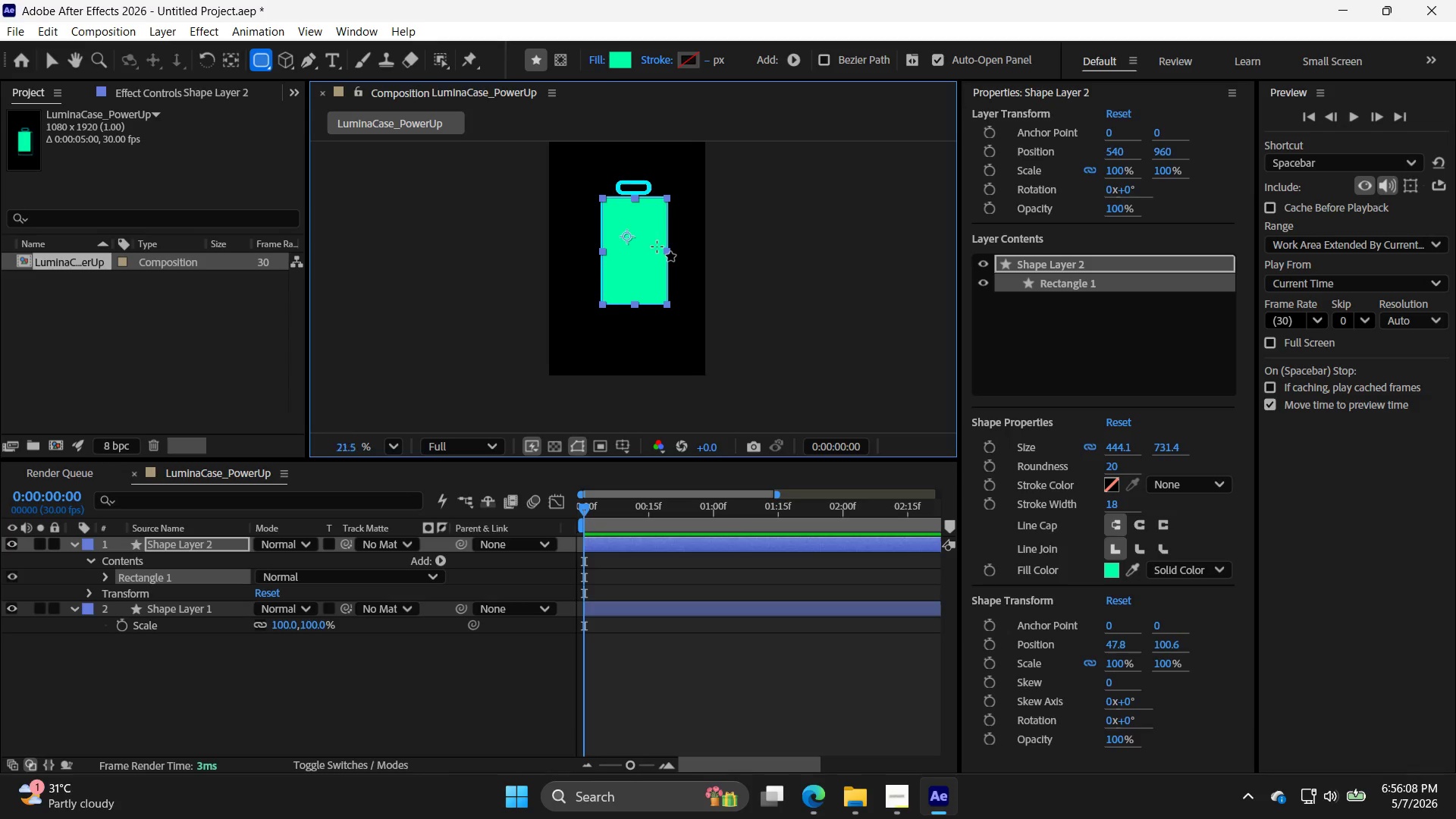 
key(Alt+AltLeft)
 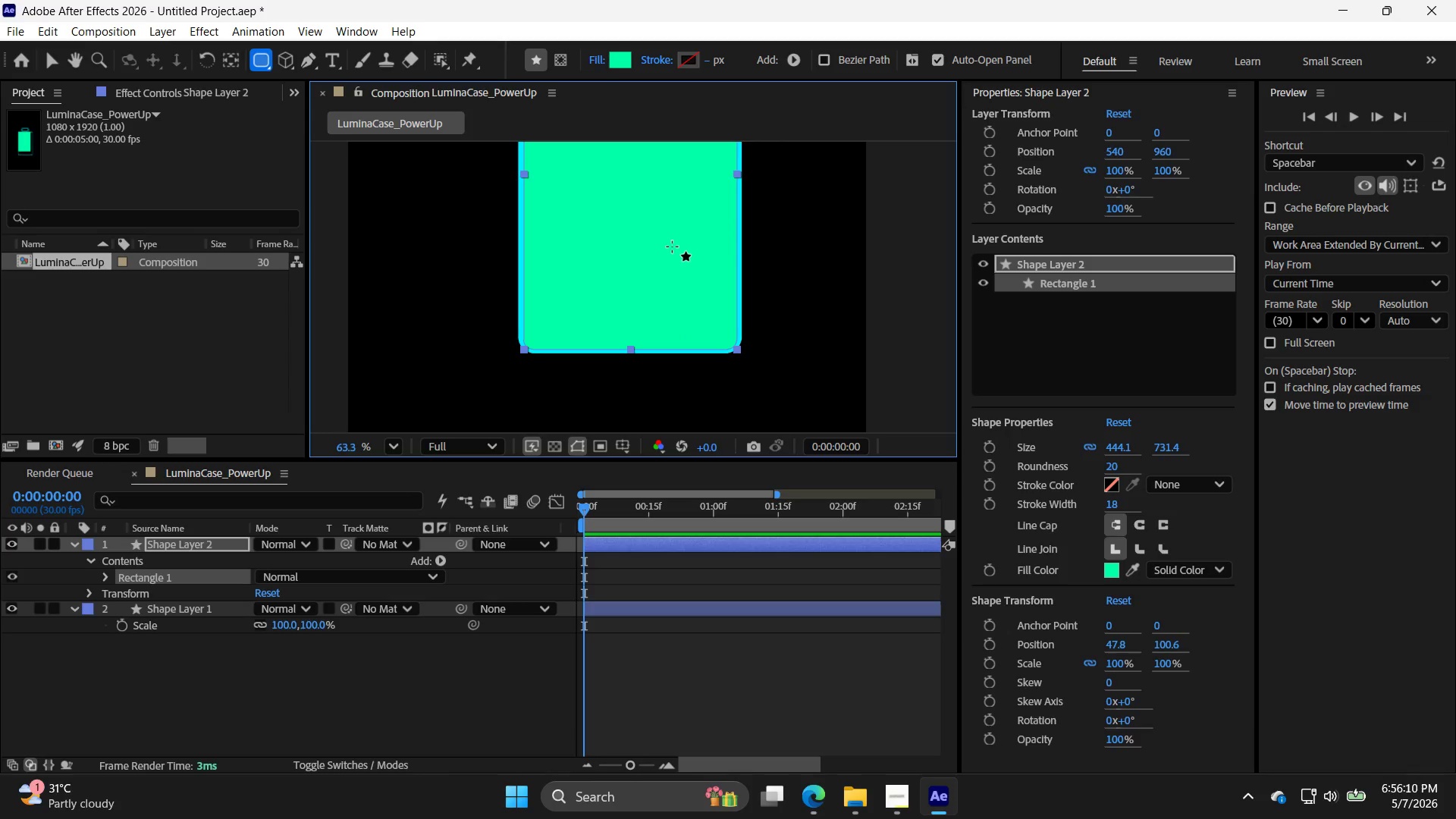 
scroll: coordinate [672, 246], scroll_direction: up, amount: 9.0
 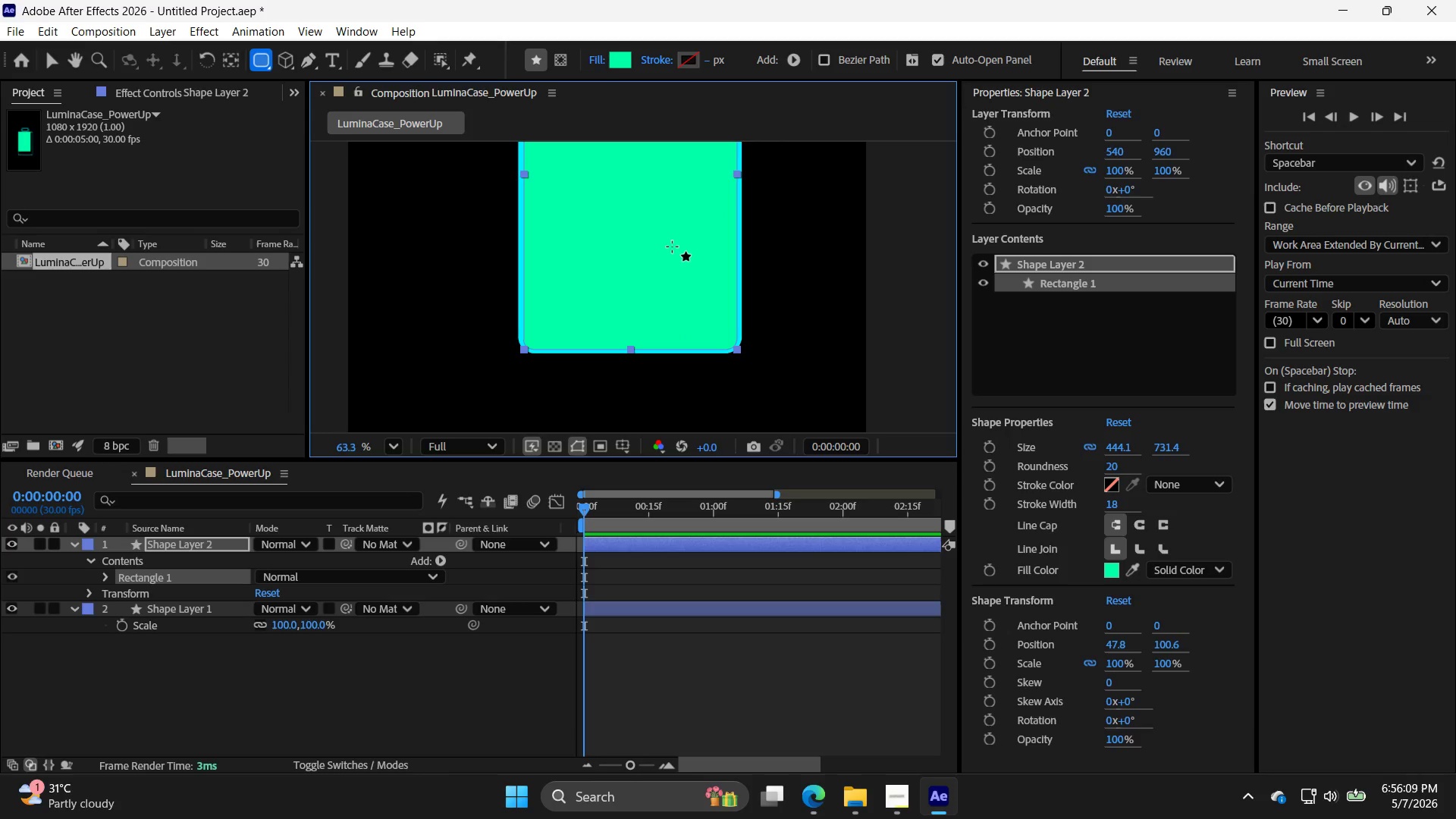 
key(Alt+AltLeft)
 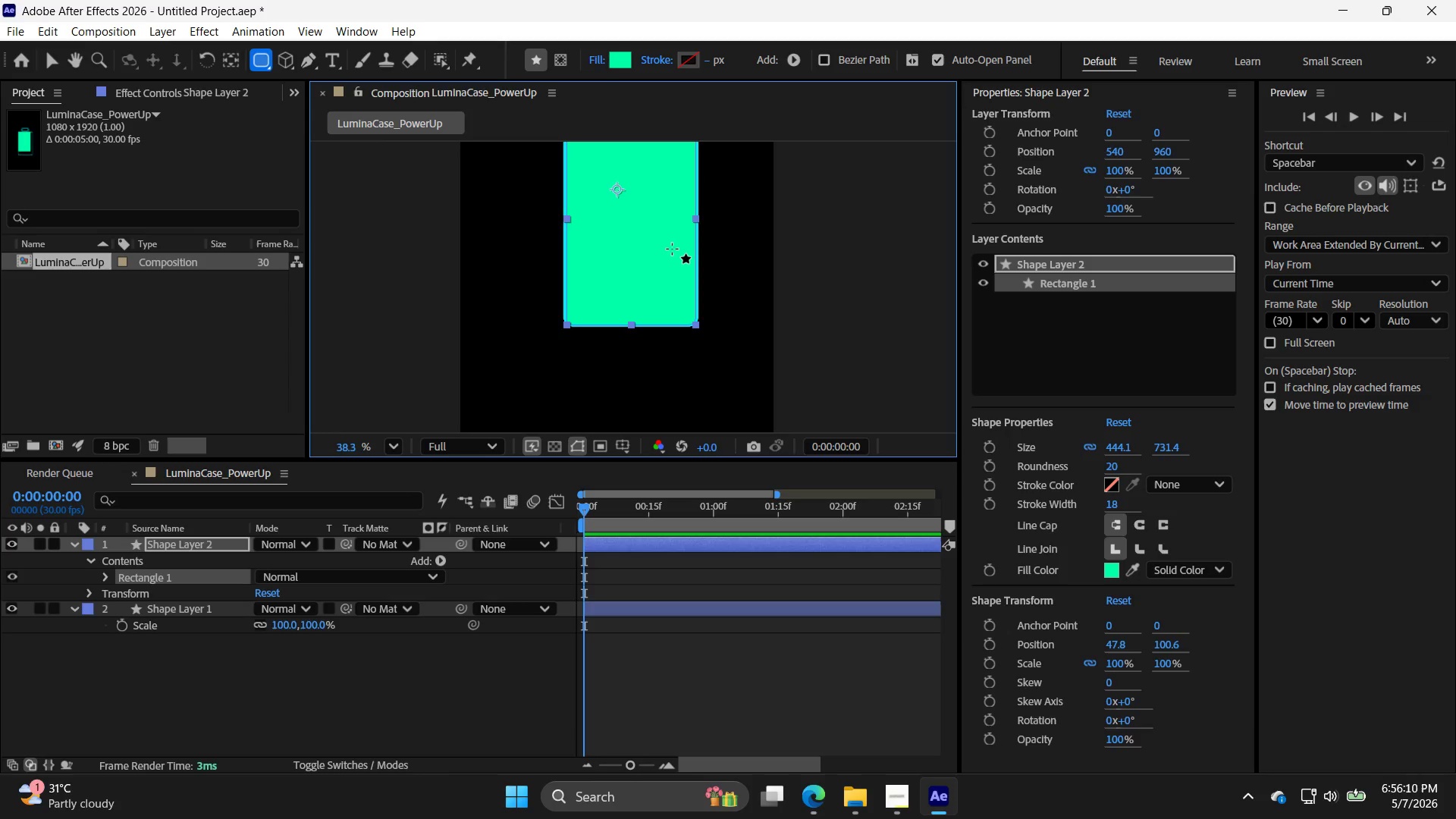 
scroll: coordinate [672, 247], scroll_direction: down, amount: 4.0
 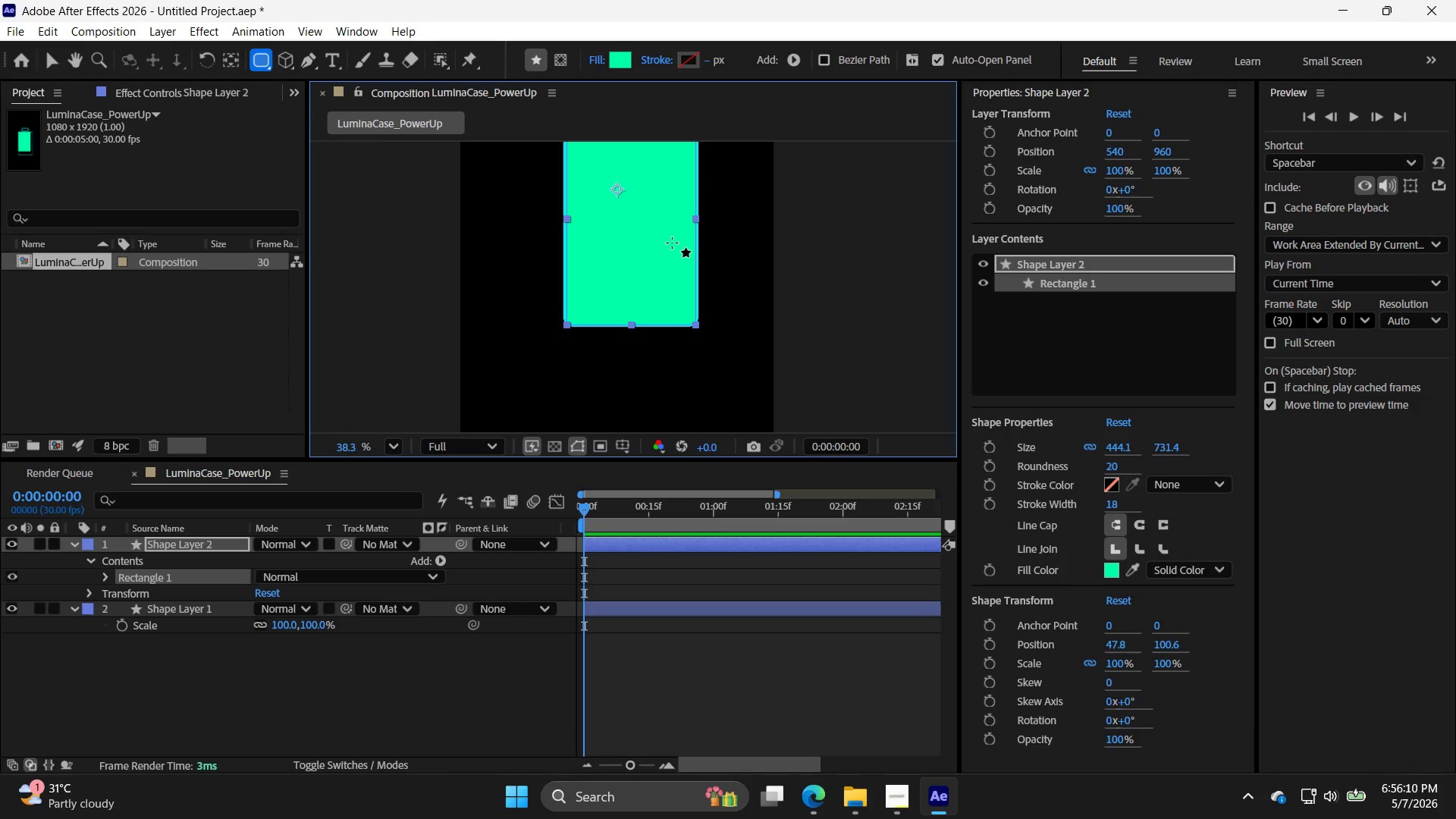 
key(Alt+AltLeft)
 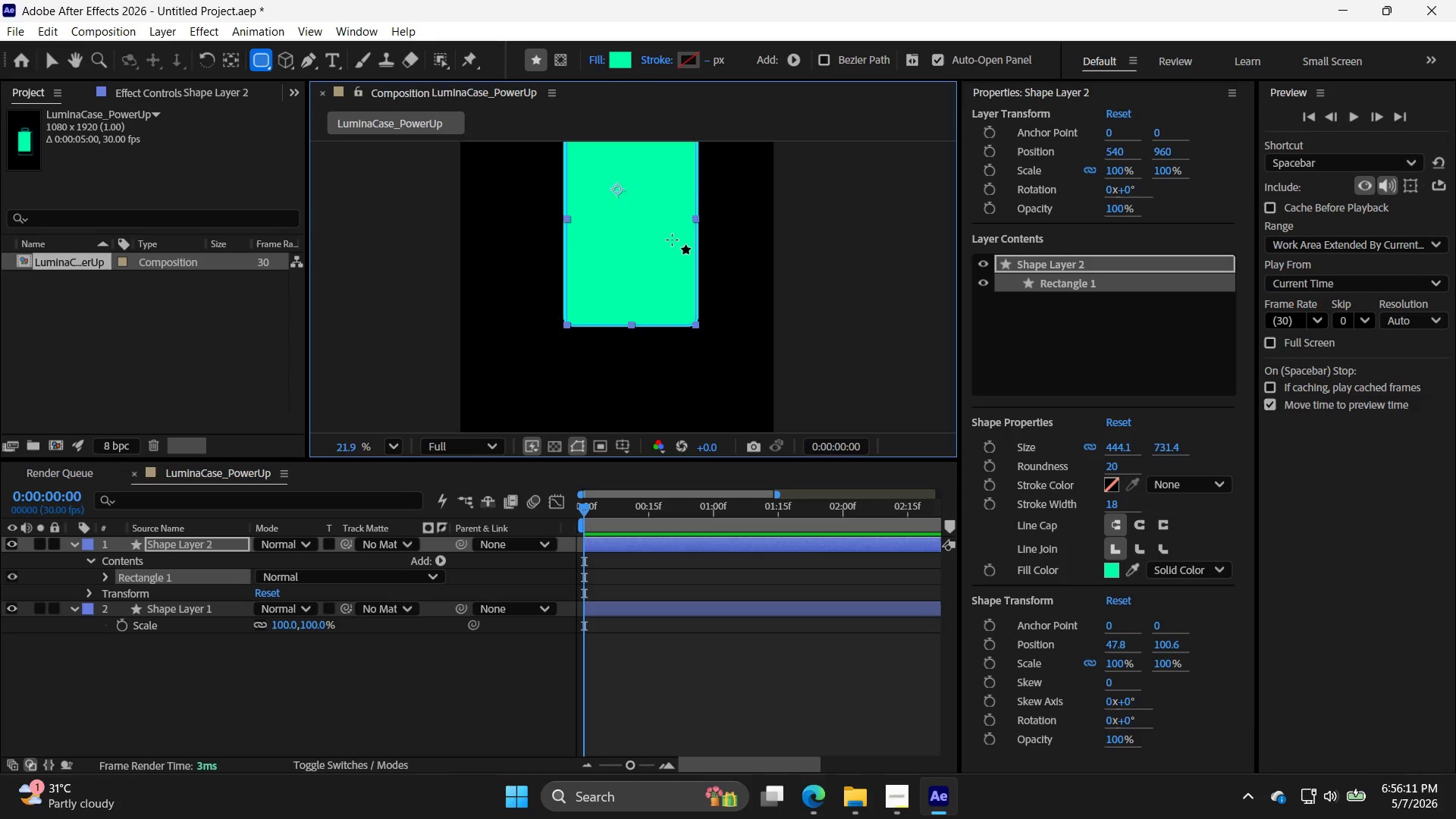 
scroll: coordinate [672, 240], scroll_direction: down, amount: 5.0
 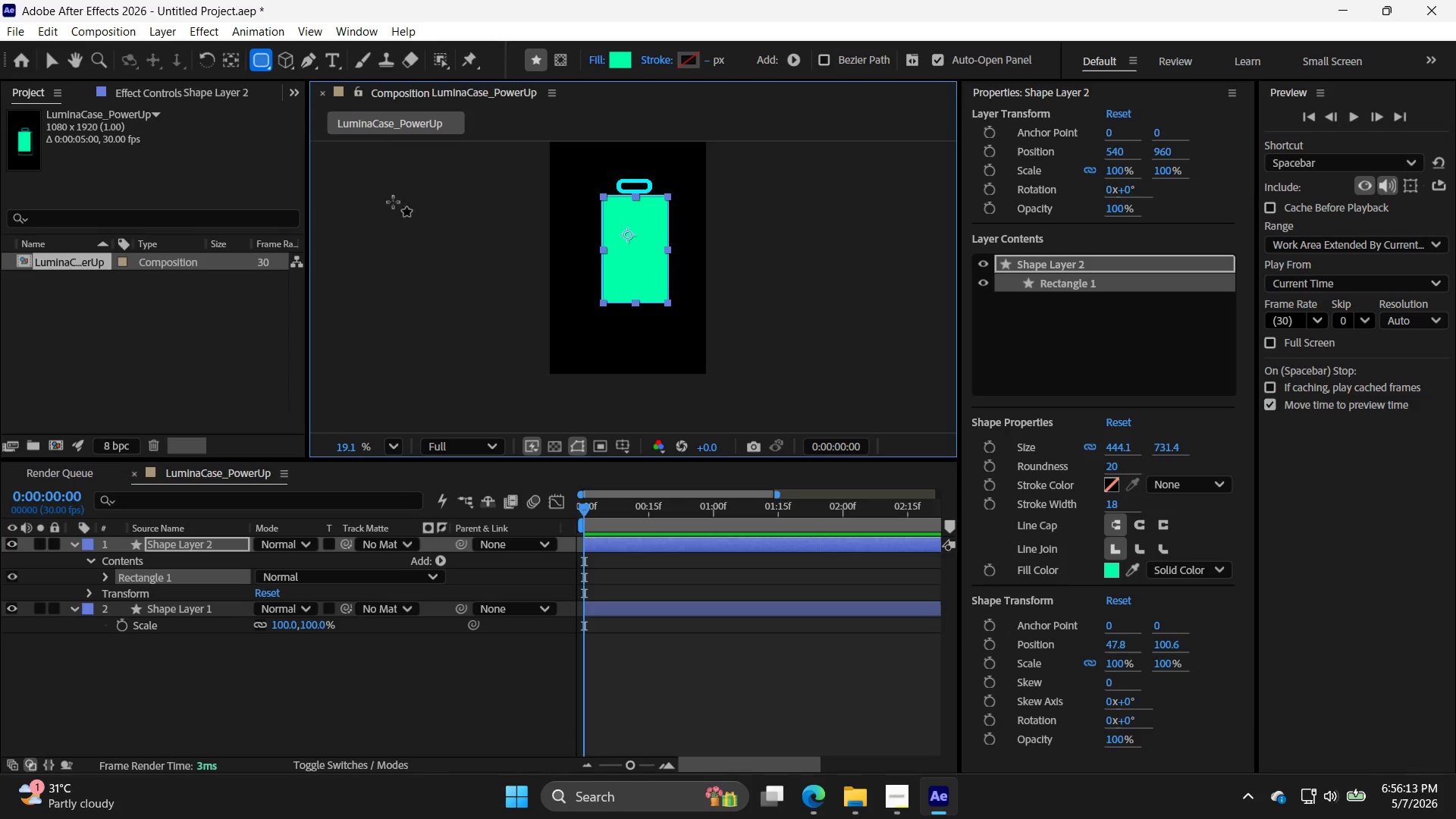 
key(Y)
 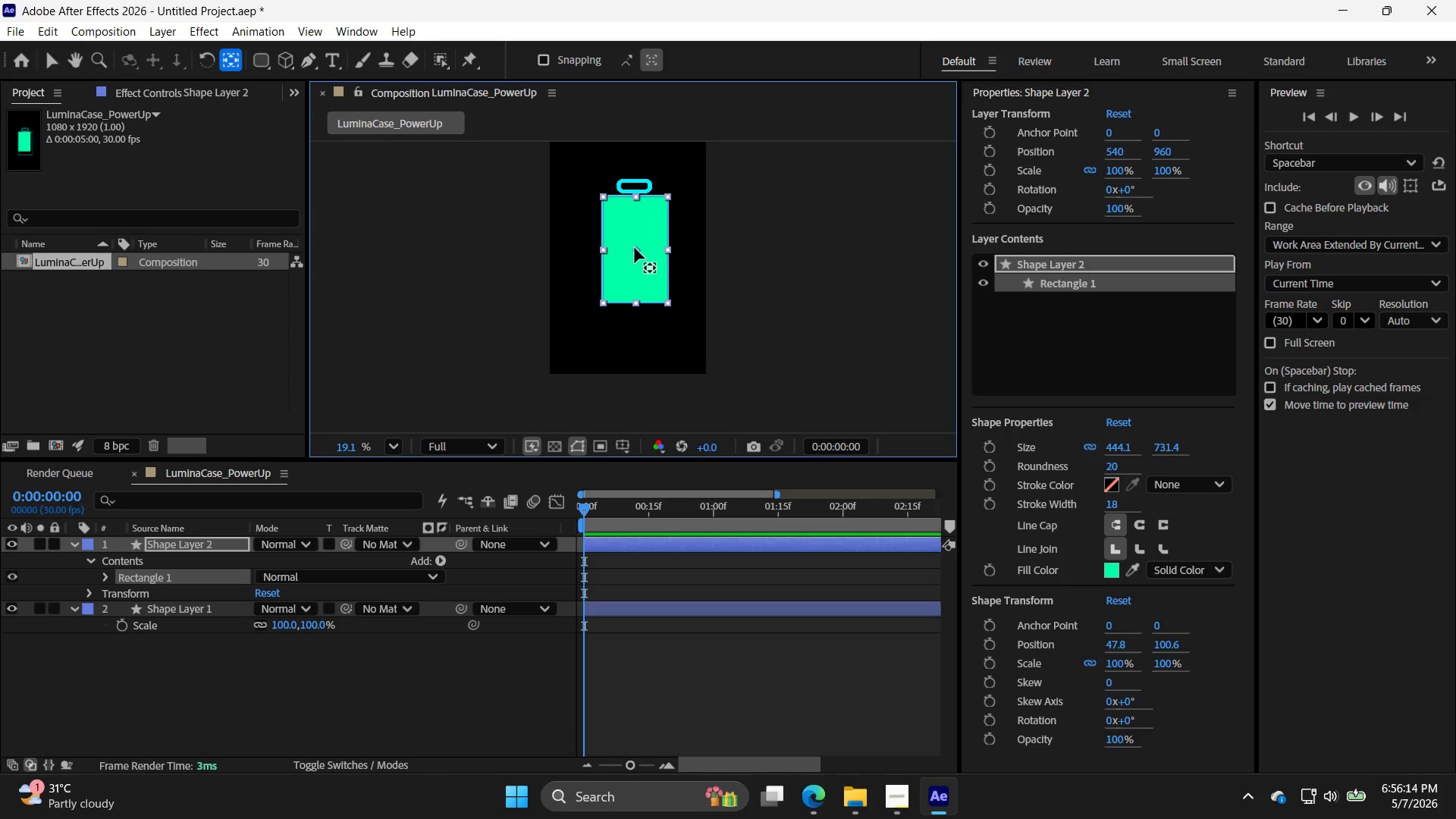 
left_click_drag(start_coordinate=[634, 249], to_coordinate=[635, 303])
 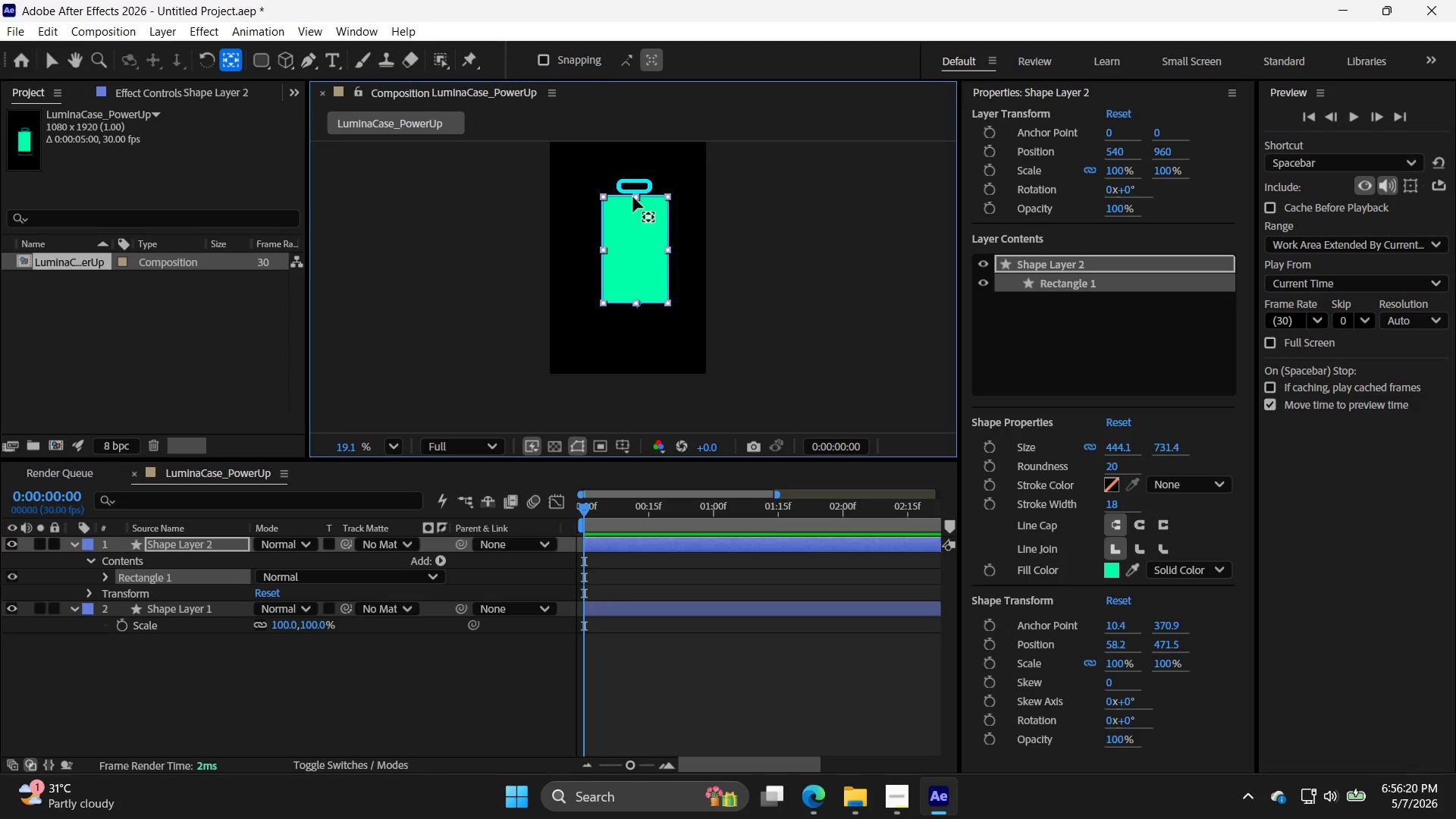 
key(Alt+AltLeft)
 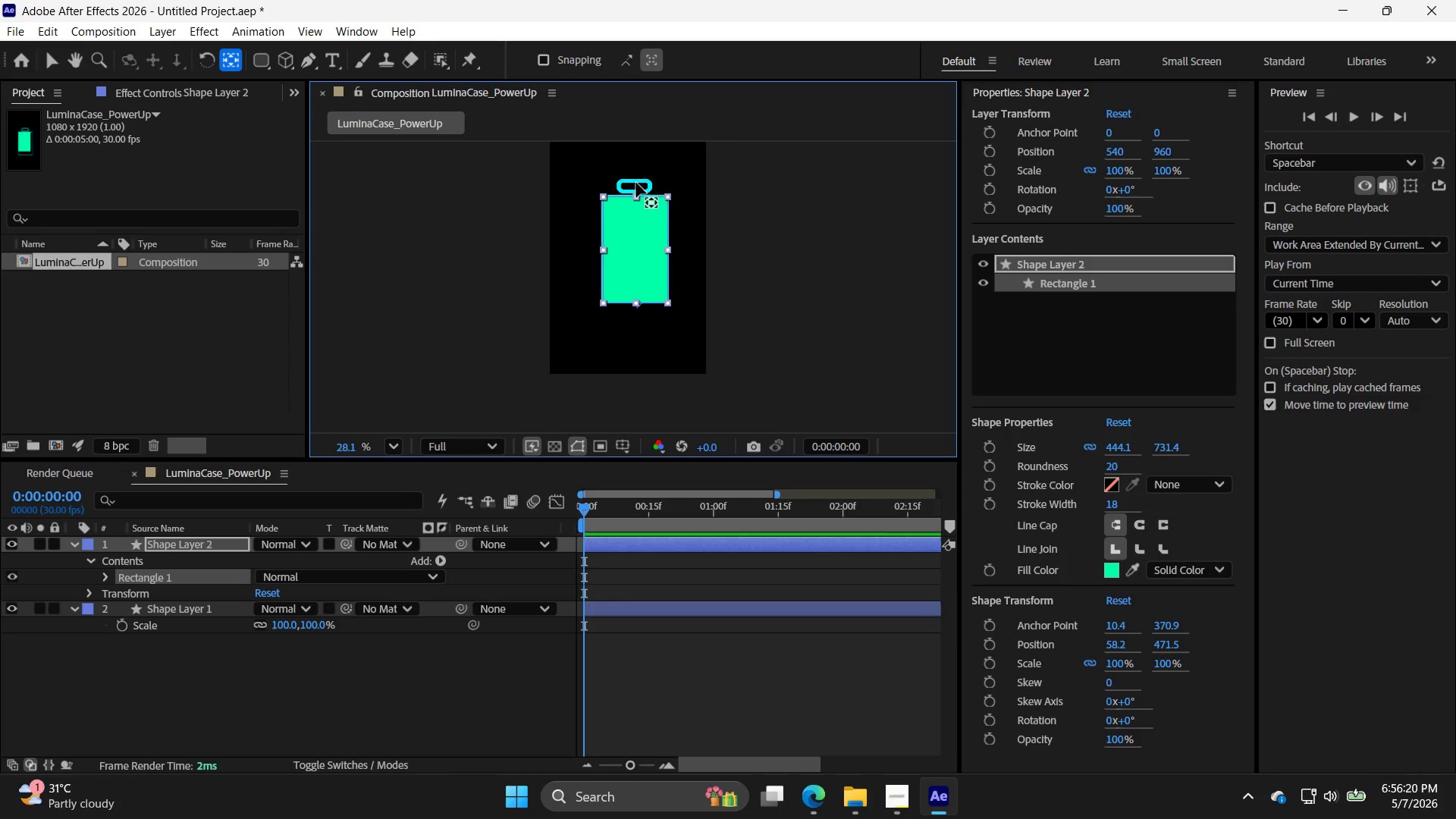 
scroll: coordinate [636, 183], scroll_direction: up, amount: 5.0
 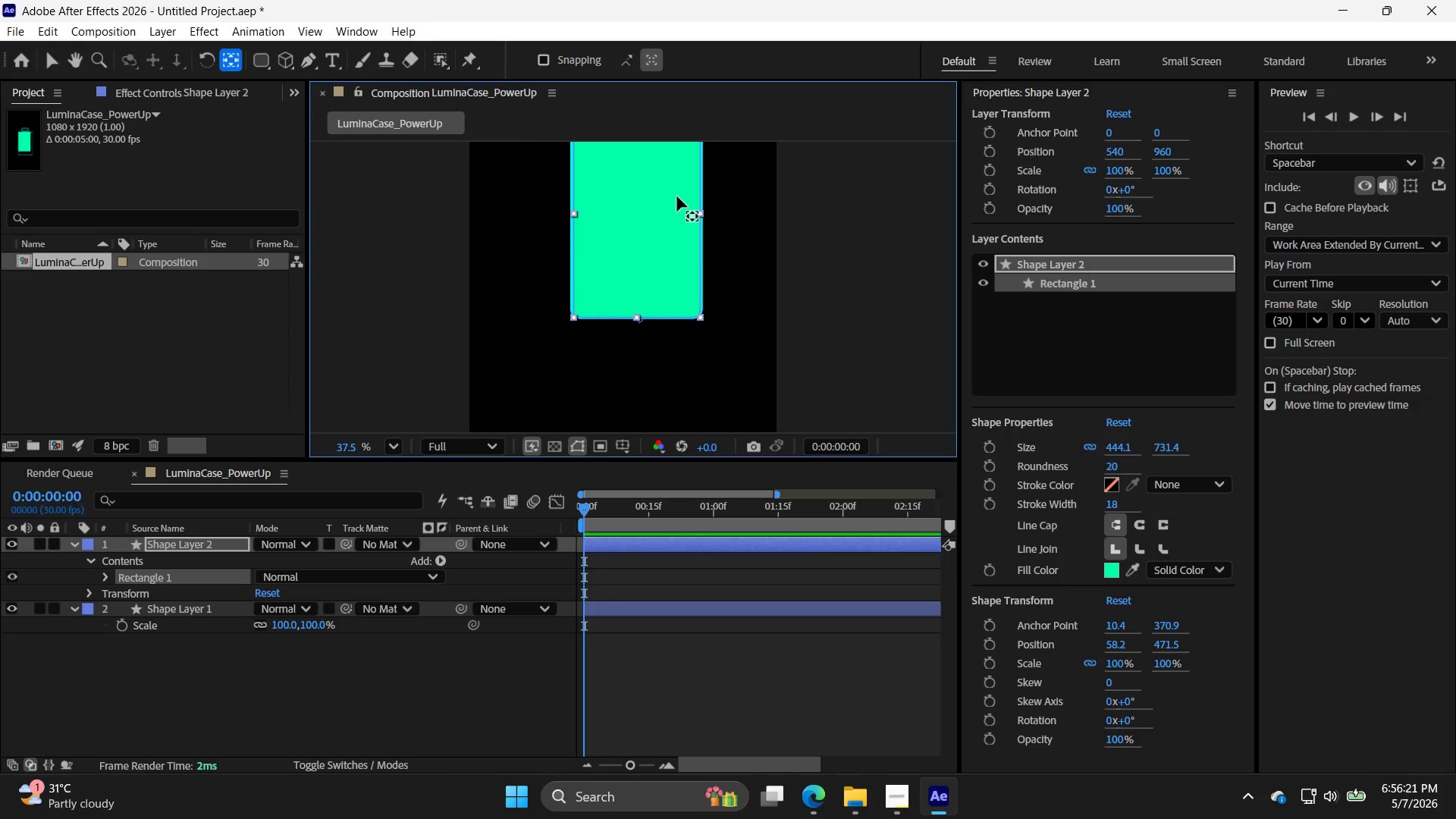 
hold_key(key=Space, duration=0.58)
 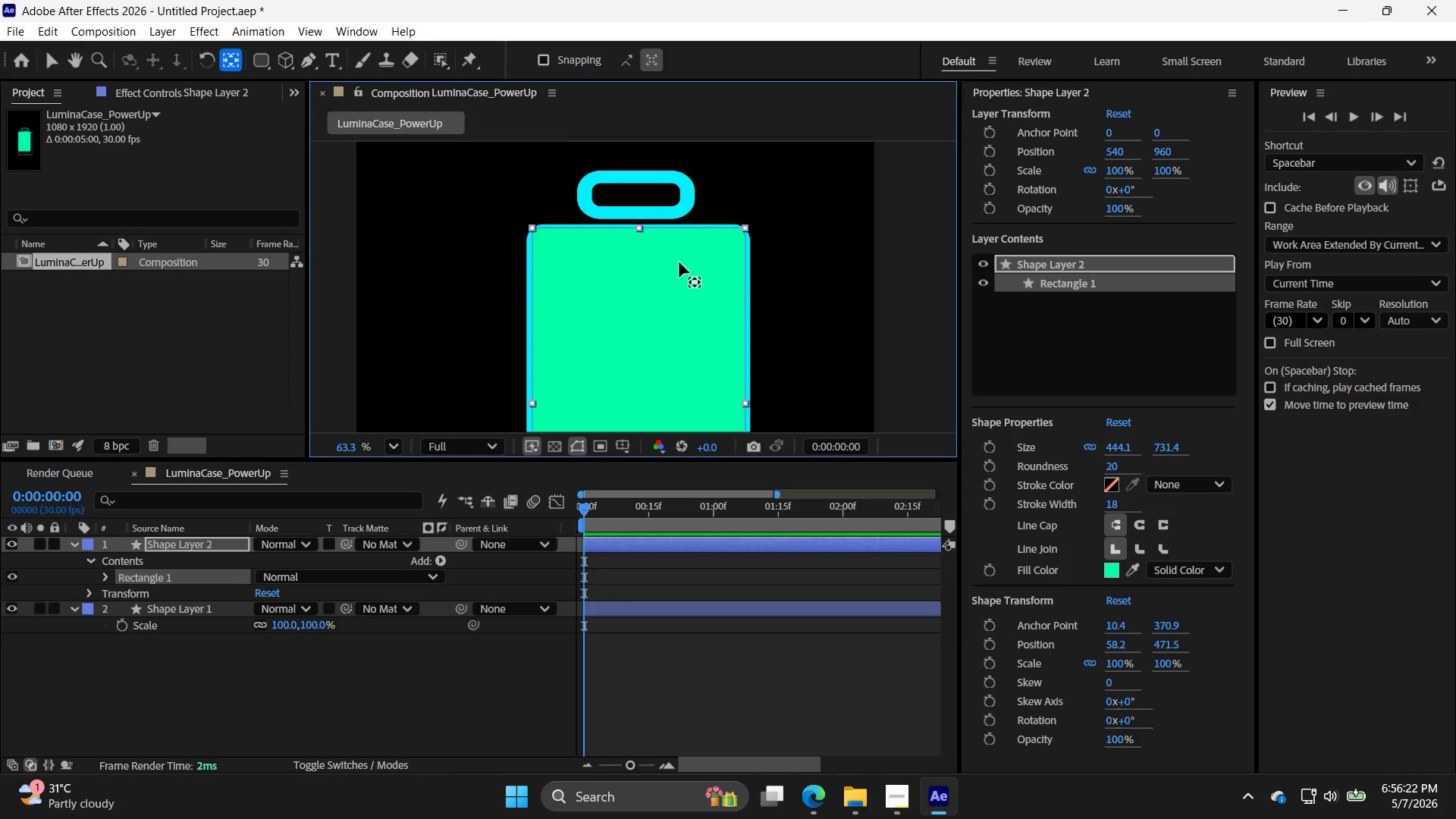 
left_click_drag(start_coordinate=[676, 199], to_coordinate=[675, 341])
 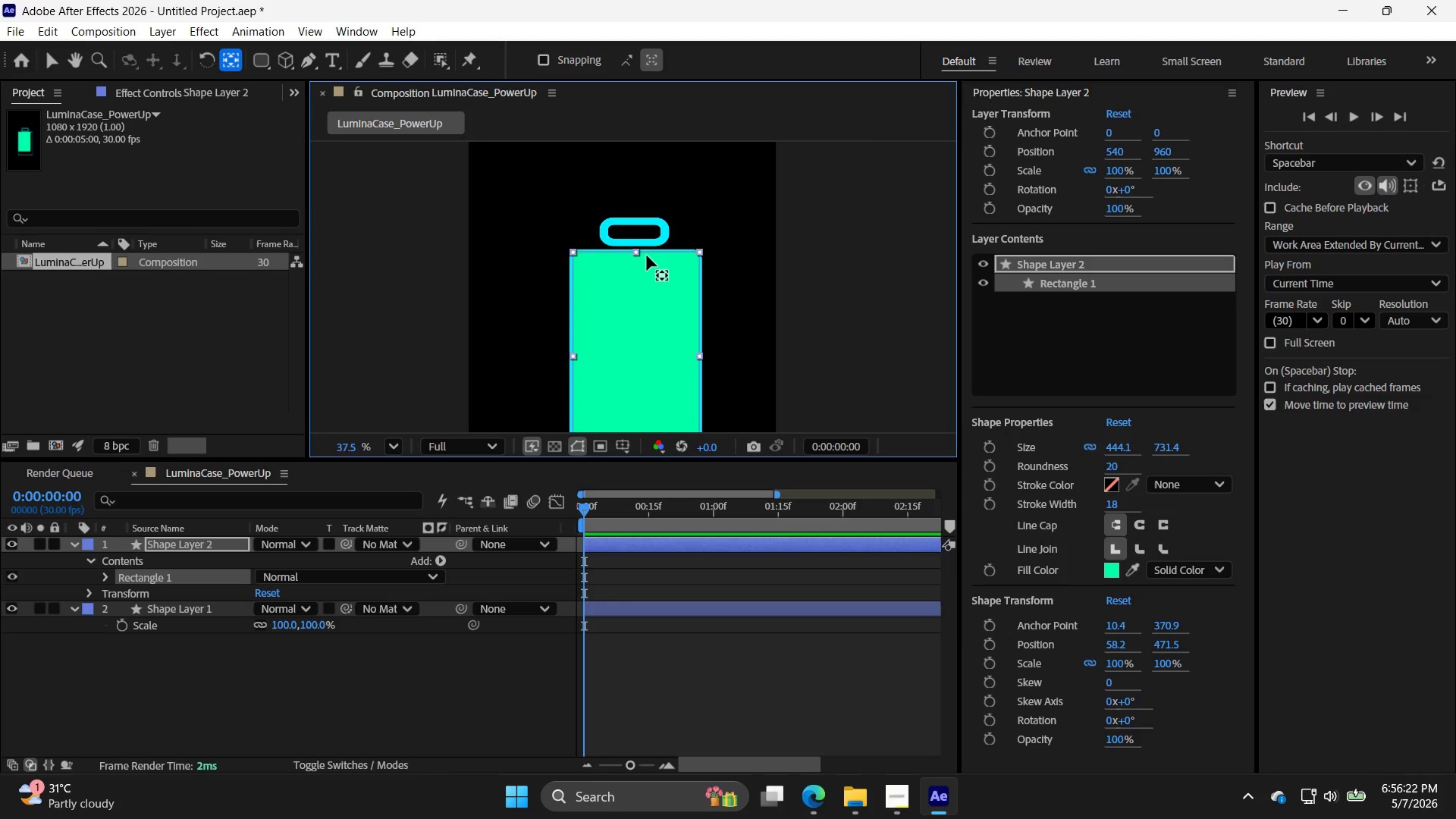 
key(Alt+AltLeft)
 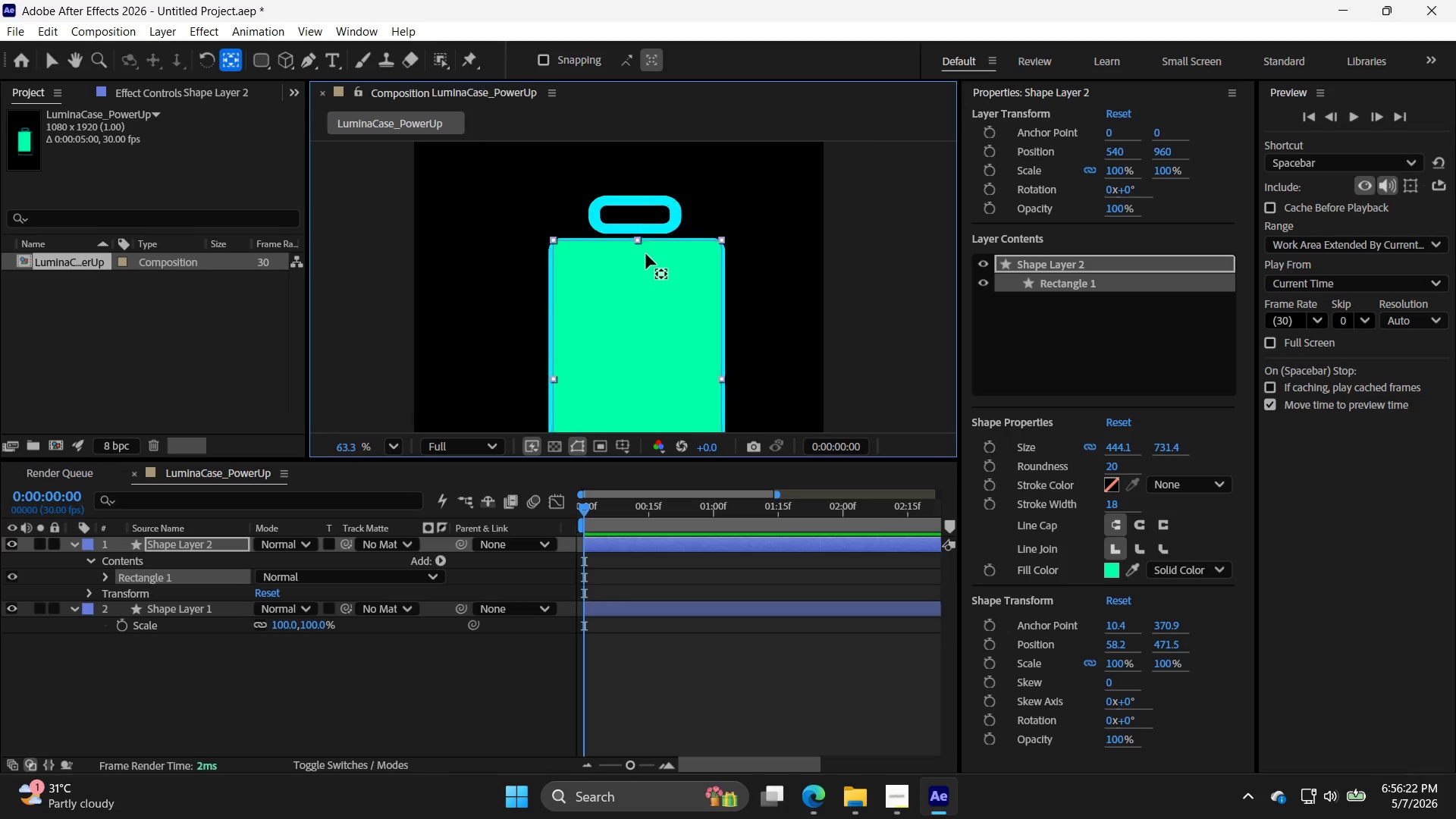 
scroll: coordinate [646, 254], scroll_direction: up, amount: 4.0
 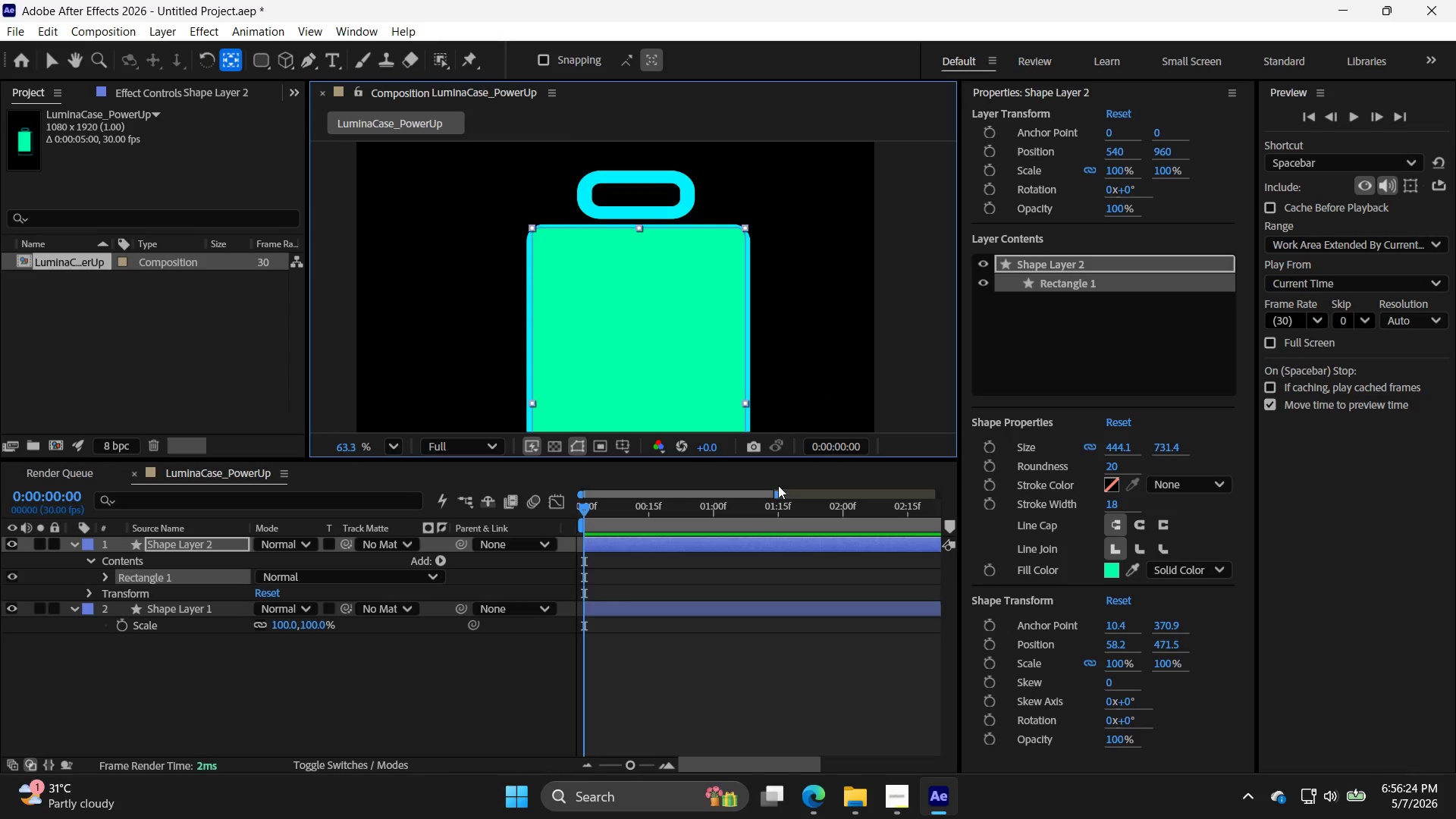 
left_click([725, 541])
 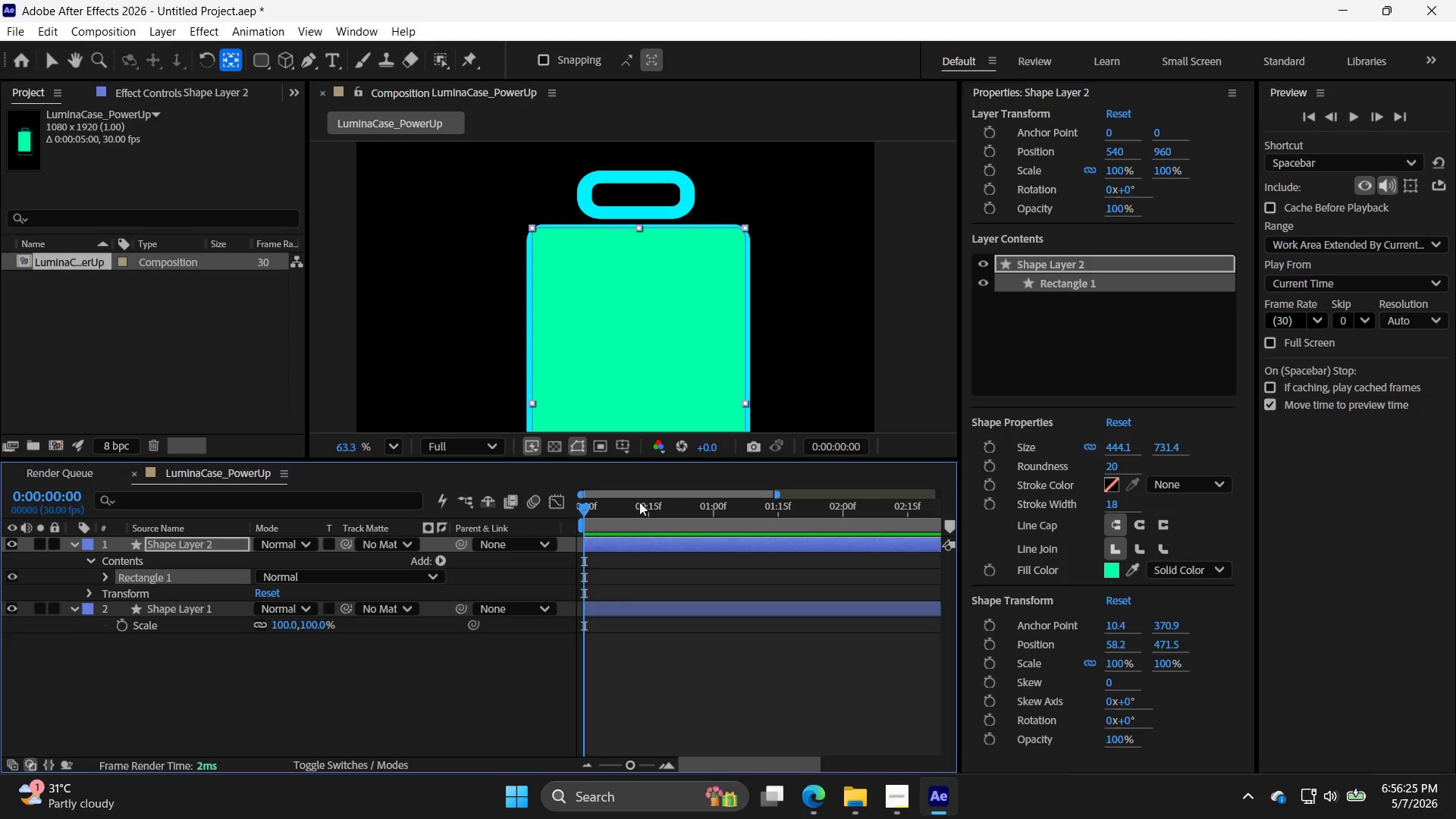 
key(V)
 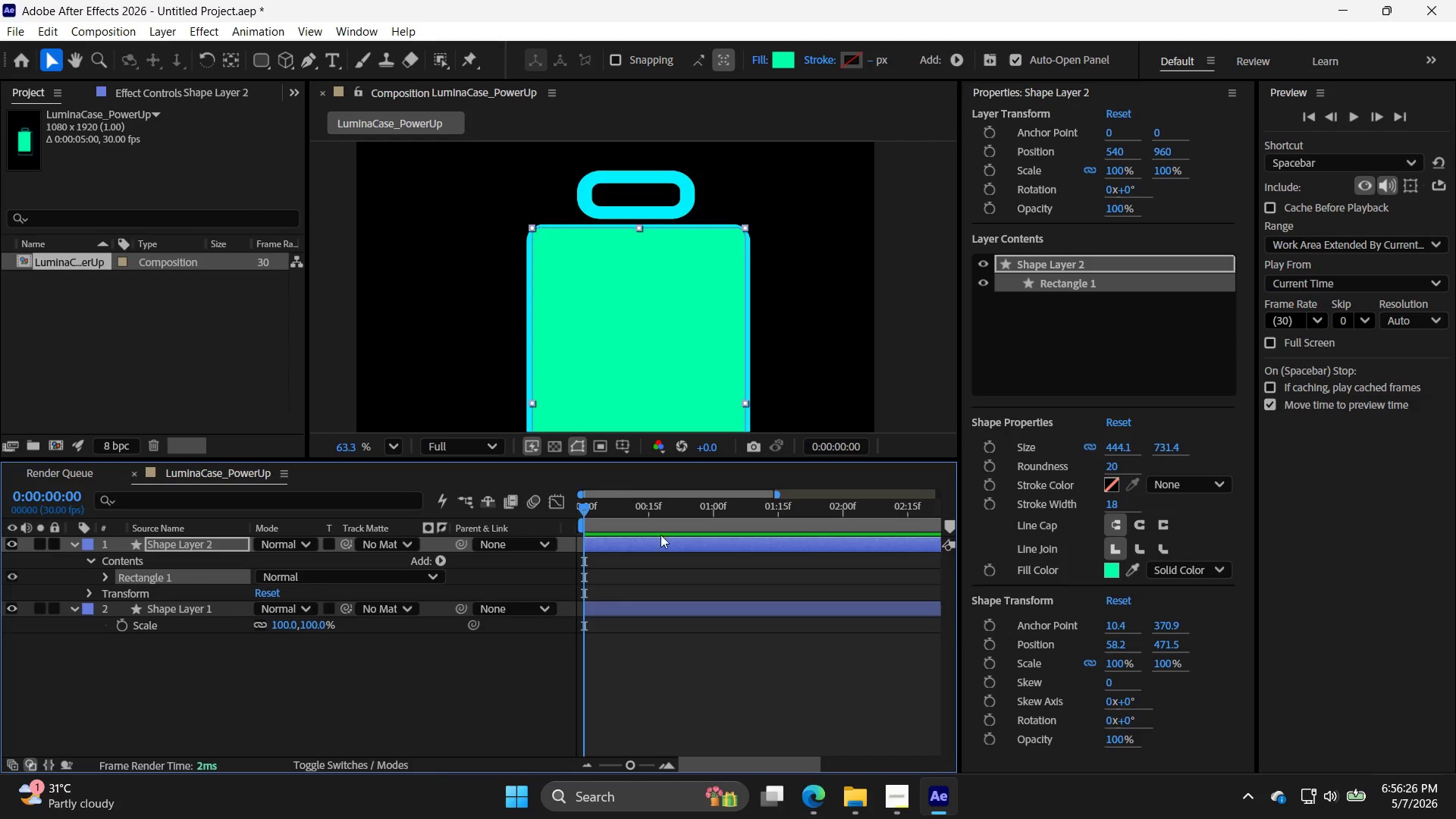 
left_click_drag(start_coordinate=[679, 546], to_coordinate=[682, 604])
 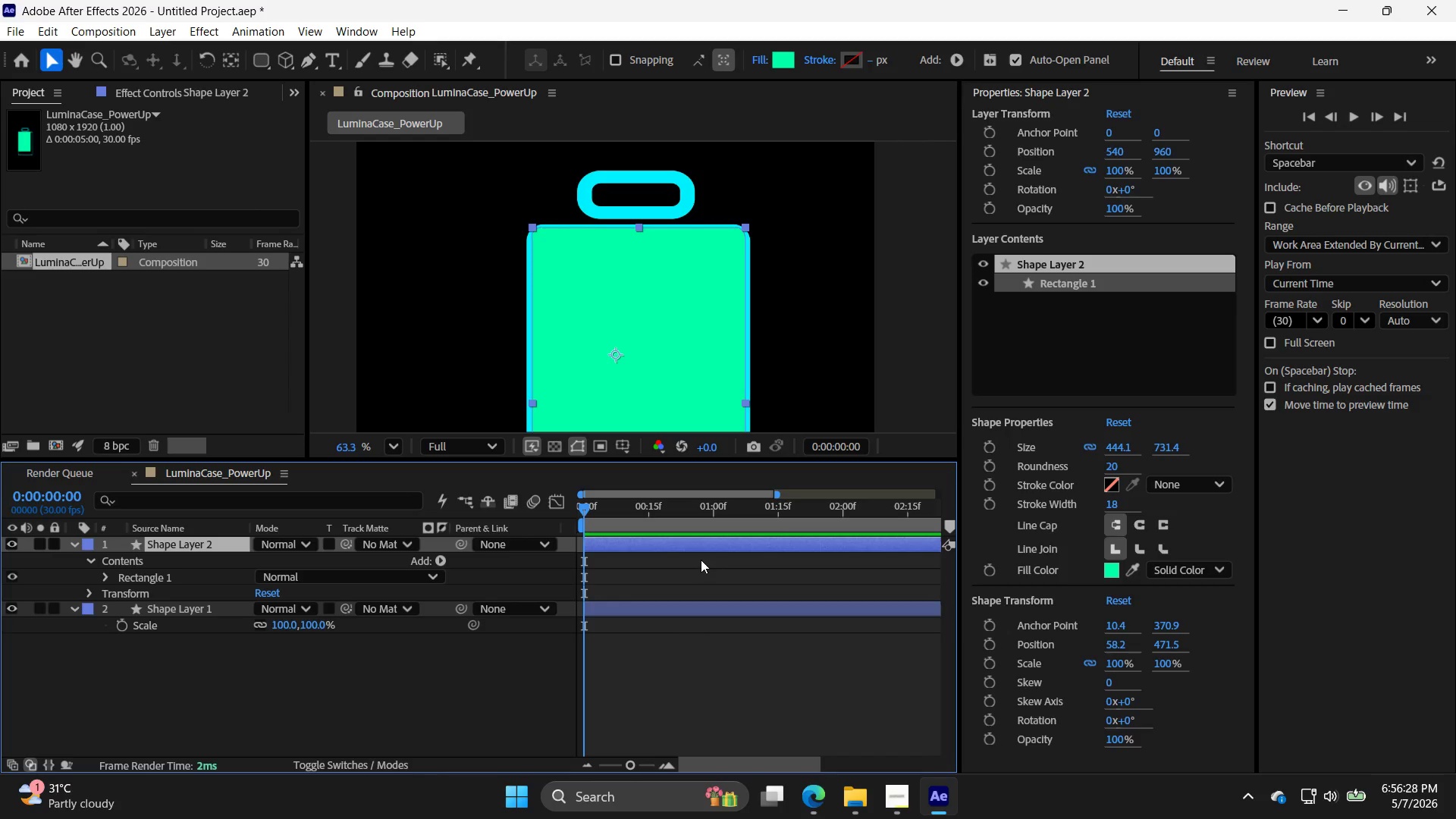 
key(Control+Z)
 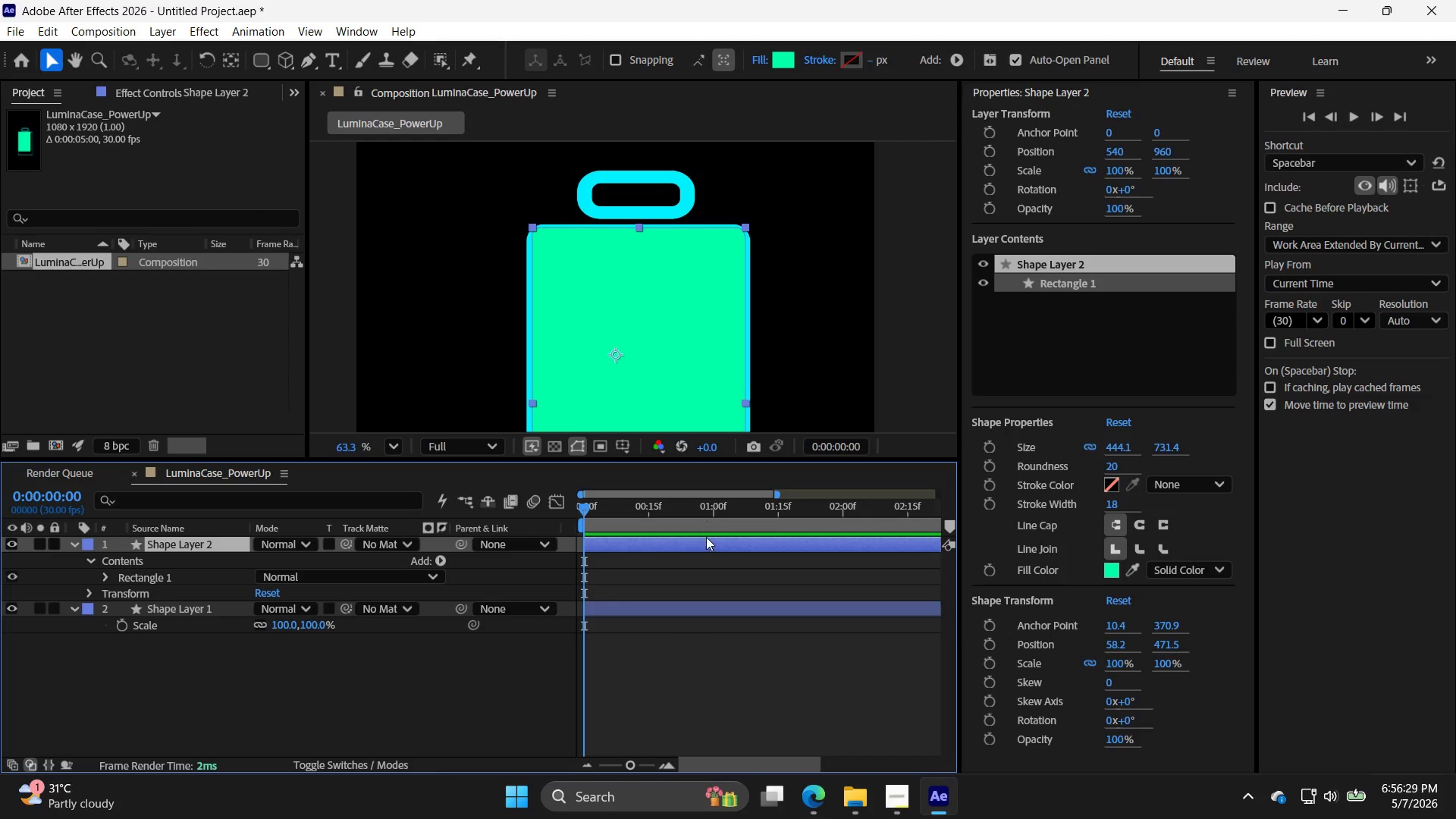 
left_click_drag(start_coordinate=[706, 538], to_coordinate=[681, 586])
 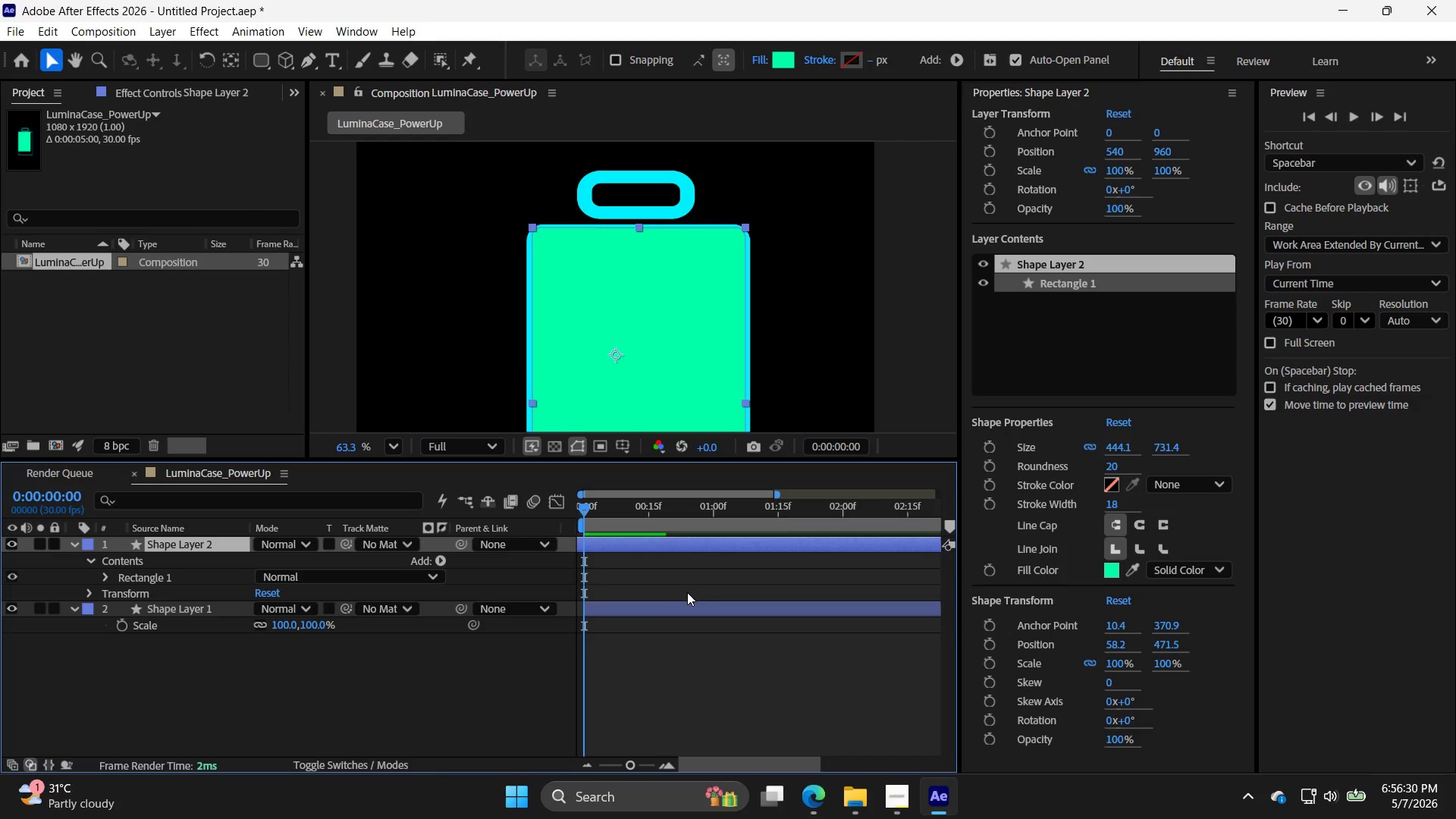 
key(Control+Z)
 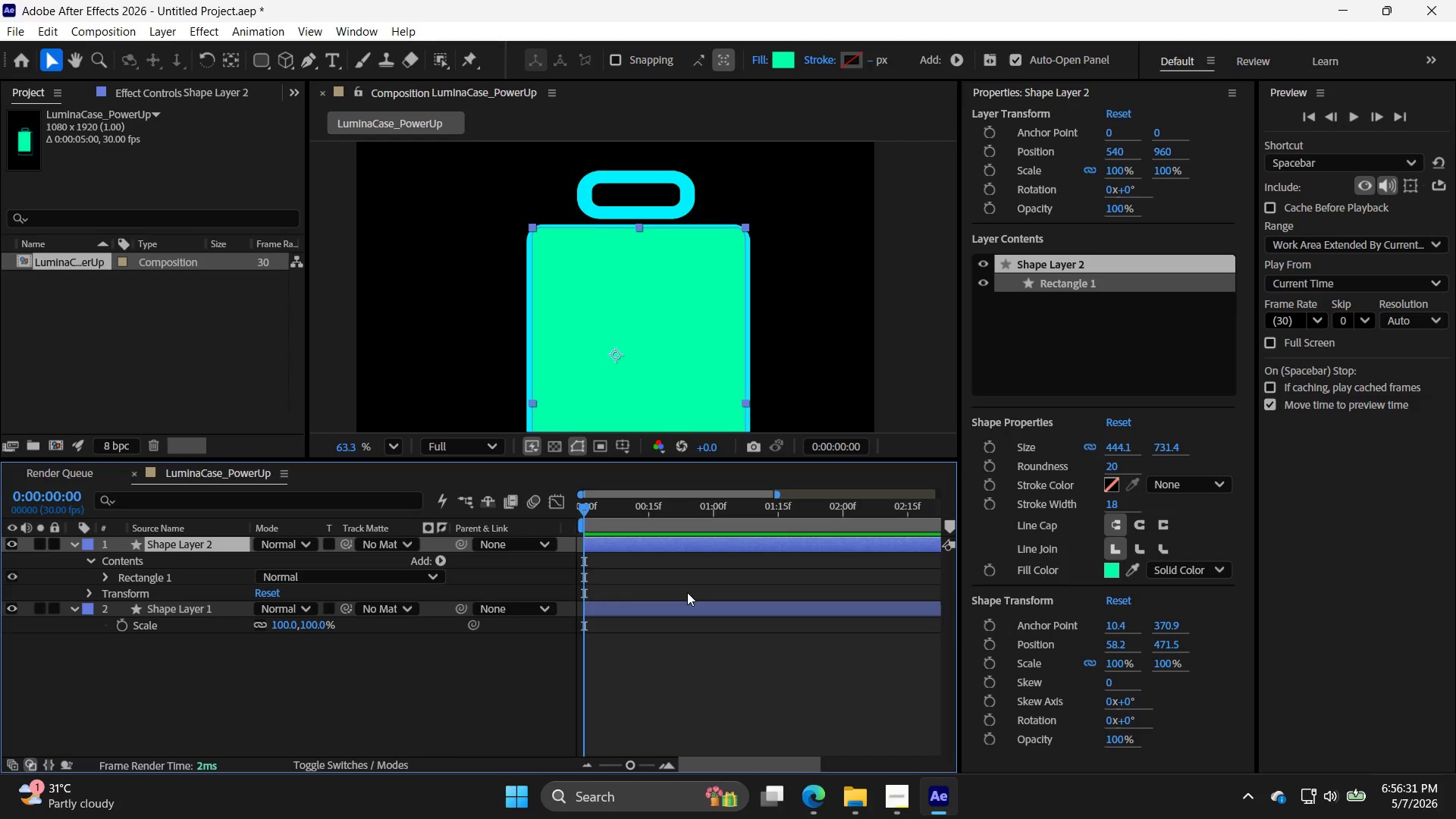 
key(Control+BracketLeft)
 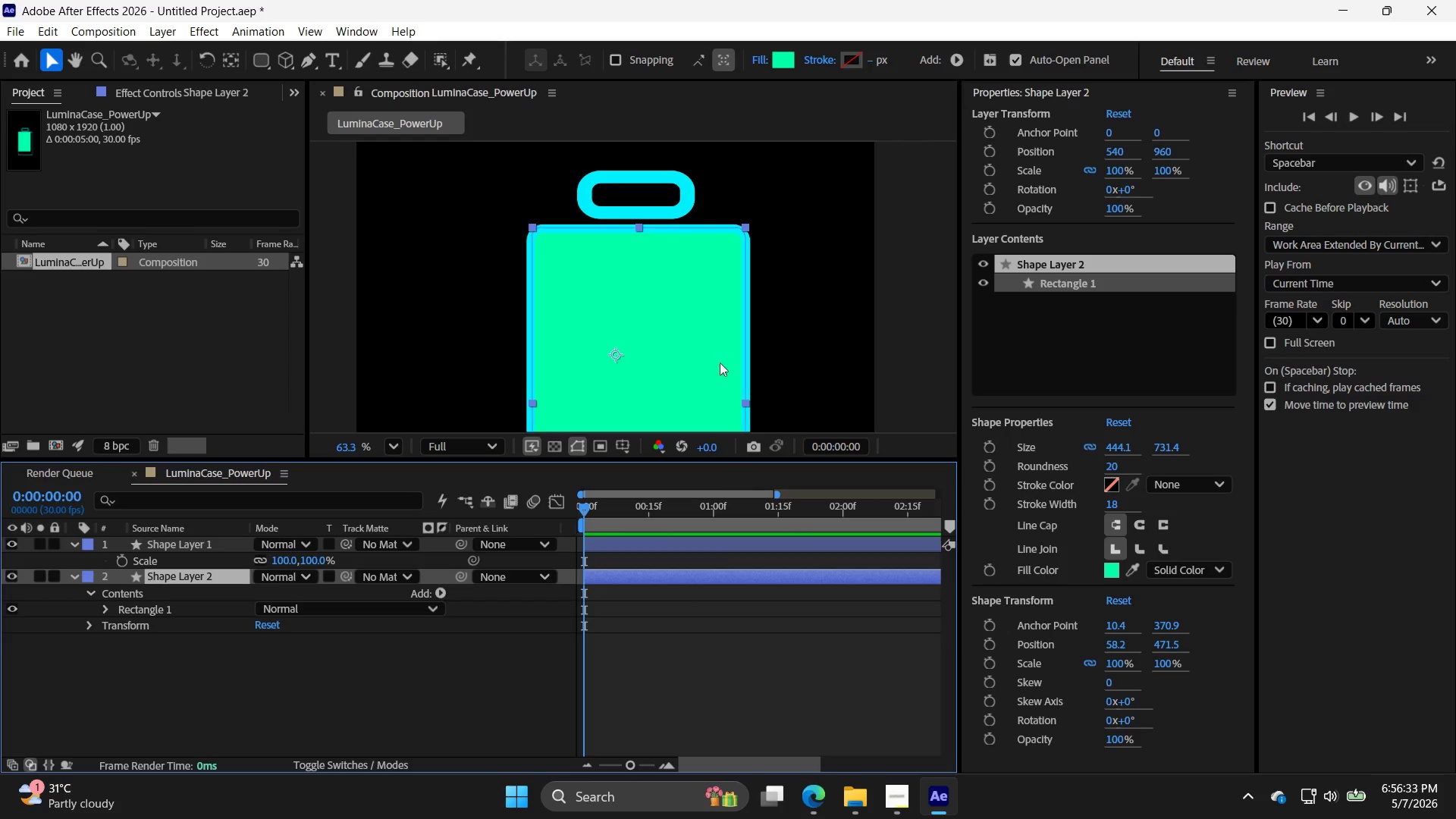 
left_click([830, 326])
 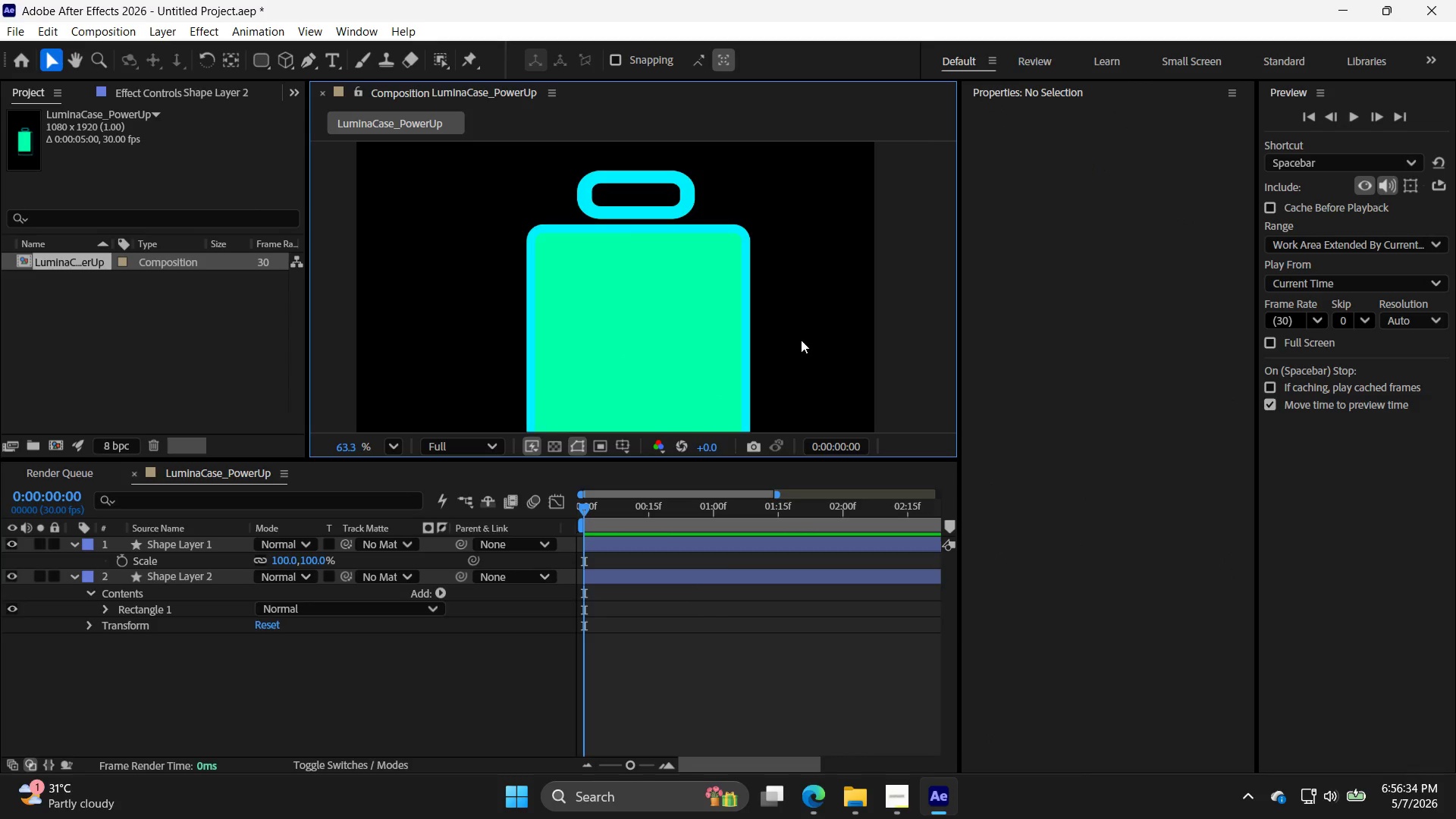 
hold_key(key=AltLeft, duration=0.62)
scroll: coordinate [798, 344], scroll_direction: down, amount: 9.0
 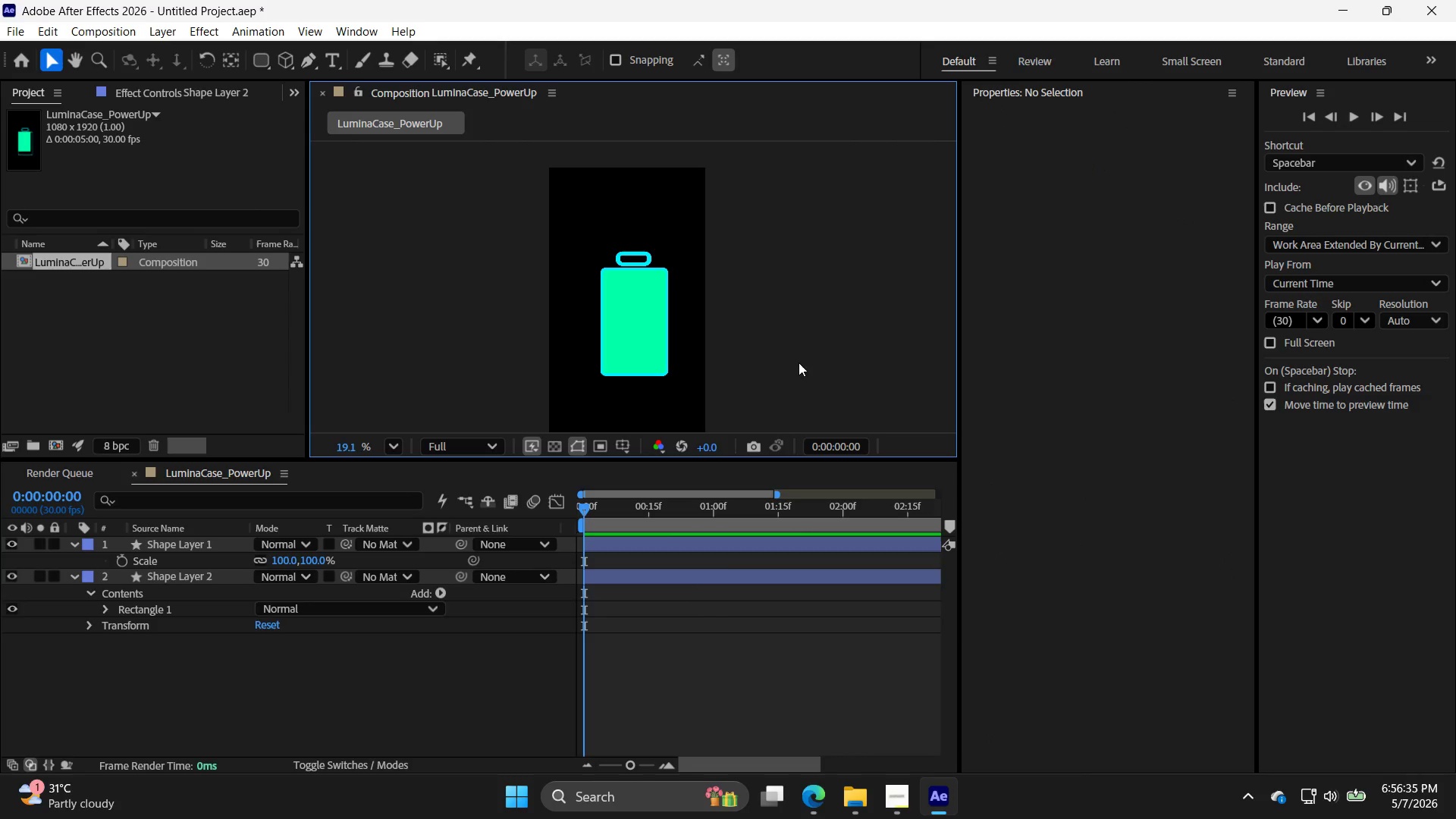 
hold_key(key=Space, duration=0.89)
 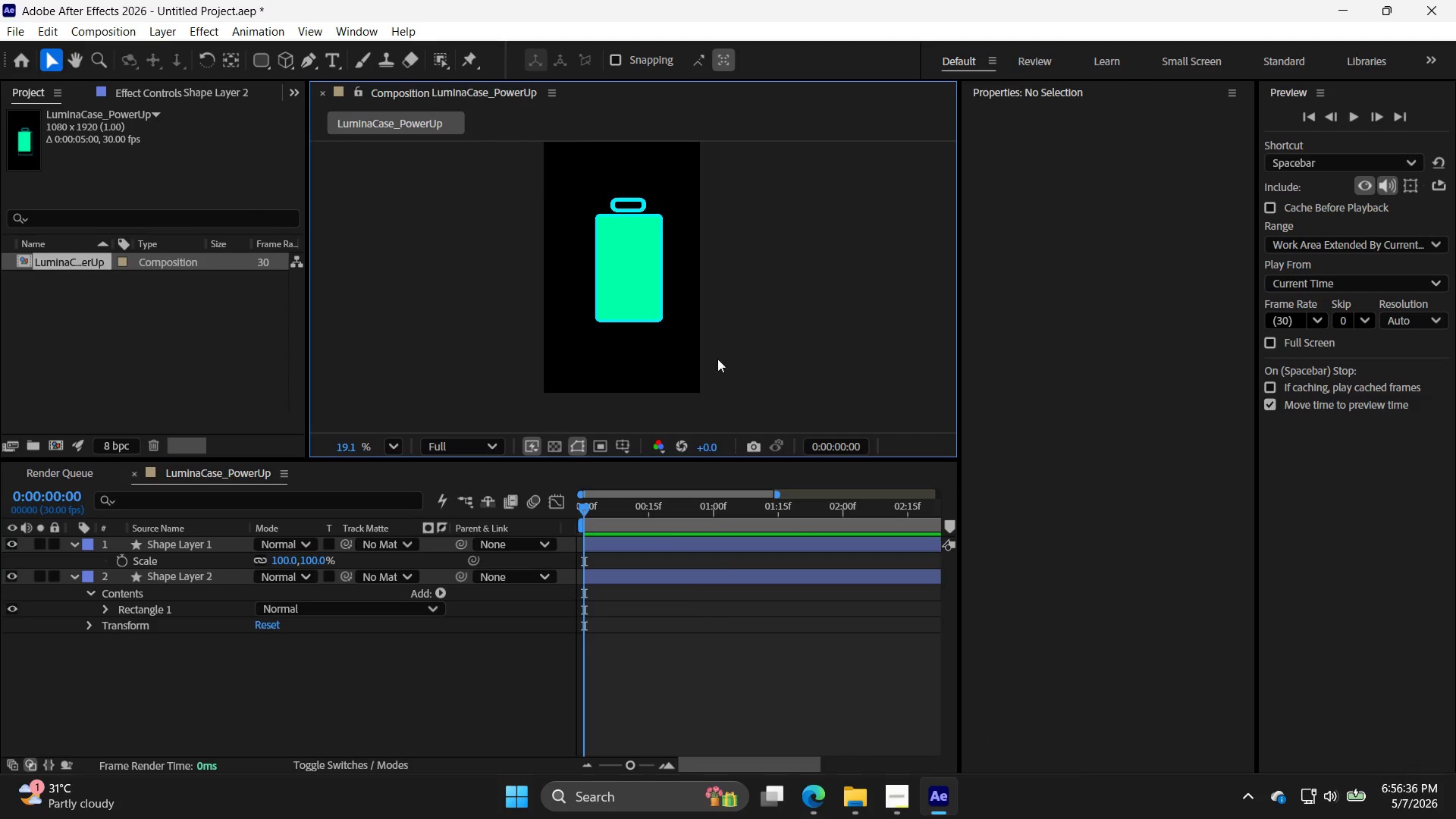 
left_click_drag(start_coordinate=[796, 366], to_coordinate=[791, 313])
 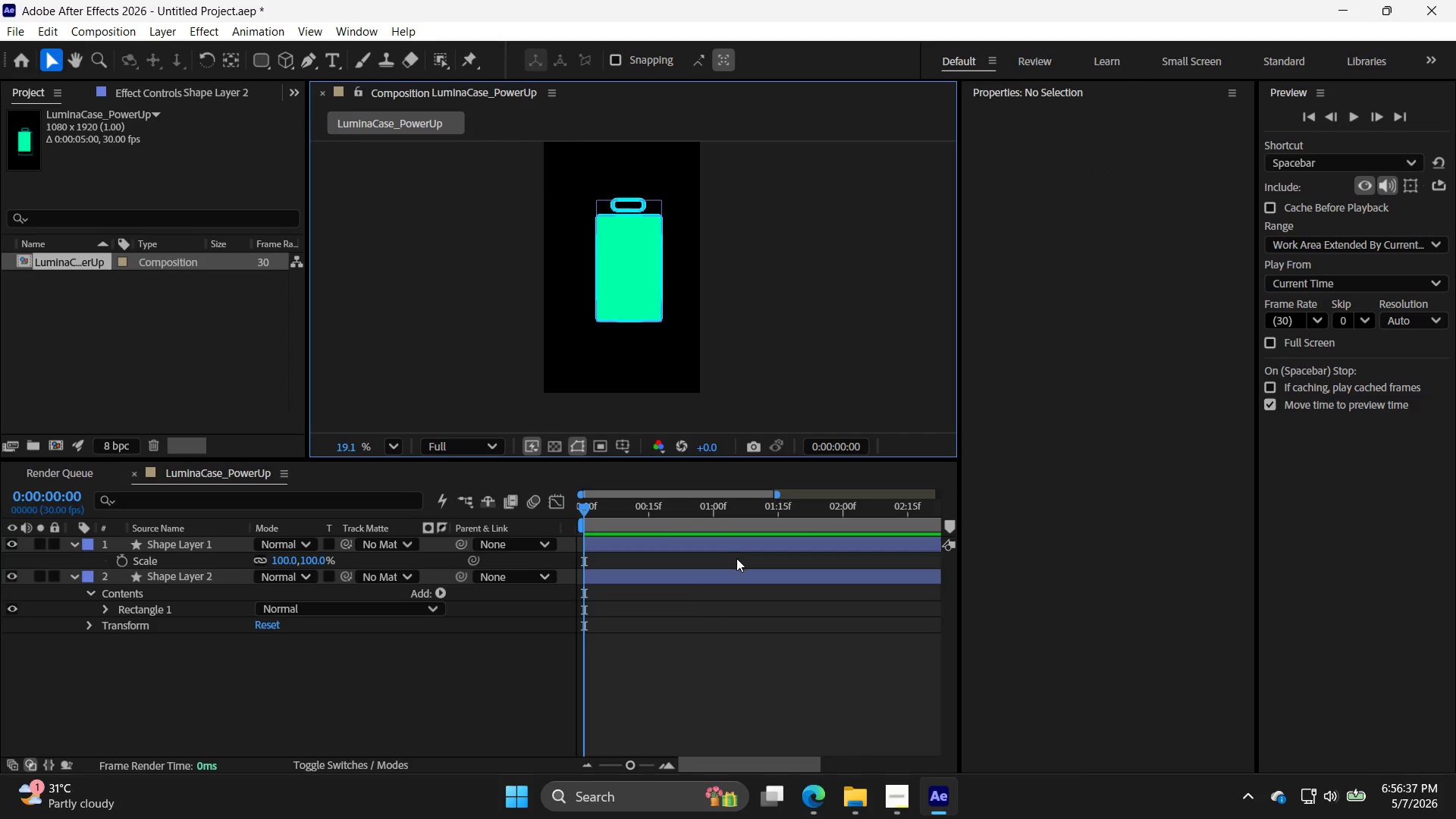 
left_click([736, 573])
 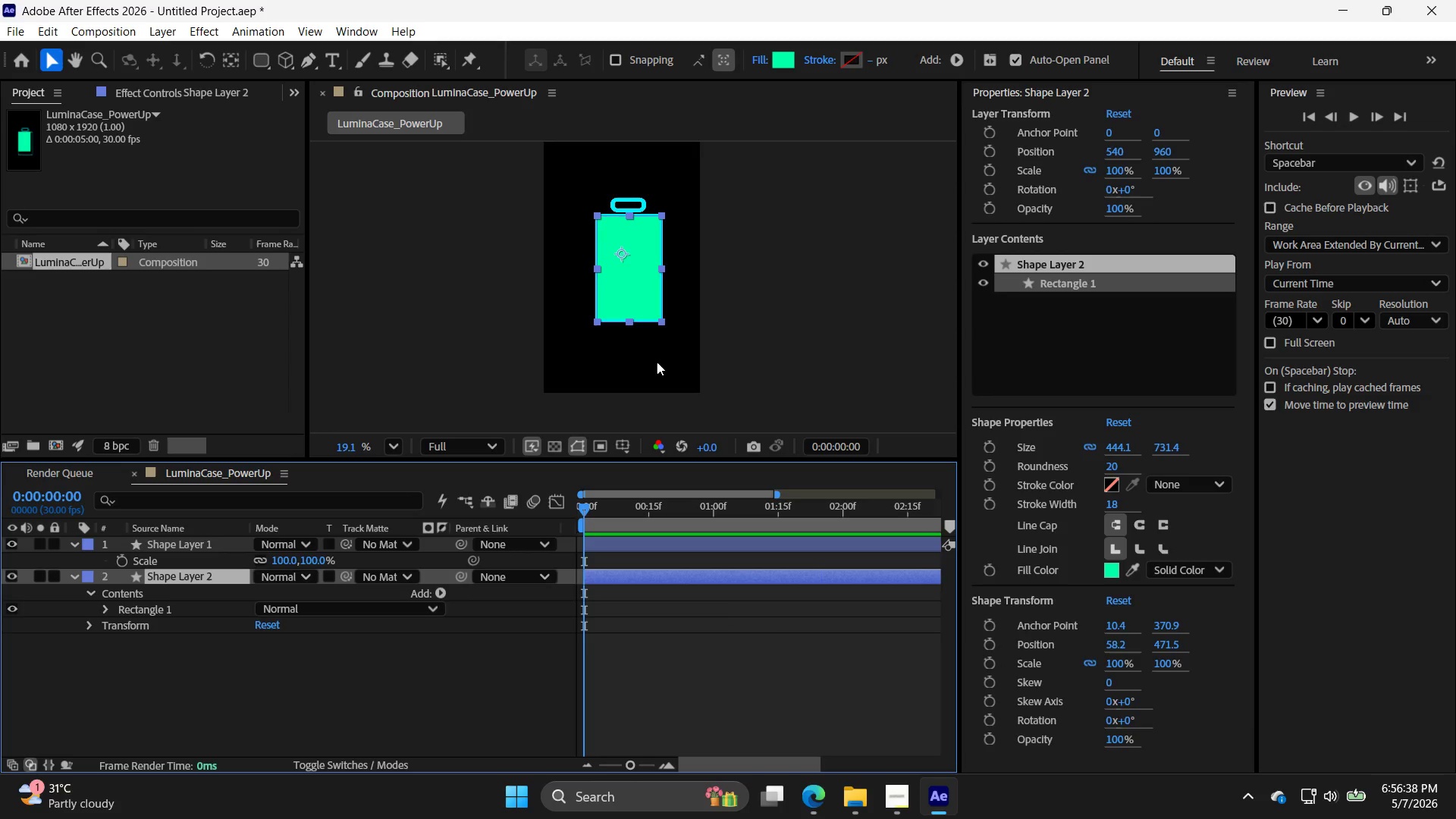 
left_click_drag(start_coordinate=[634, 305], to_coordinate=[608, 298])
 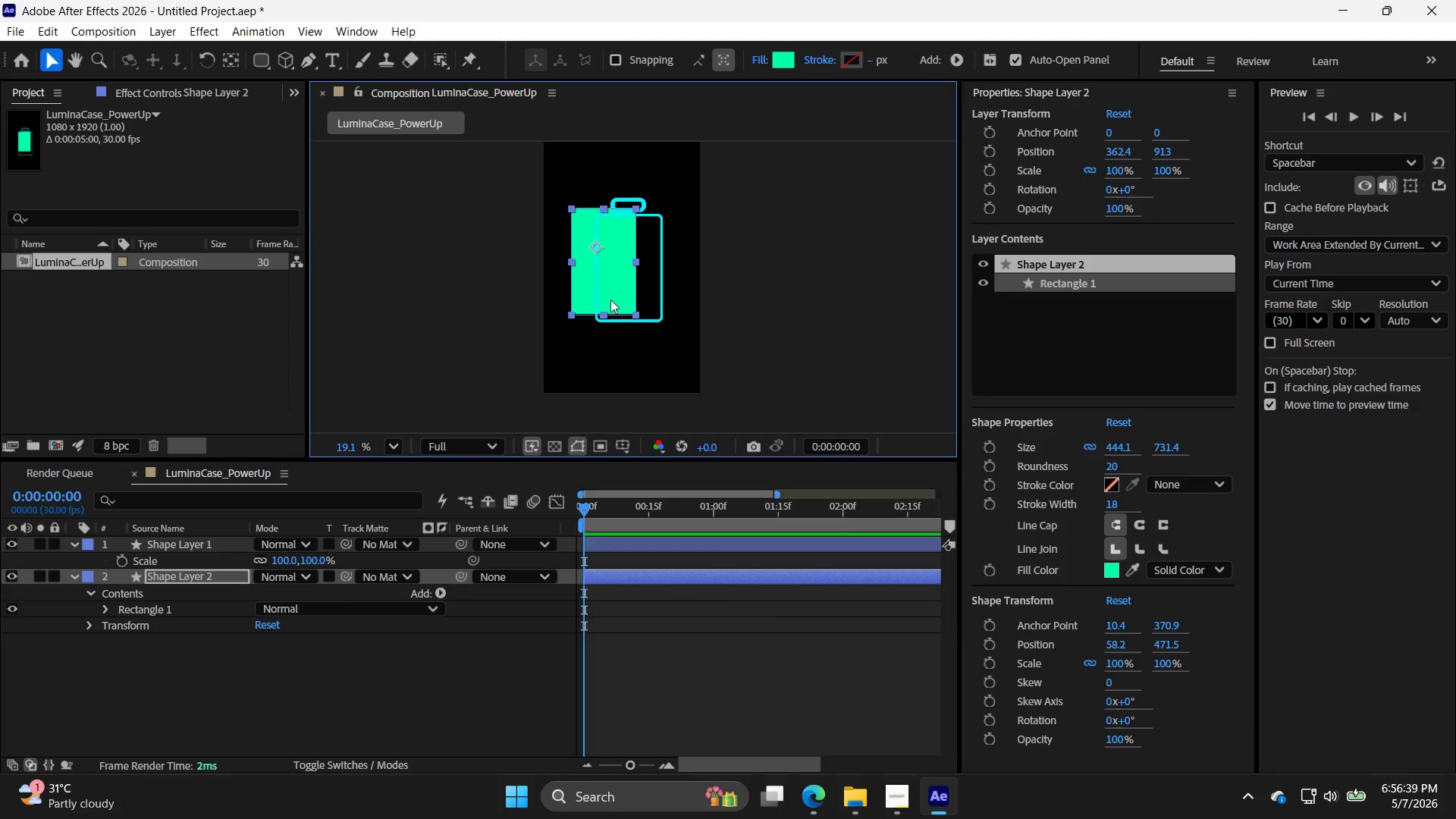 
key(Control+Z)
 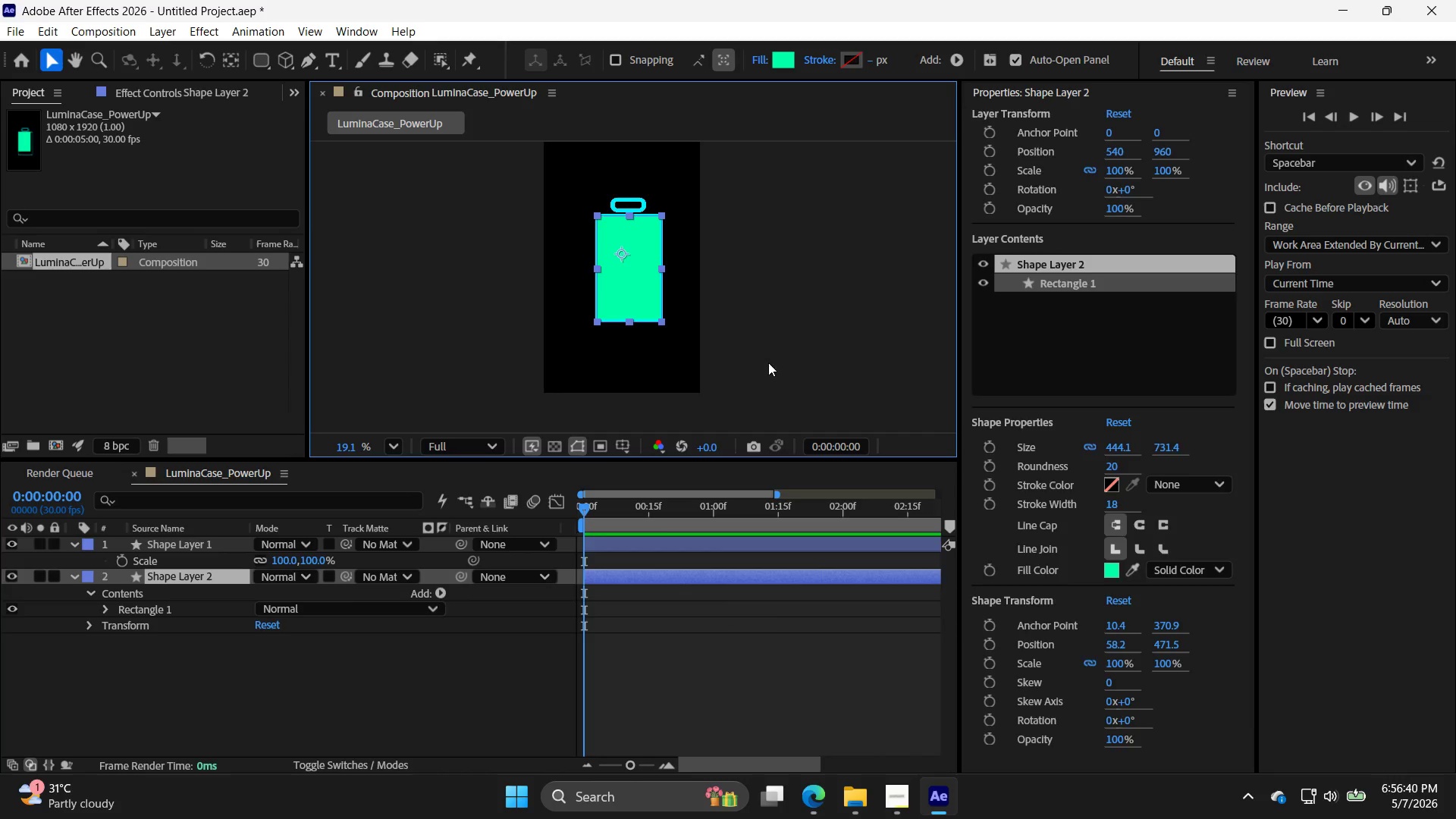 
left_click([788, 364])
 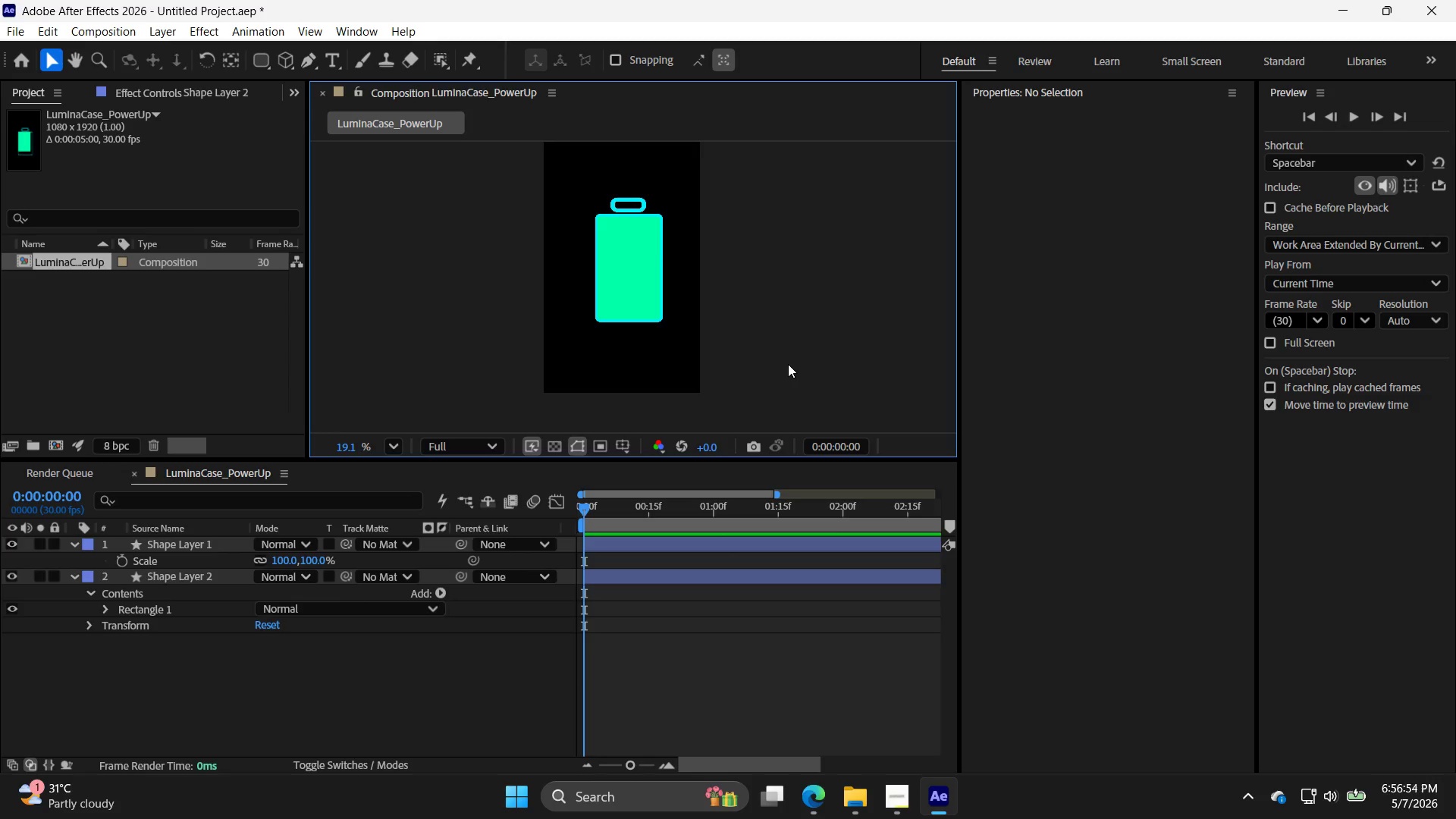 
wait(18.11)
 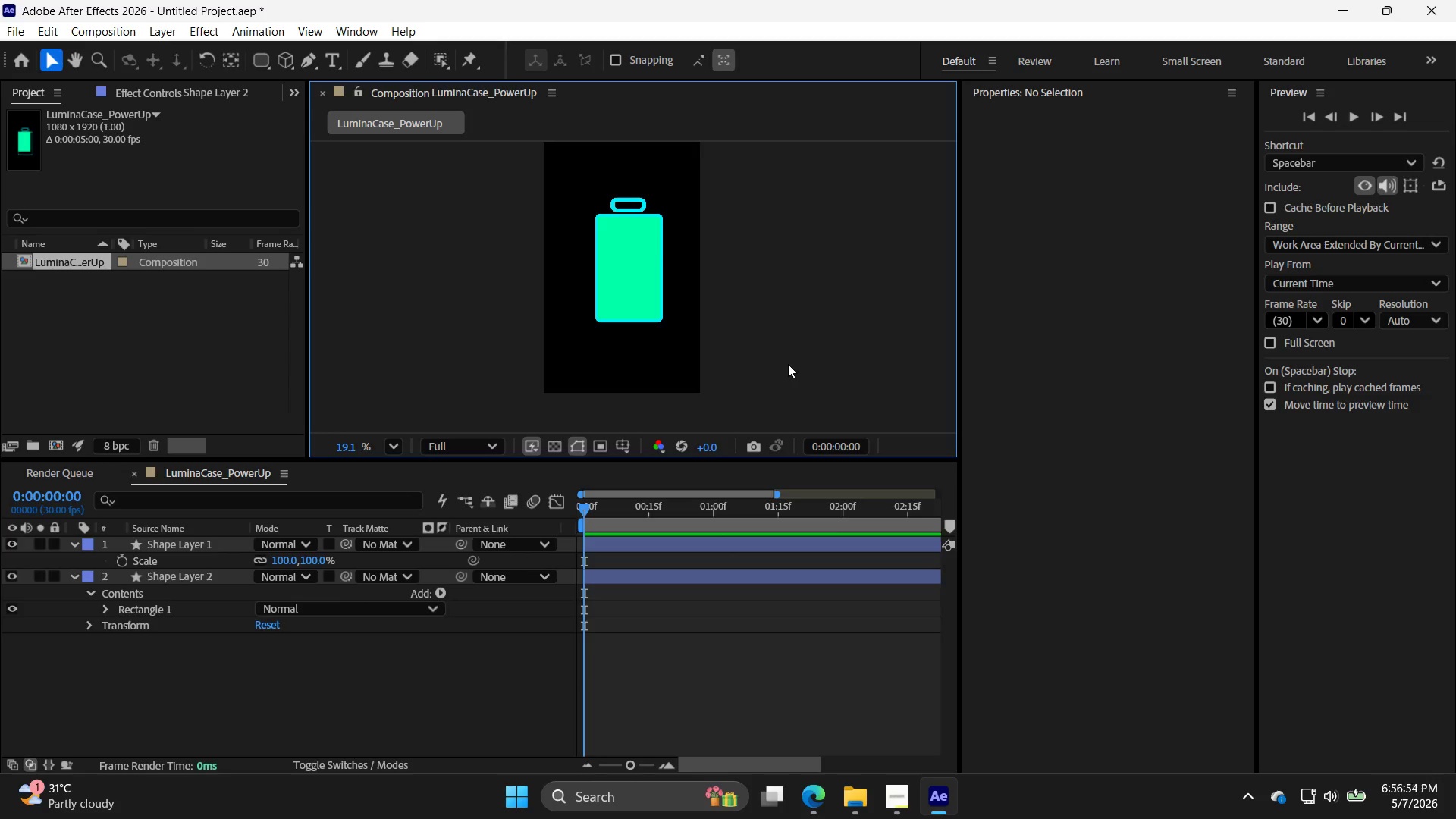 
key(Y)
 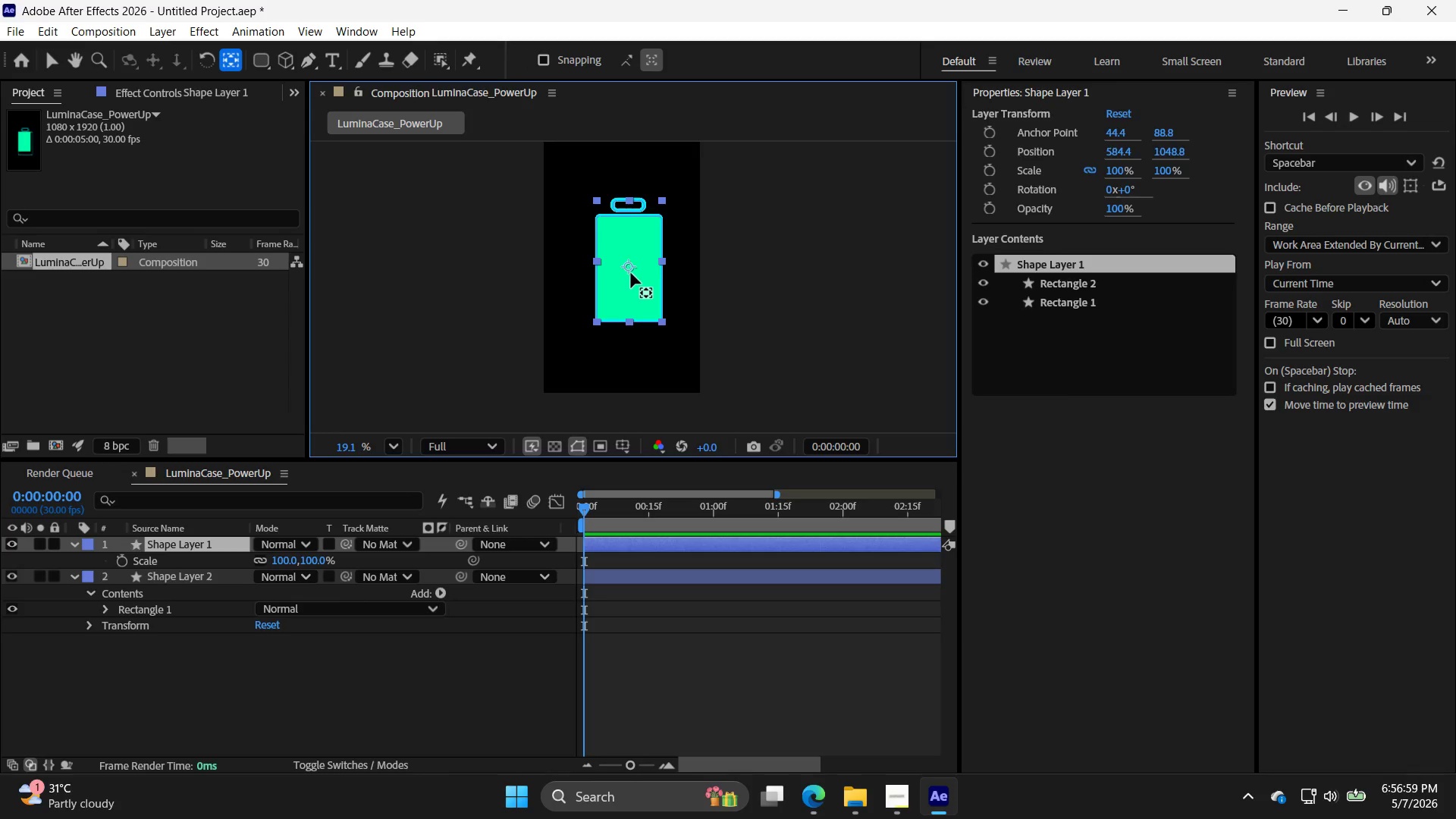 
left_click_drag(start_coordinate=[628, 270], to_coordinate=[628, 325])
 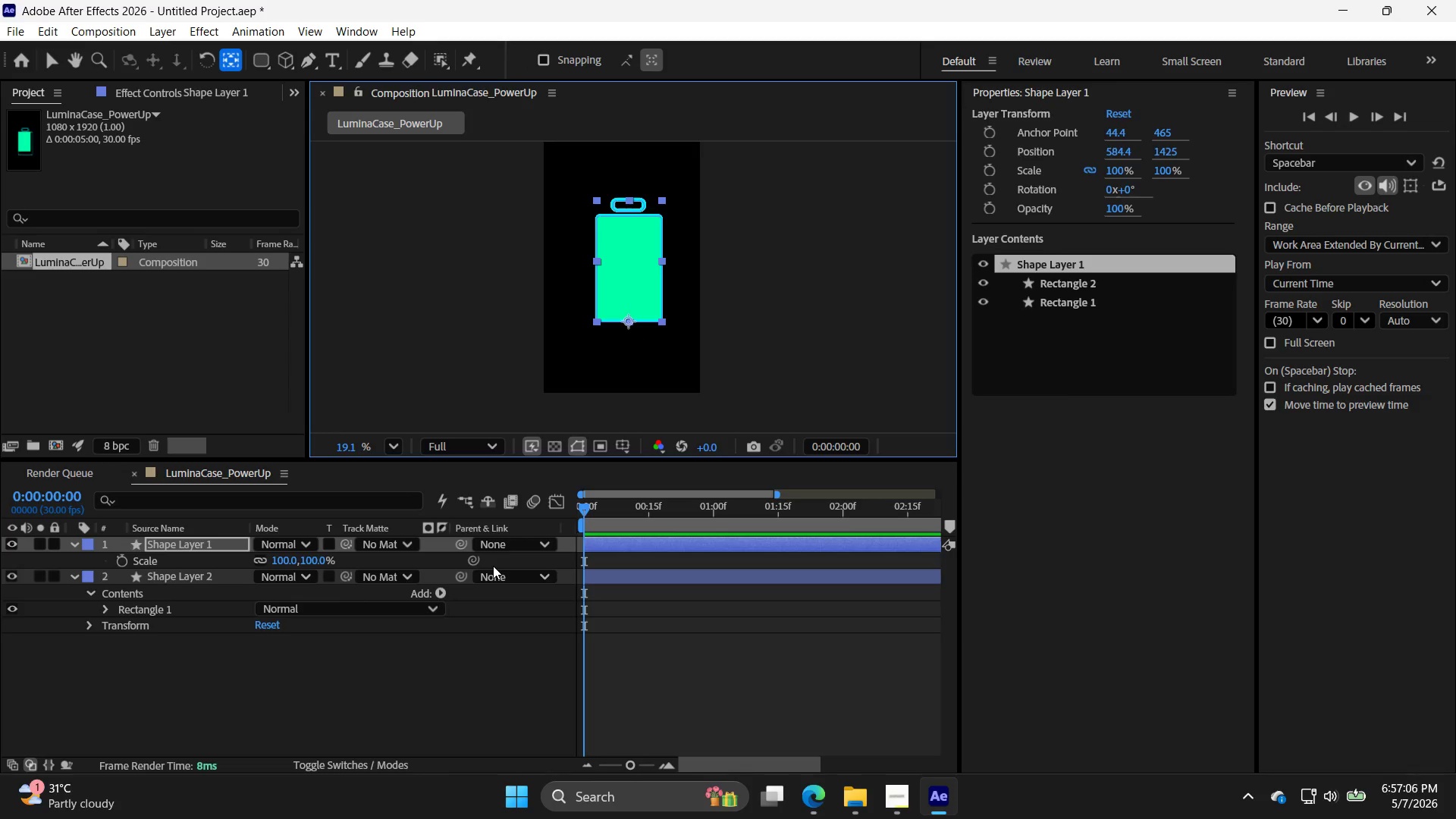 
wait(5.89)
 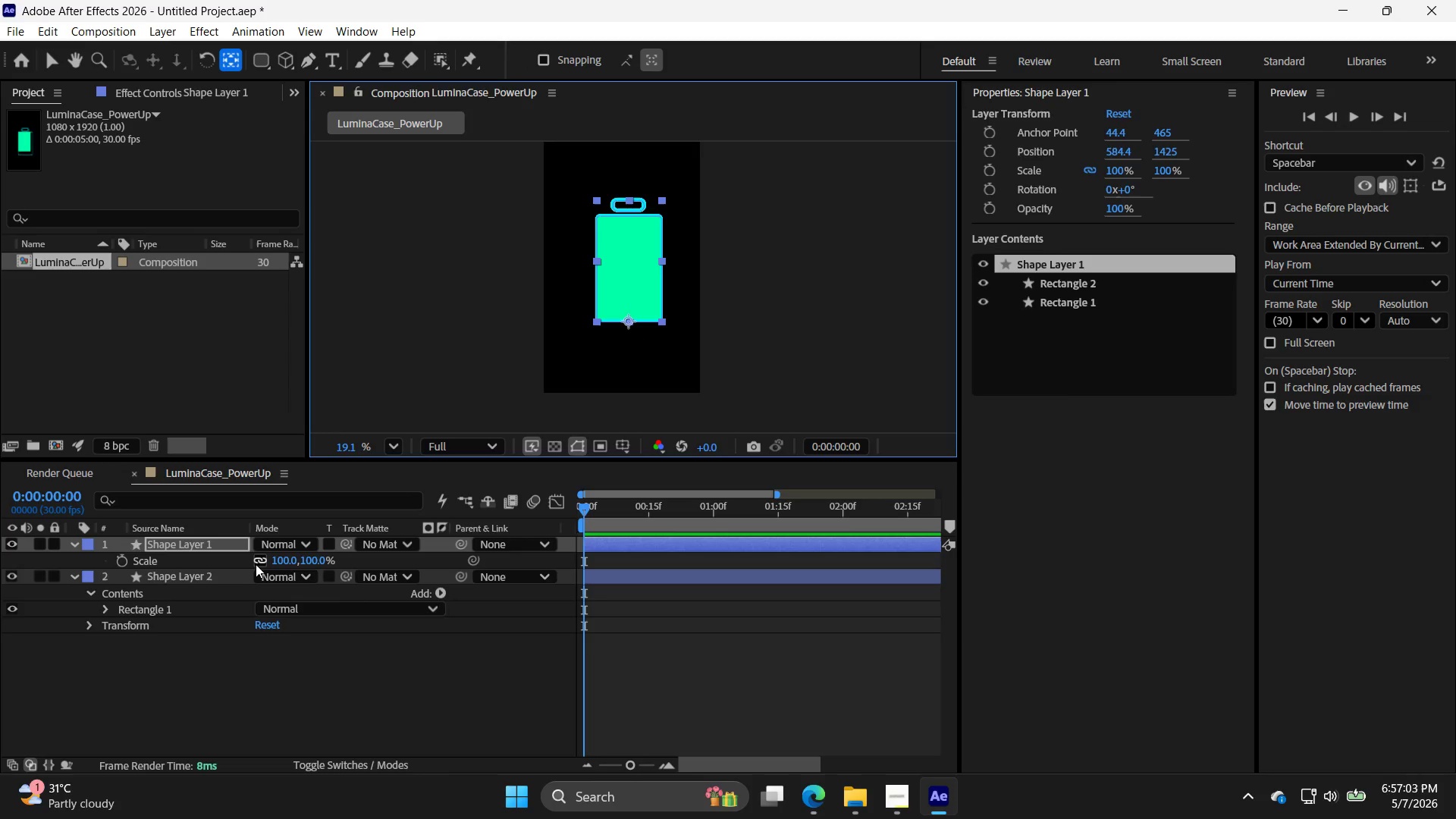 
left_click([126, 557])
 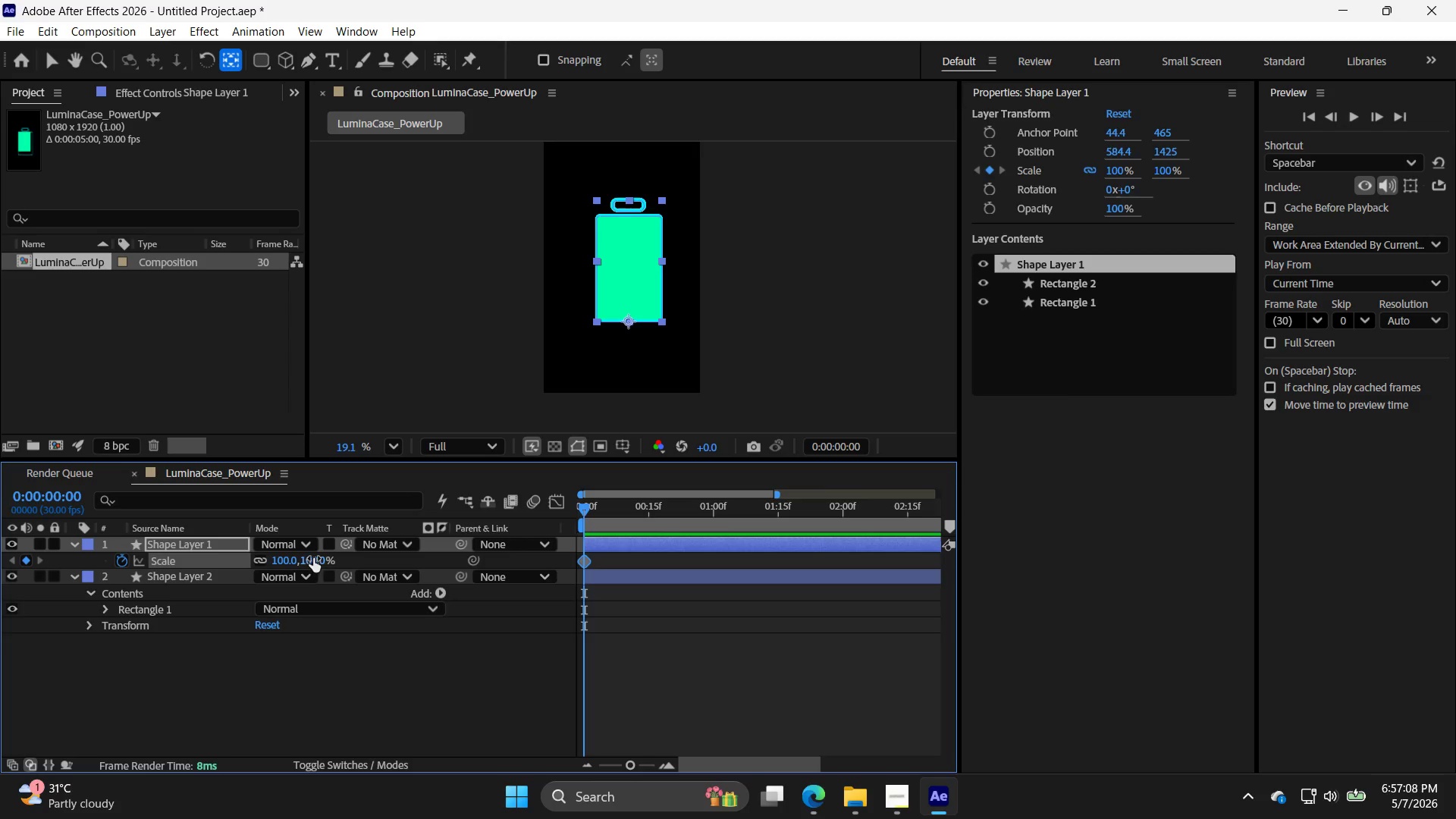 
double_click([313, 558])
 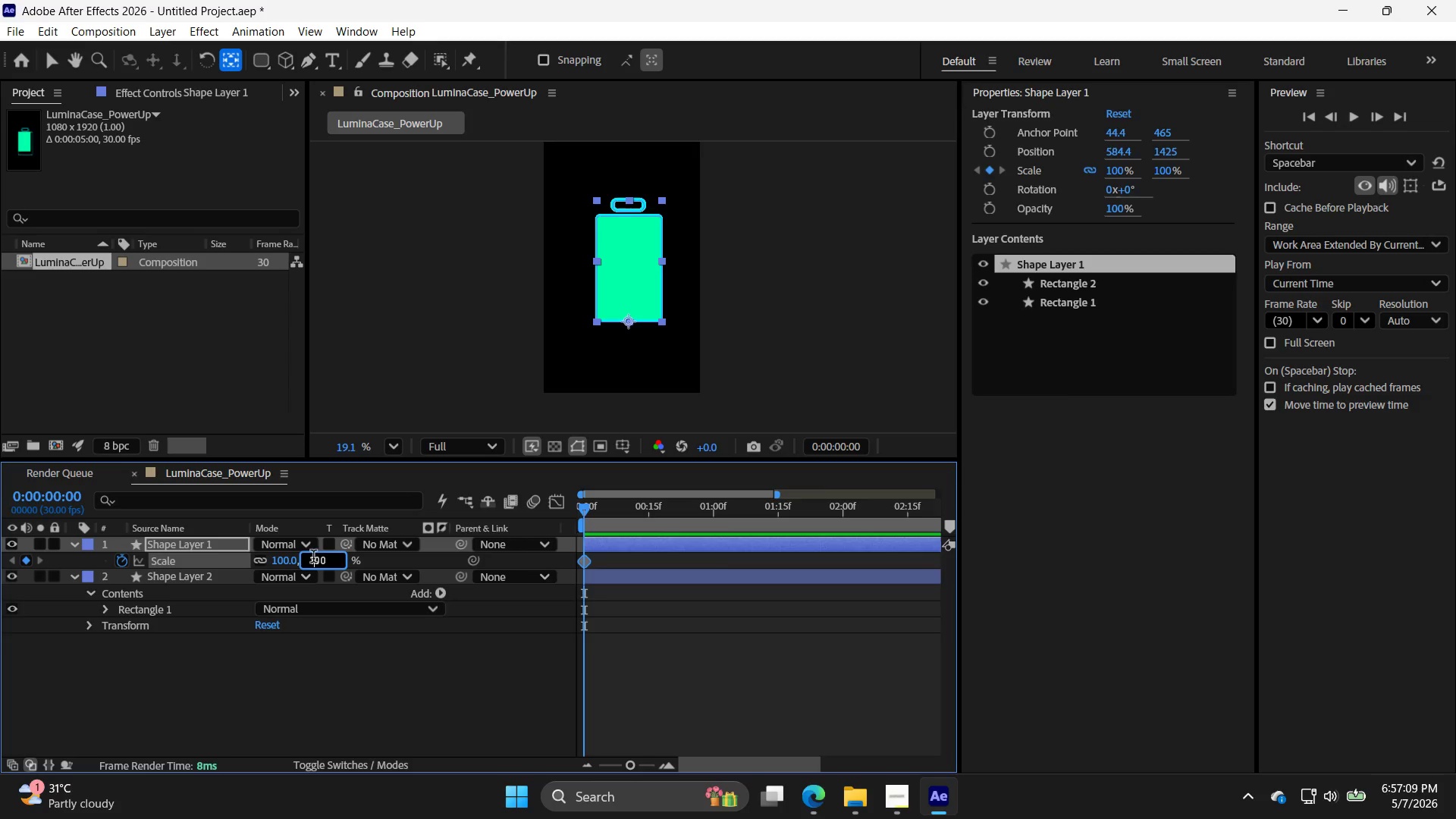 
triple_click([313, 558])
 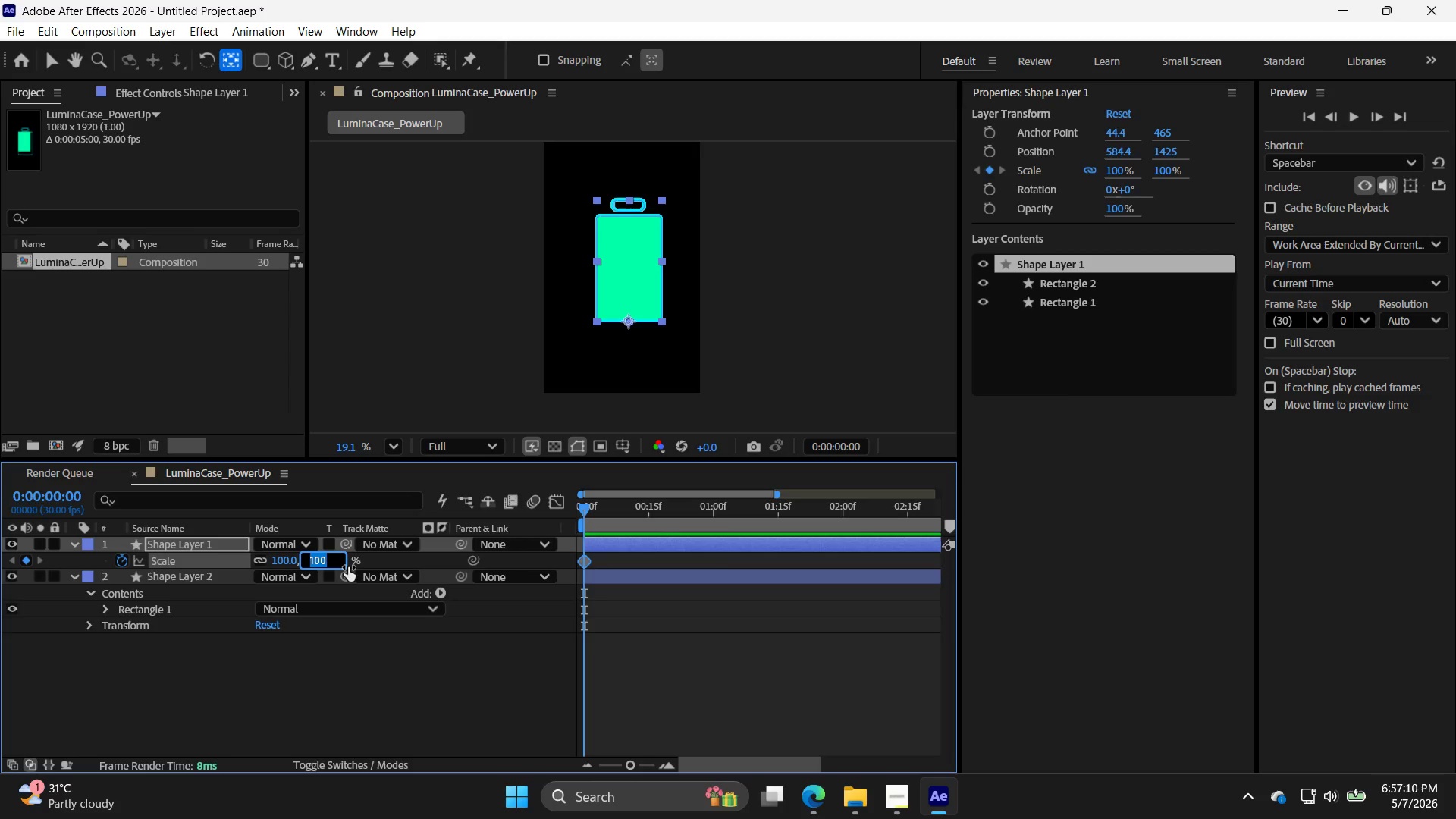 
key(0)
 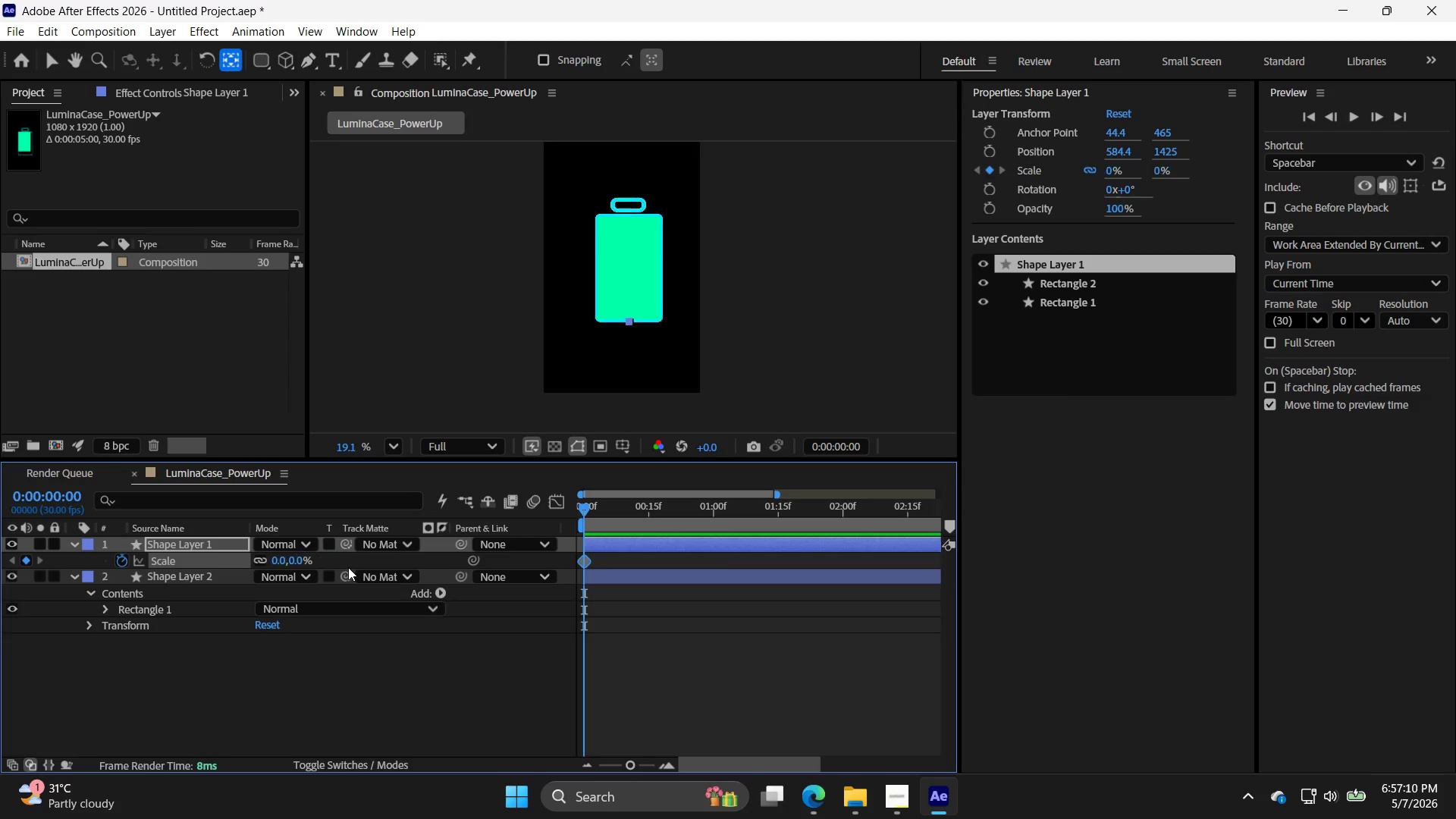 
key(Enter)
 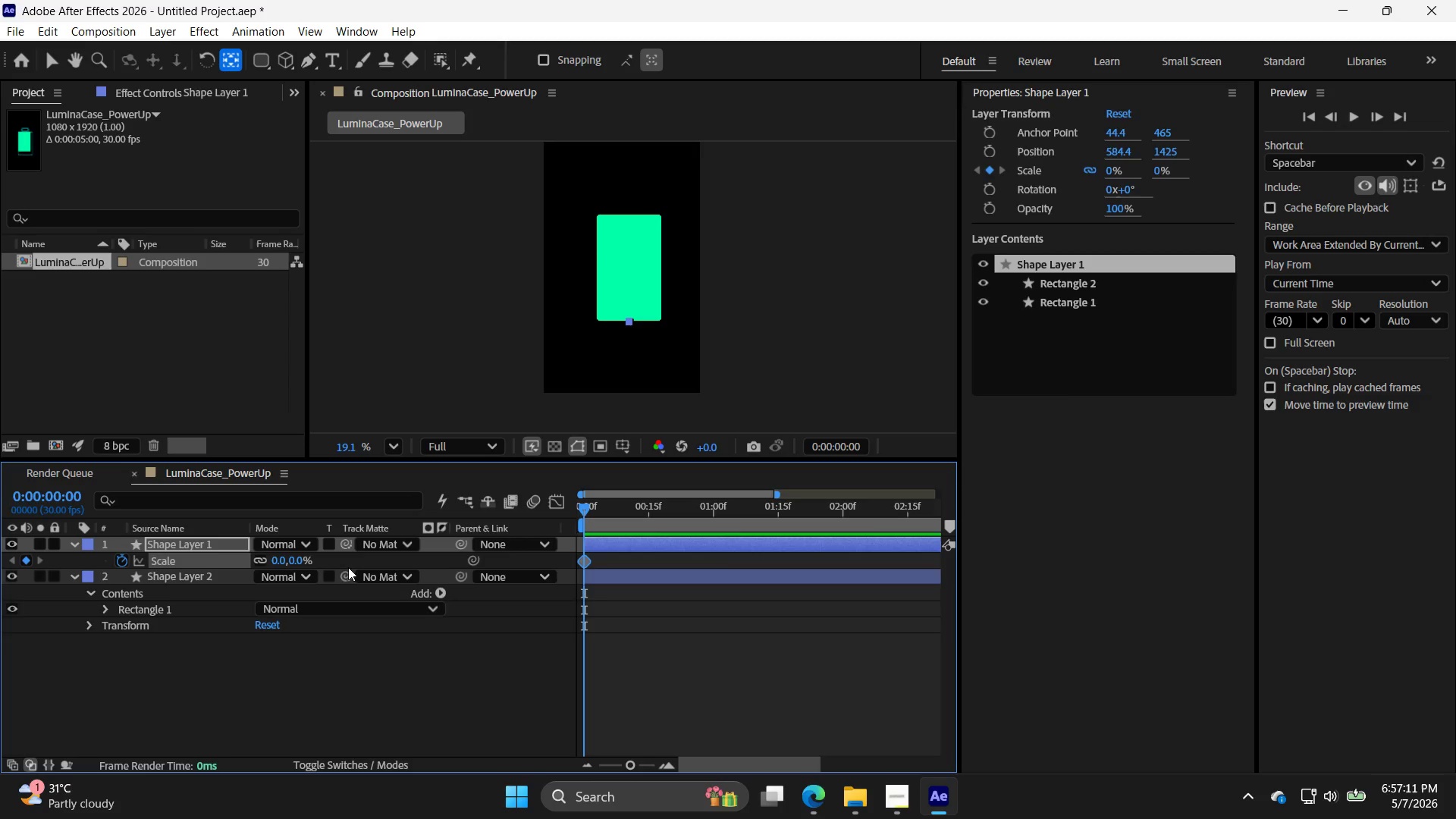 
key(Control+Z)
 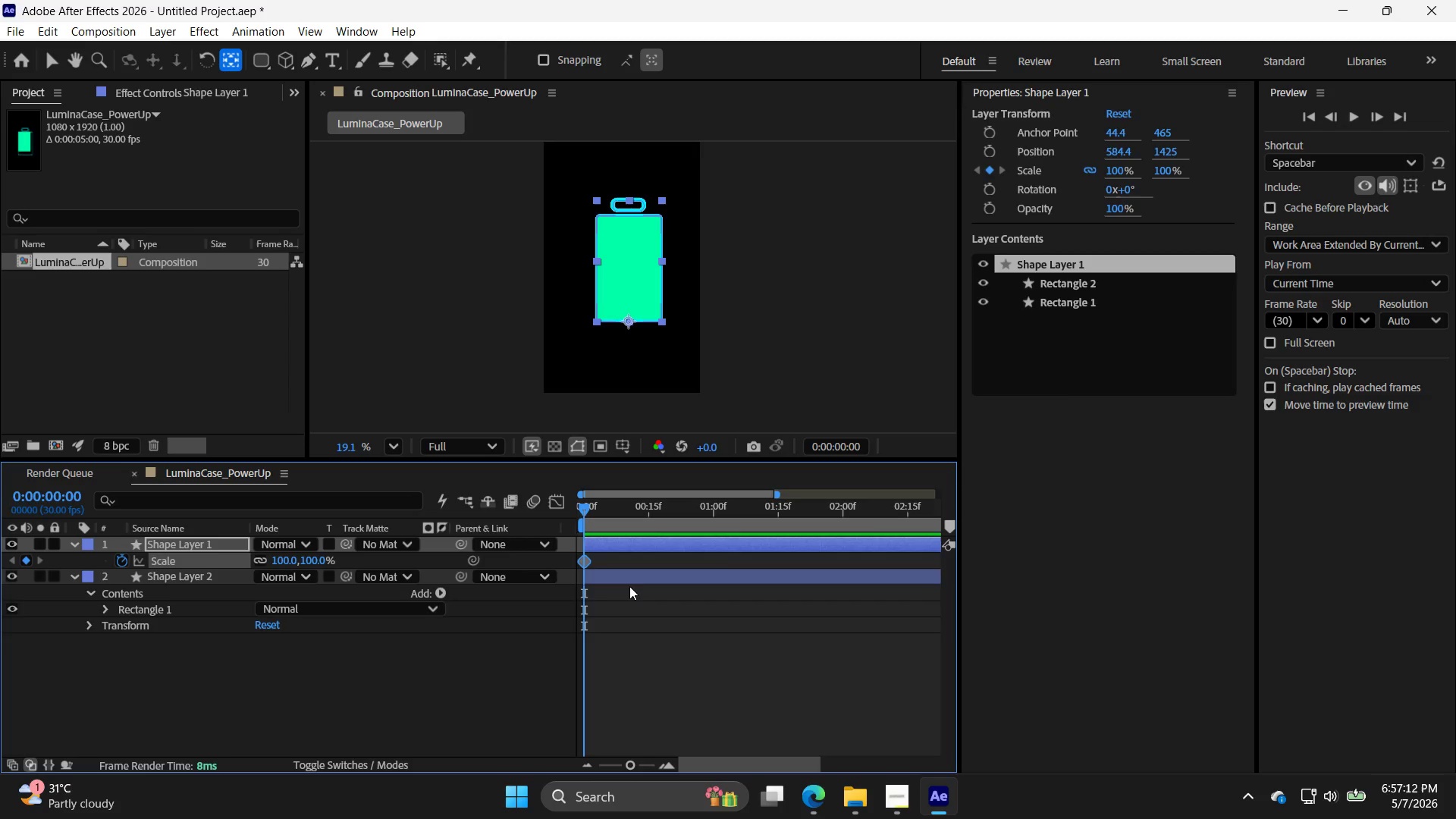 
left_click([637, 577])
 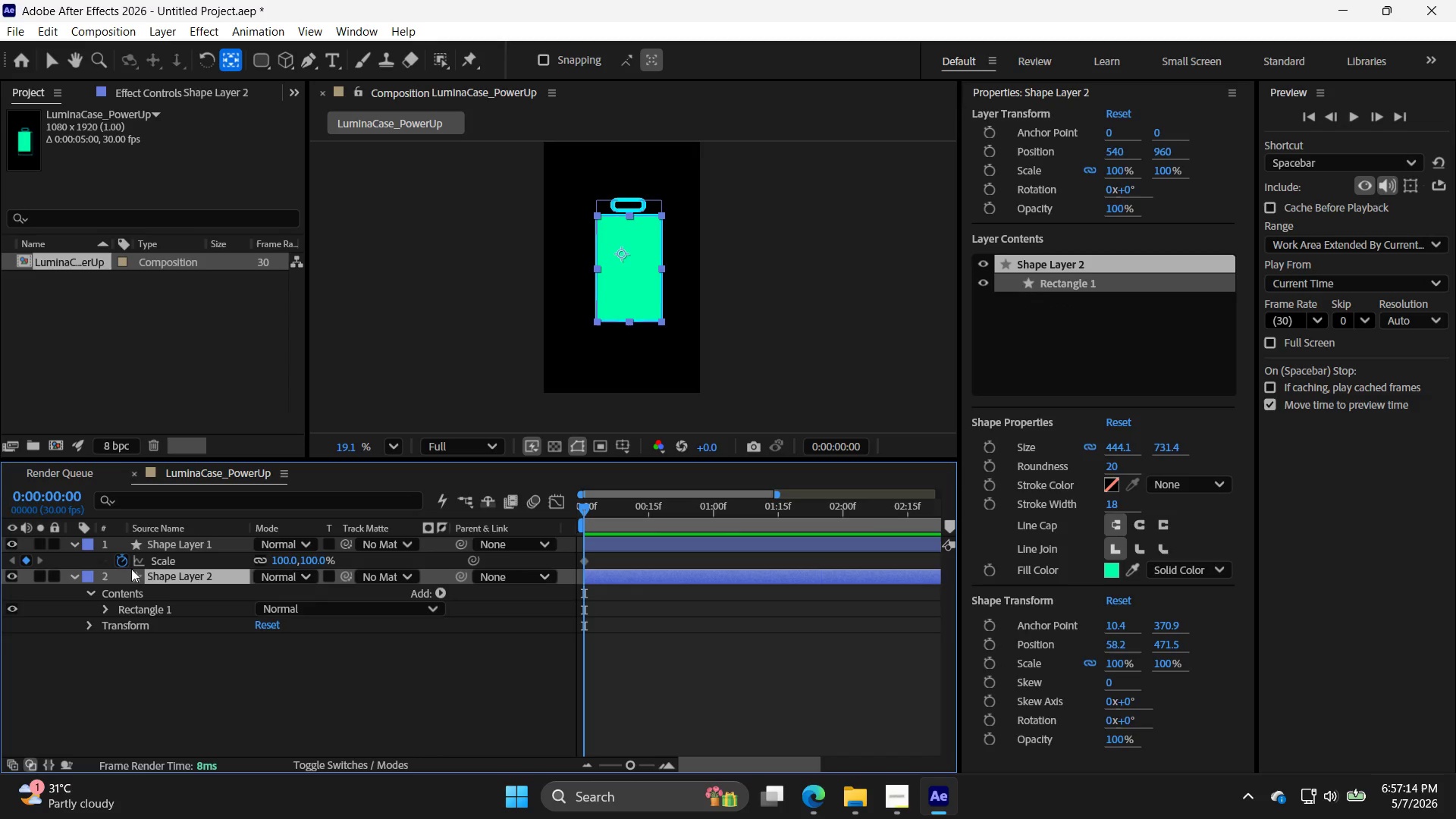 
left_click([120, 557])
 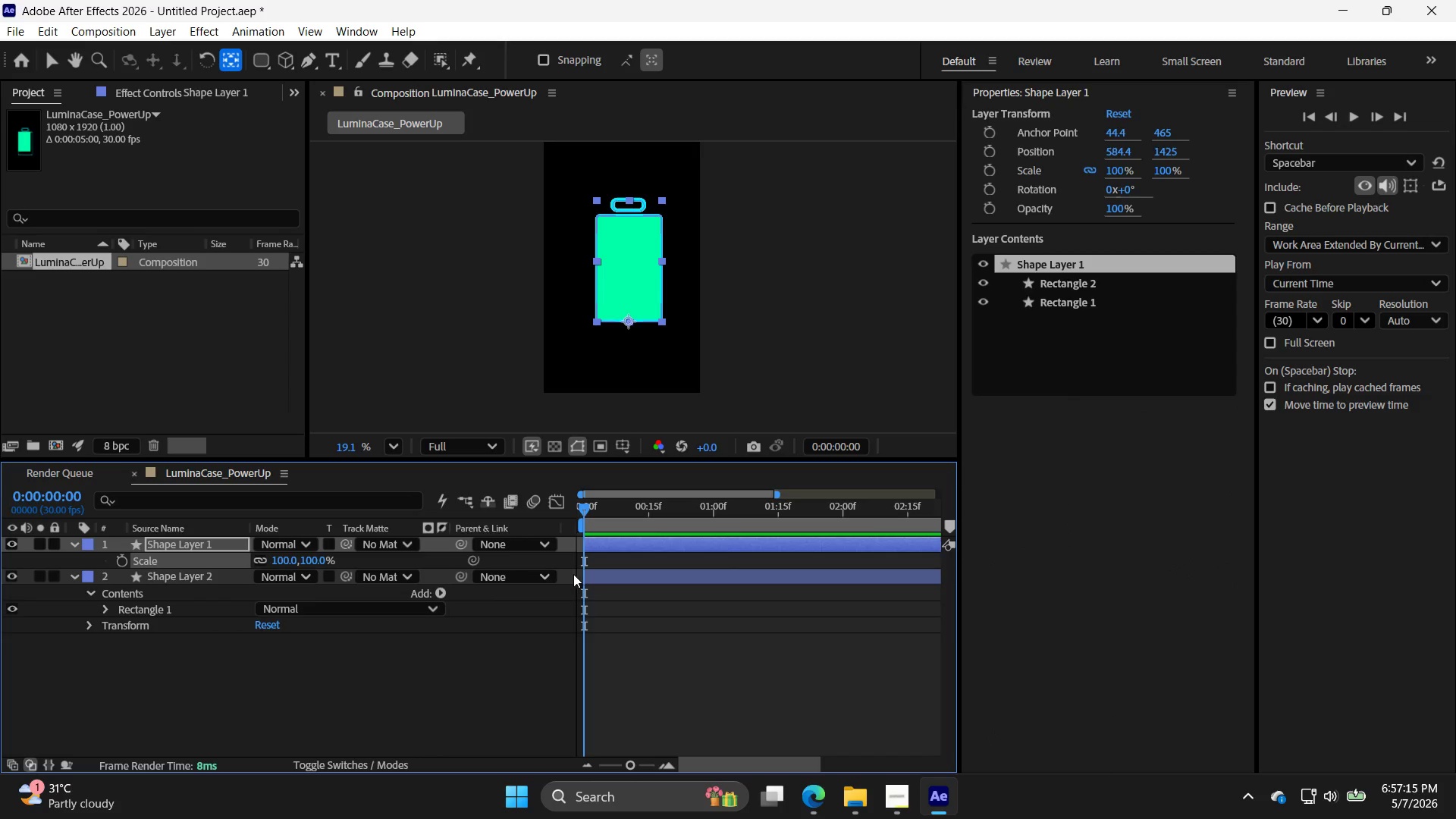 
left_click([623, 576])
 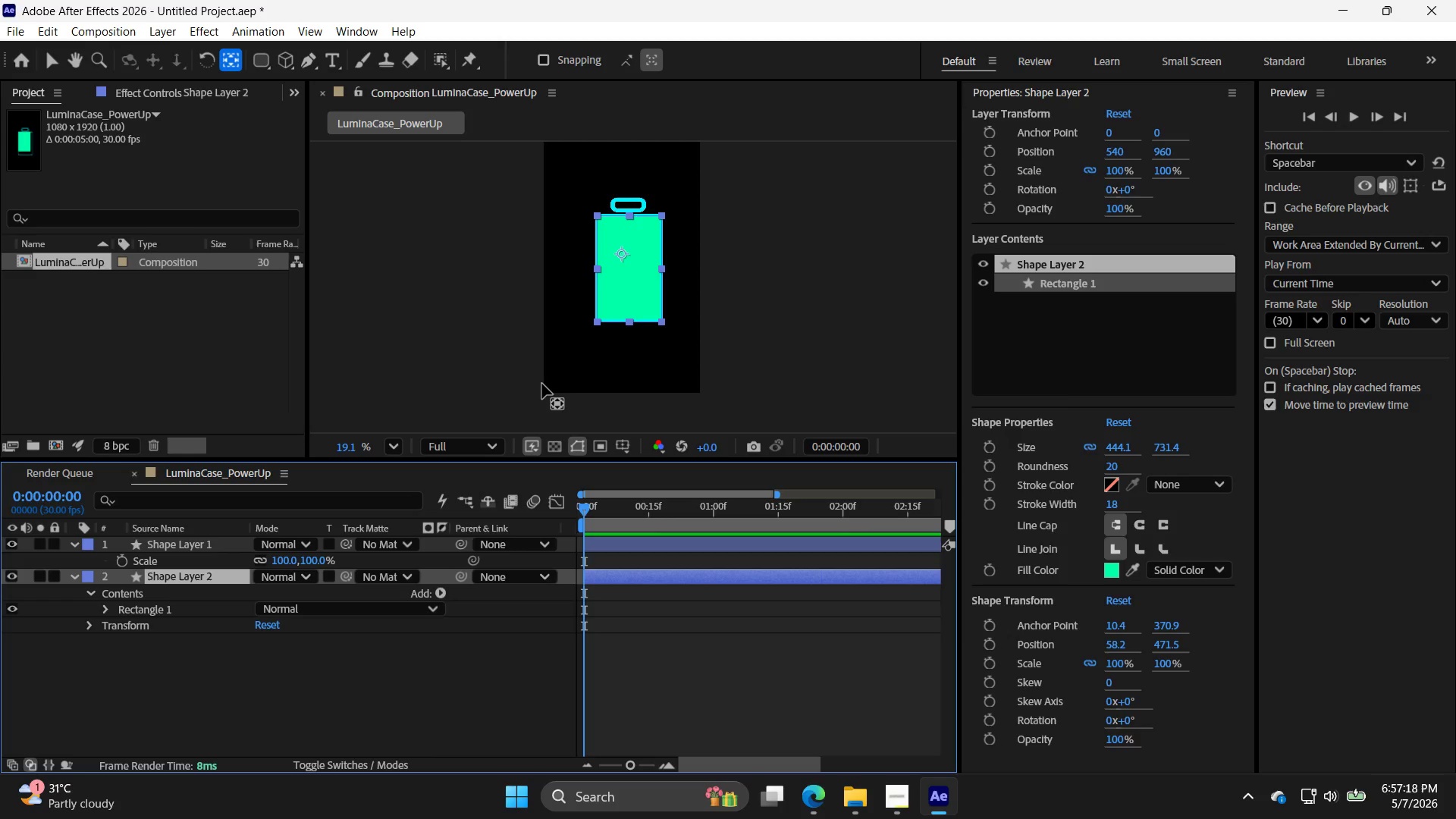 
key(Y)
 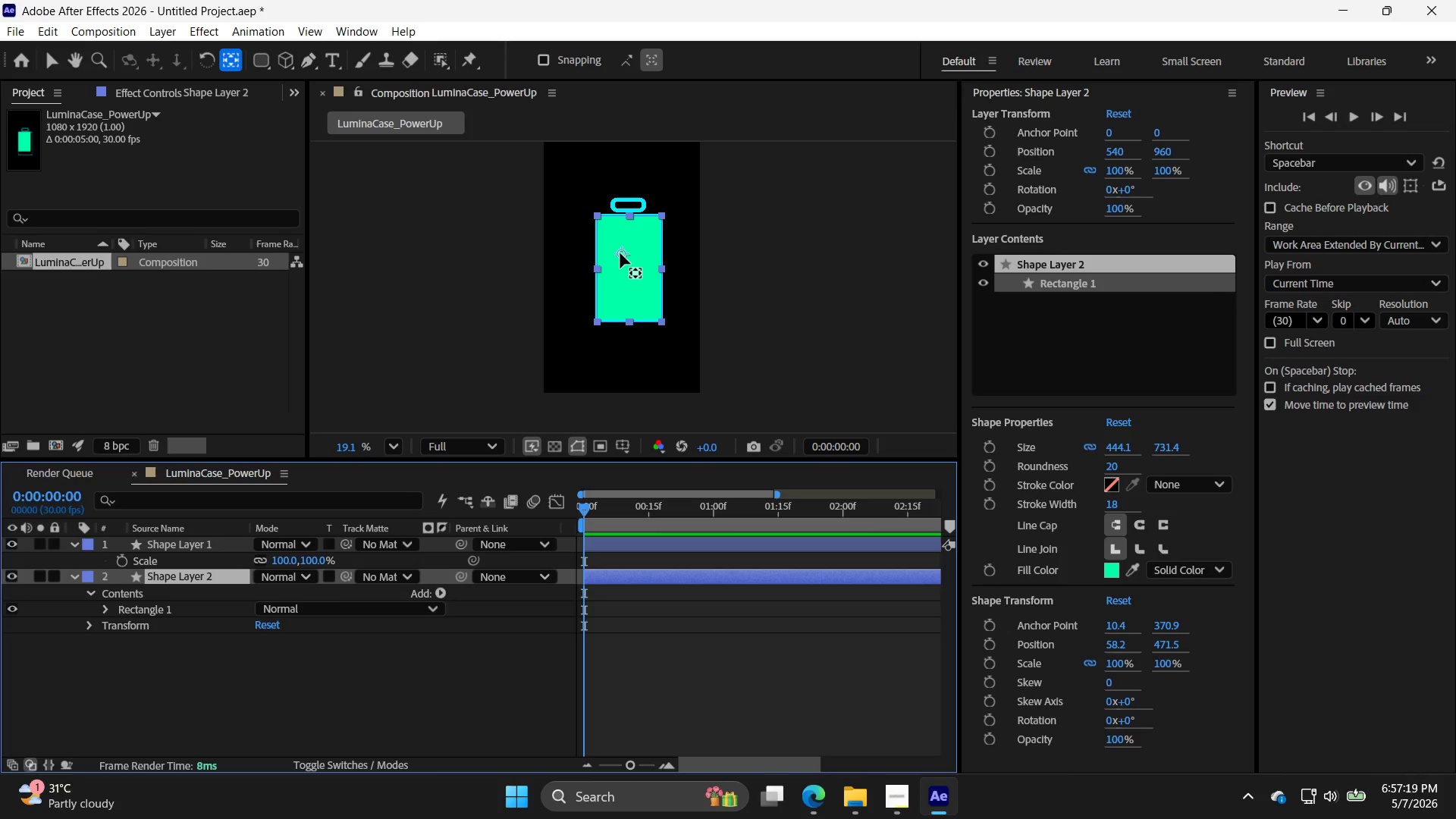 
left_click_drag(start_coordinate=[621, 253], to_coordinate=[628, 322])
 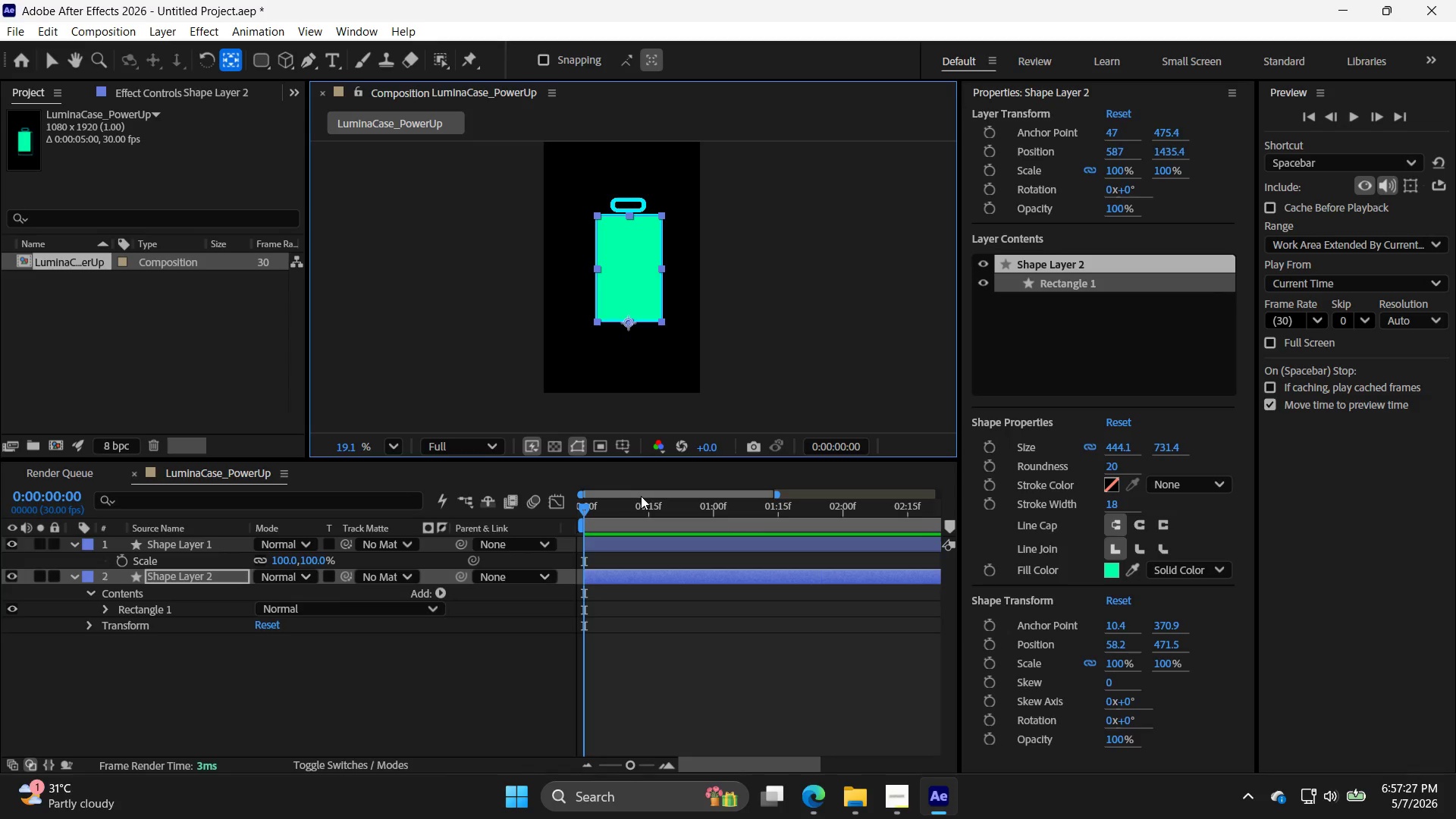 
key(S)
 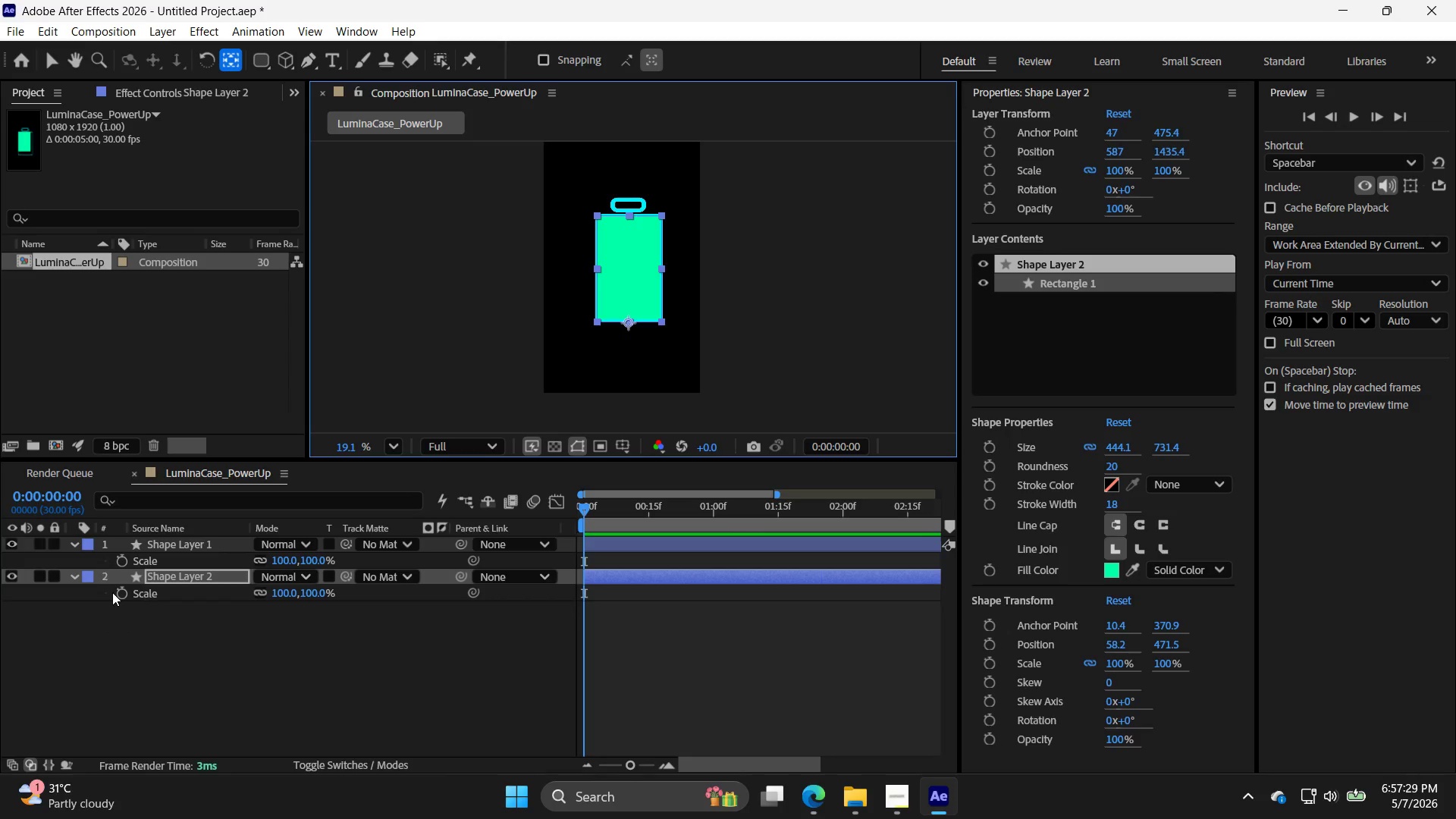 
left_click([125, 592])
 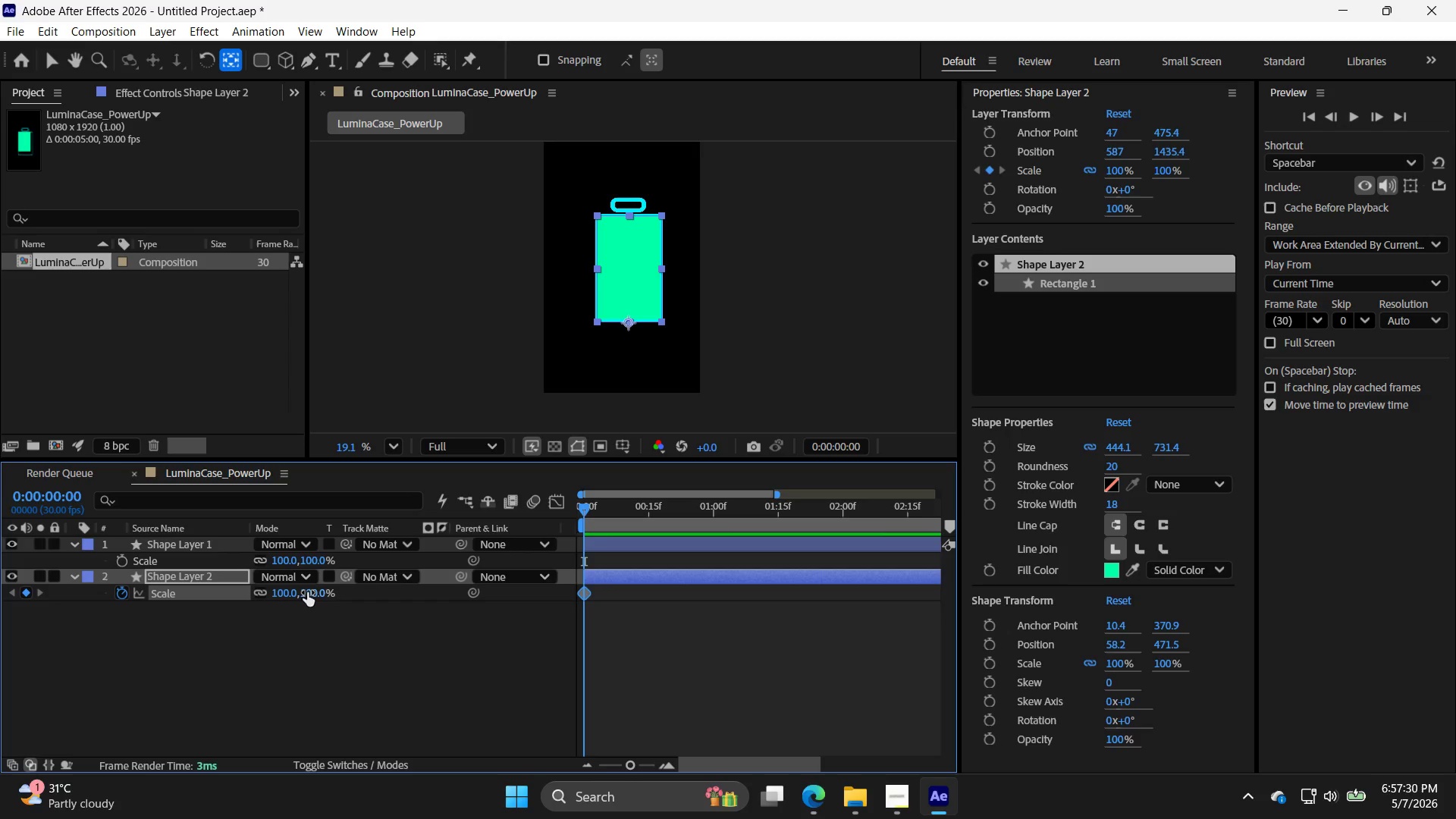 
double_click([307, 592])
 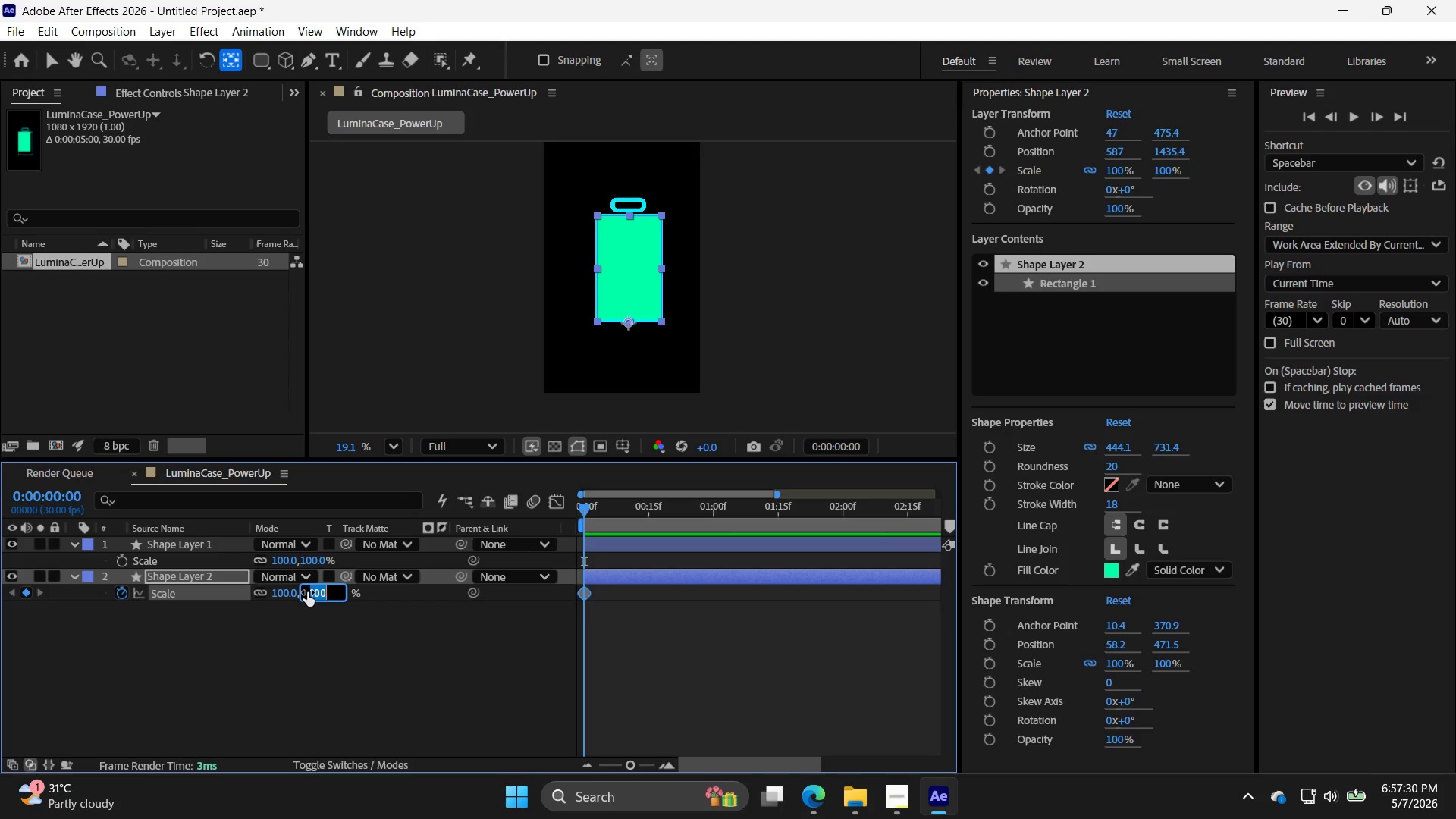 
triple_click([307, 592])
 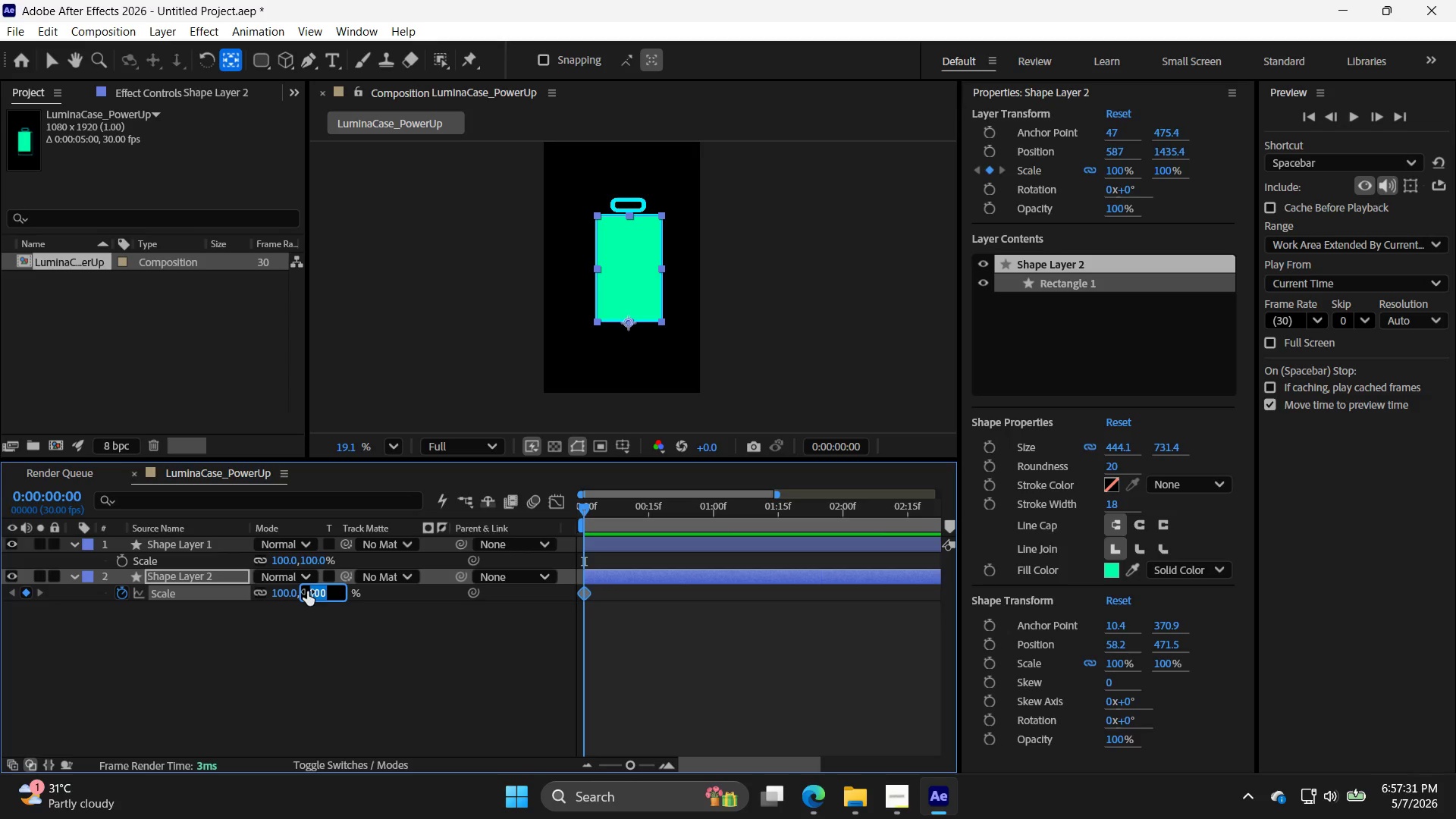 
key(0)
 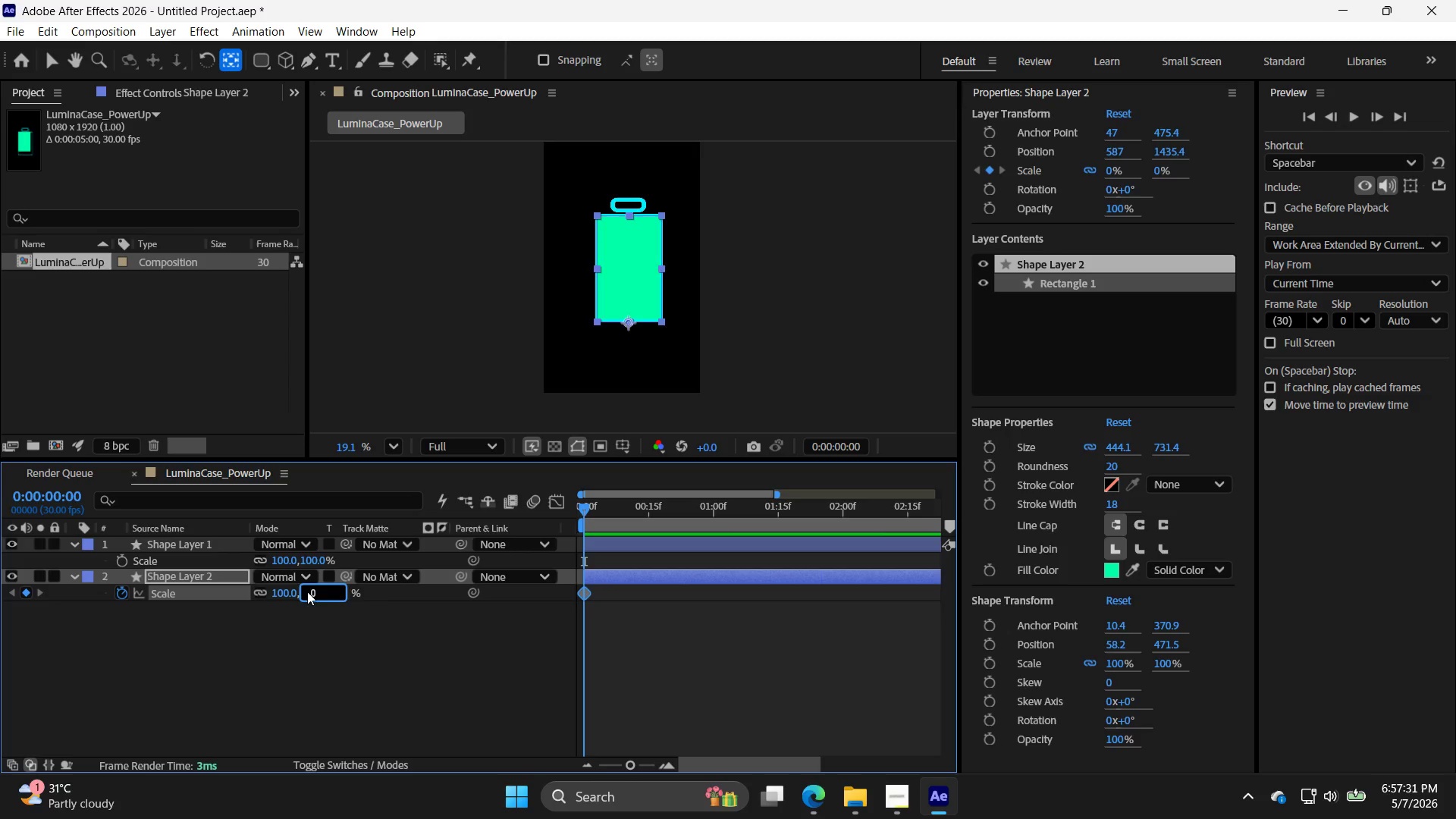 
key(Enter)
 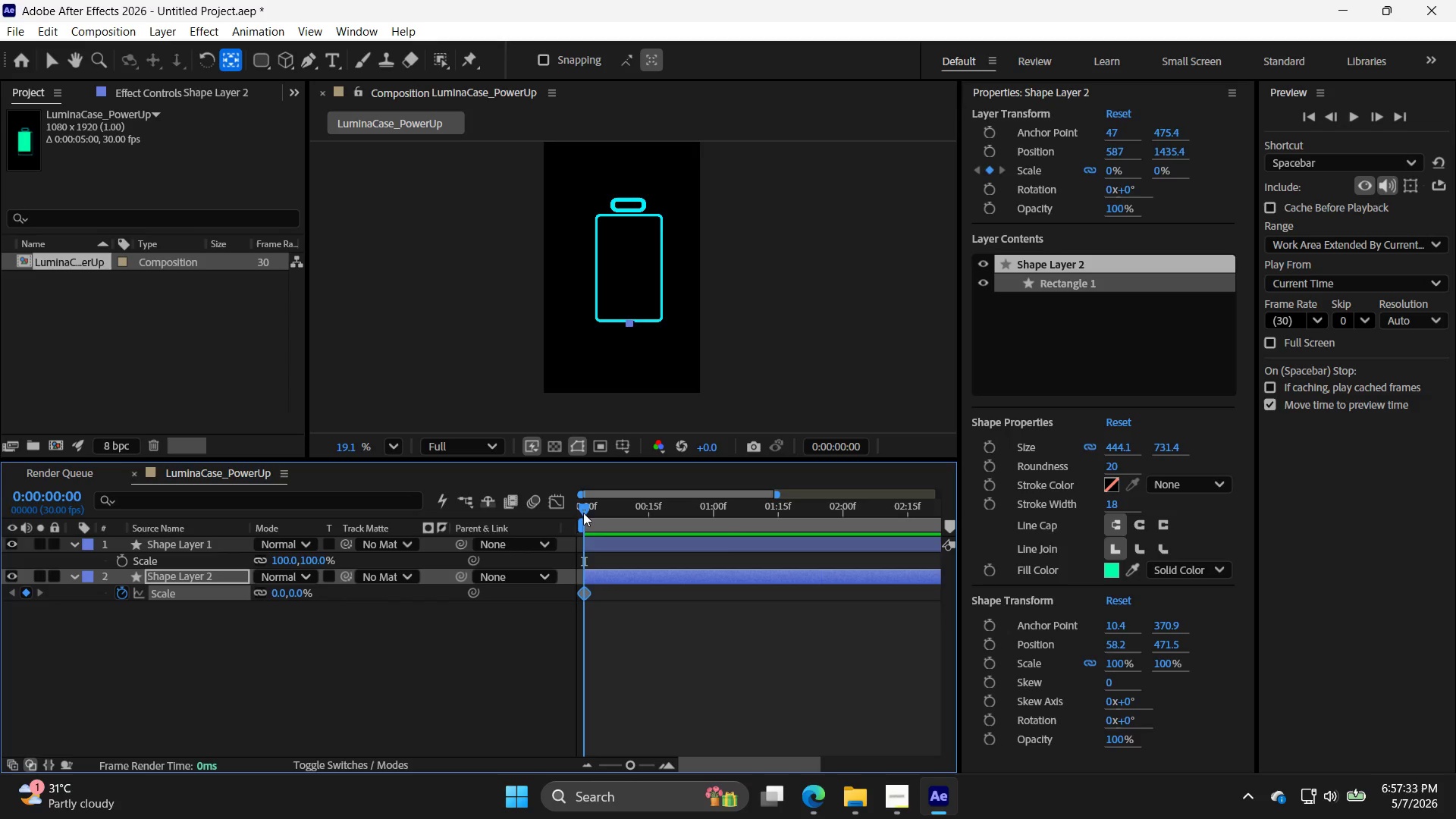 
left_click_drag(start_coordinate=[585, 509], to_coordinate=[1008, 541])
 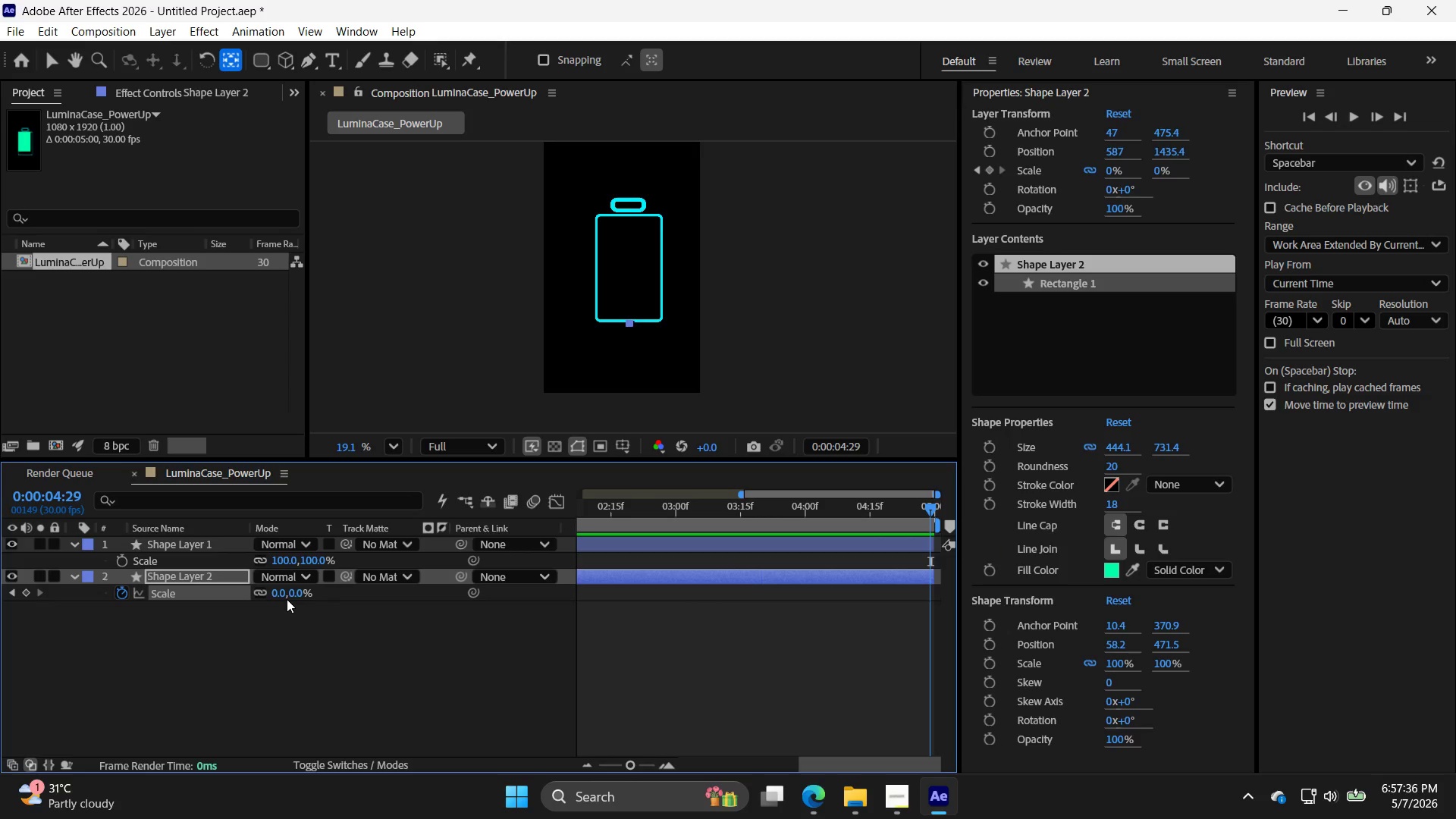 
double_click([296, 592])
 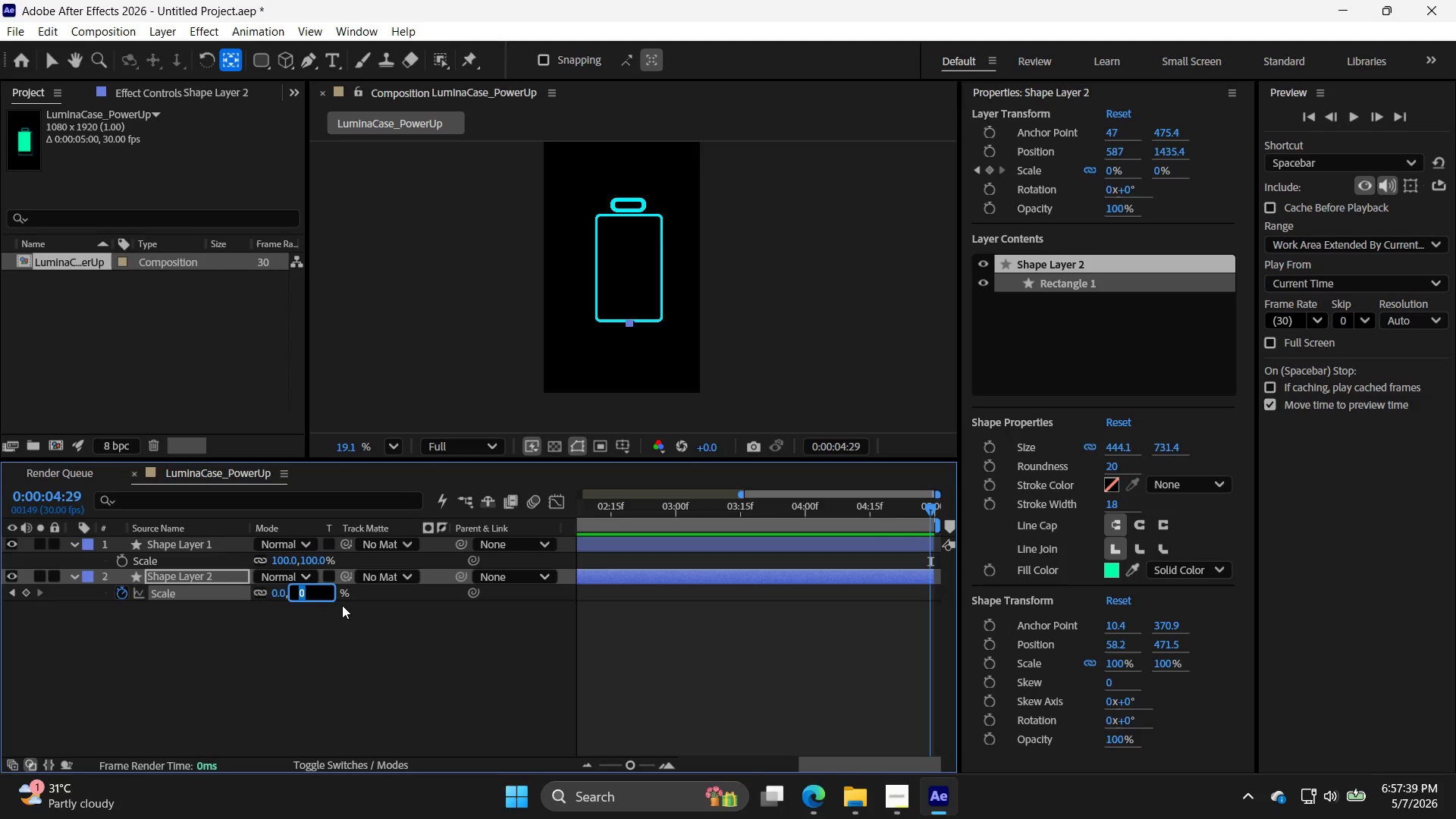 
type(100)
 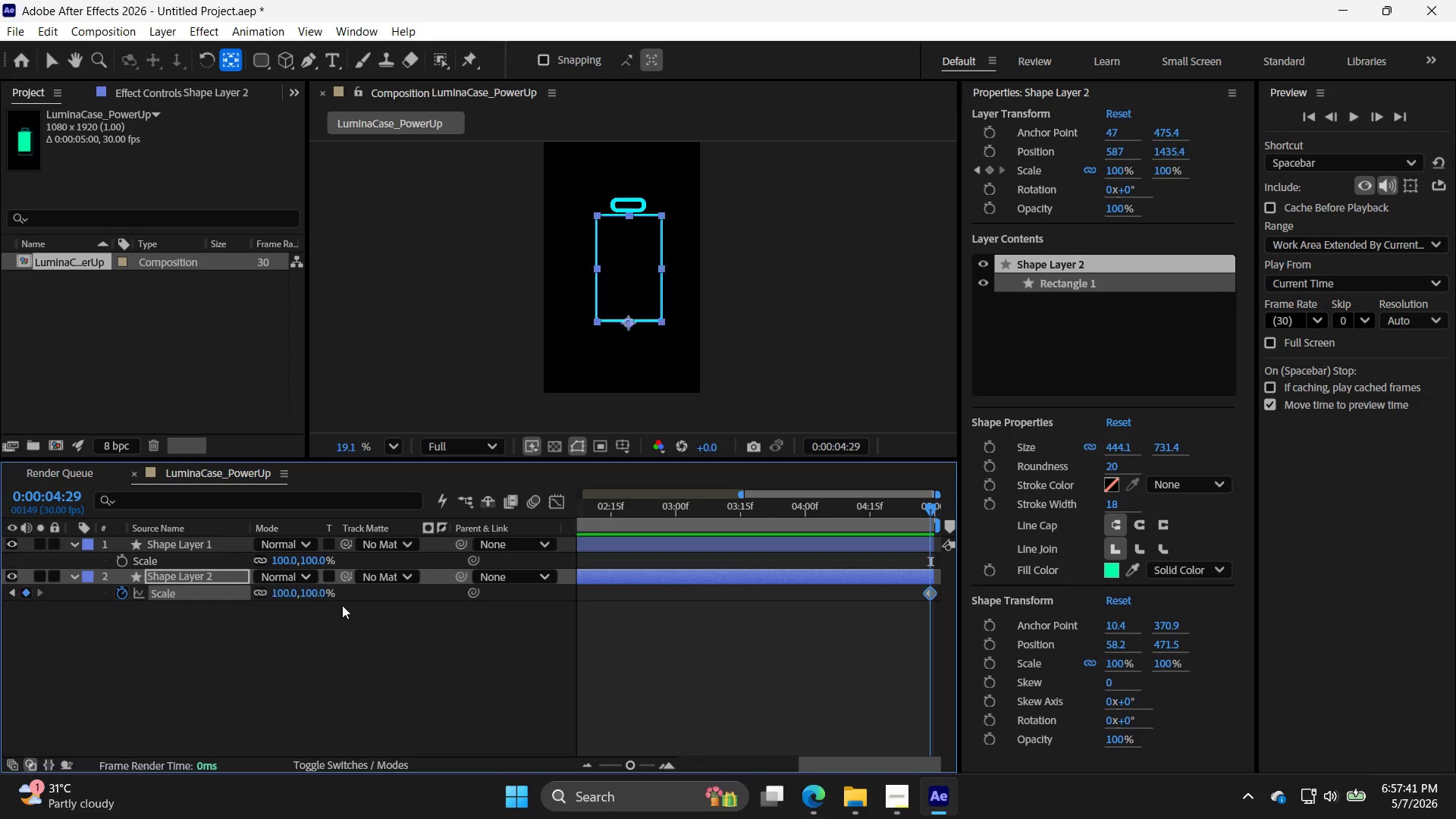 
key(Enter)
 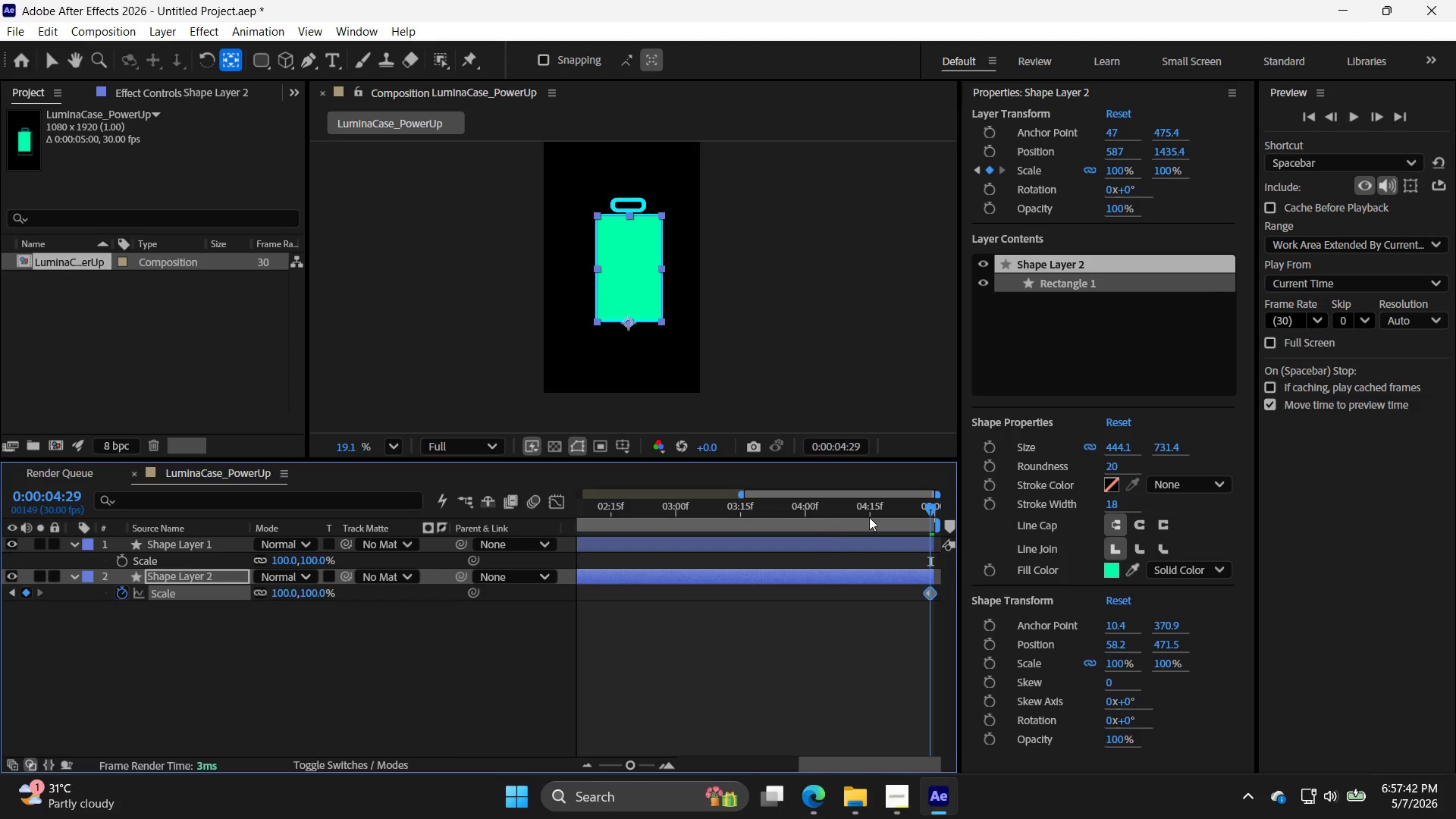 
left_click_drag(start_coordinate=[931, 510], to_coordinate=[763, 524])
 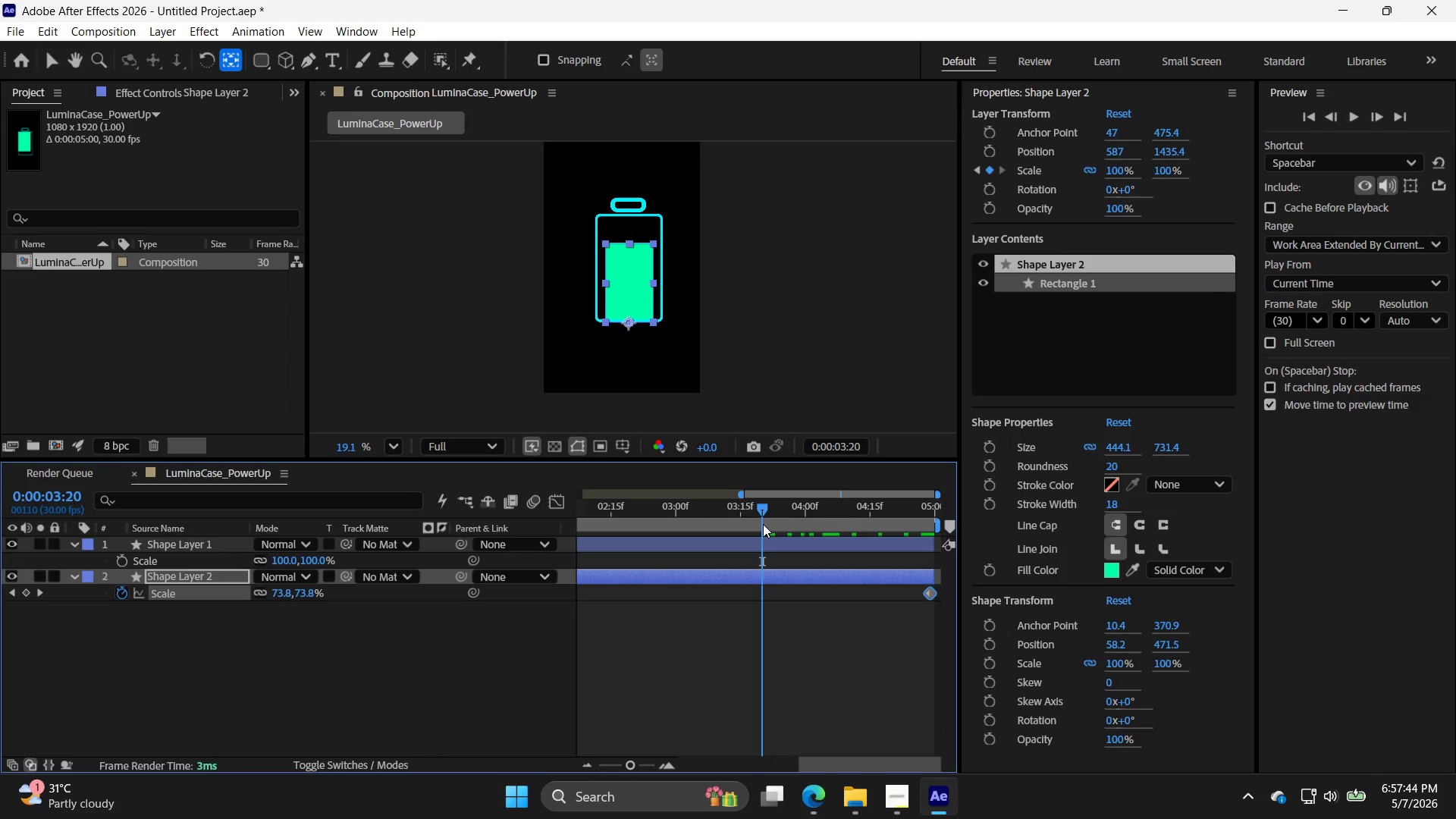 
hold_key(key=ControlLeft, duration=0.42)
 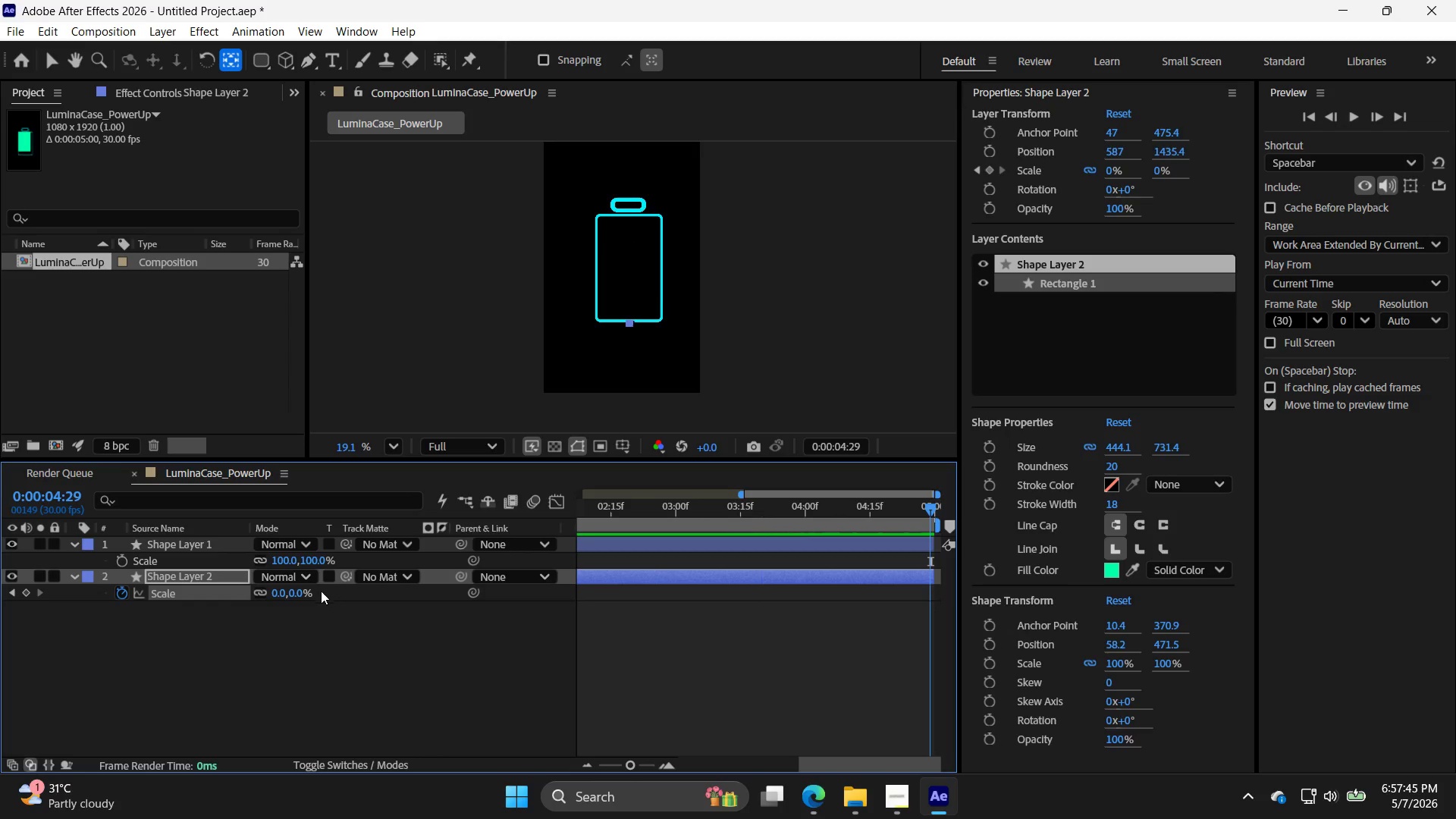 
key(Z)
 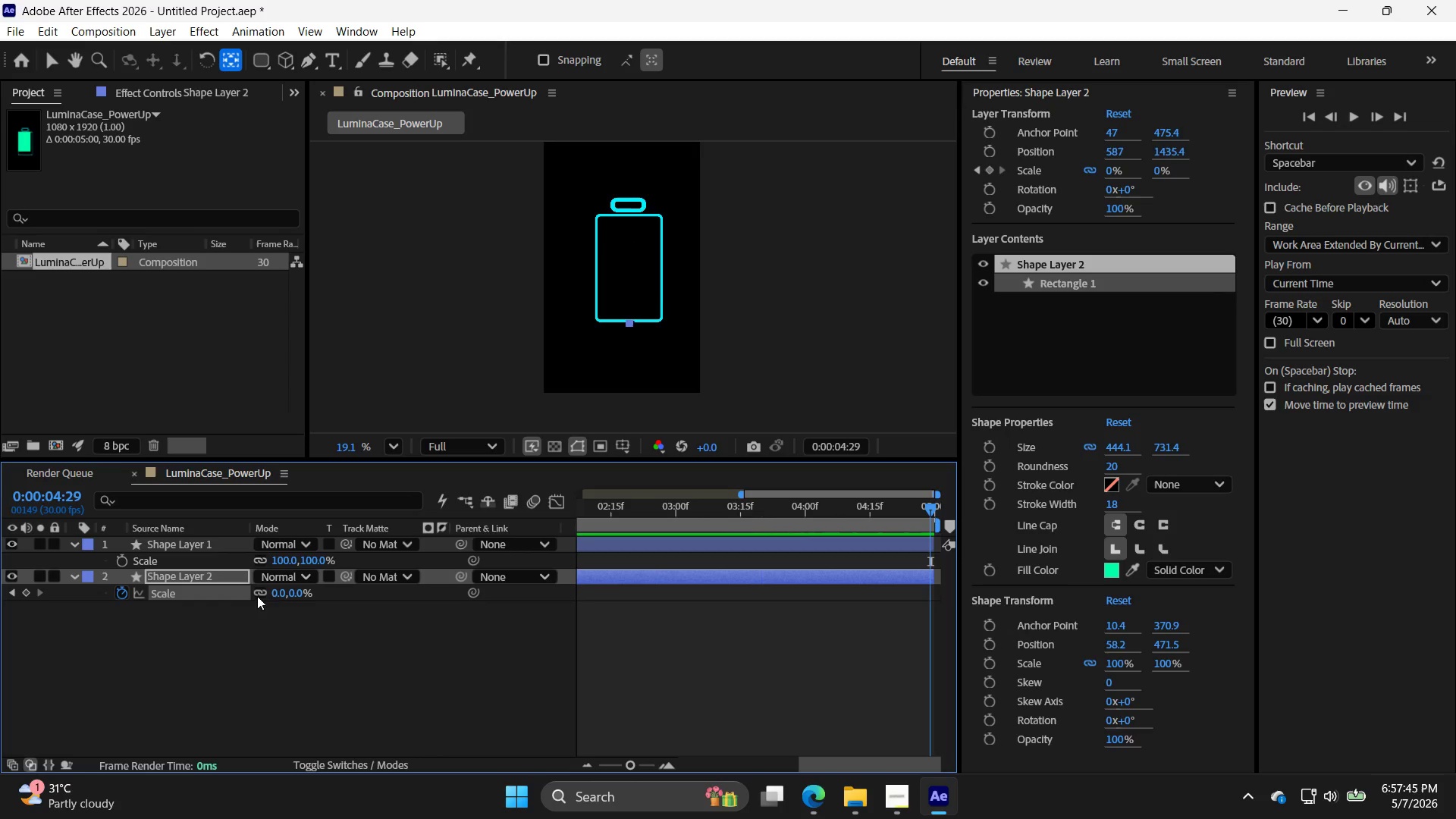 
left_click([259, 594])
 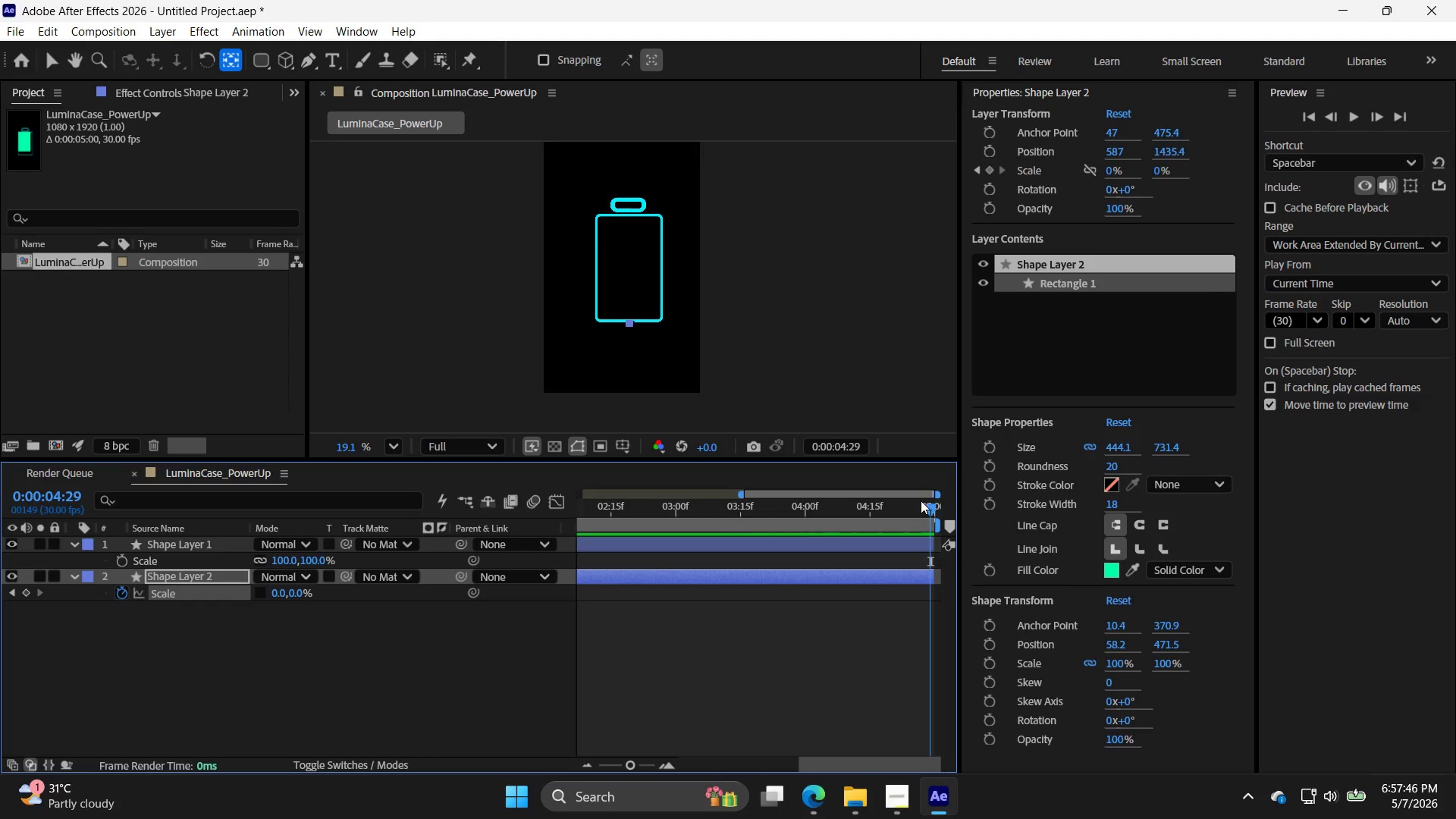 
left_click_drag(start_coordinate=[934, 508], to_coordinate=[1005, 563])
 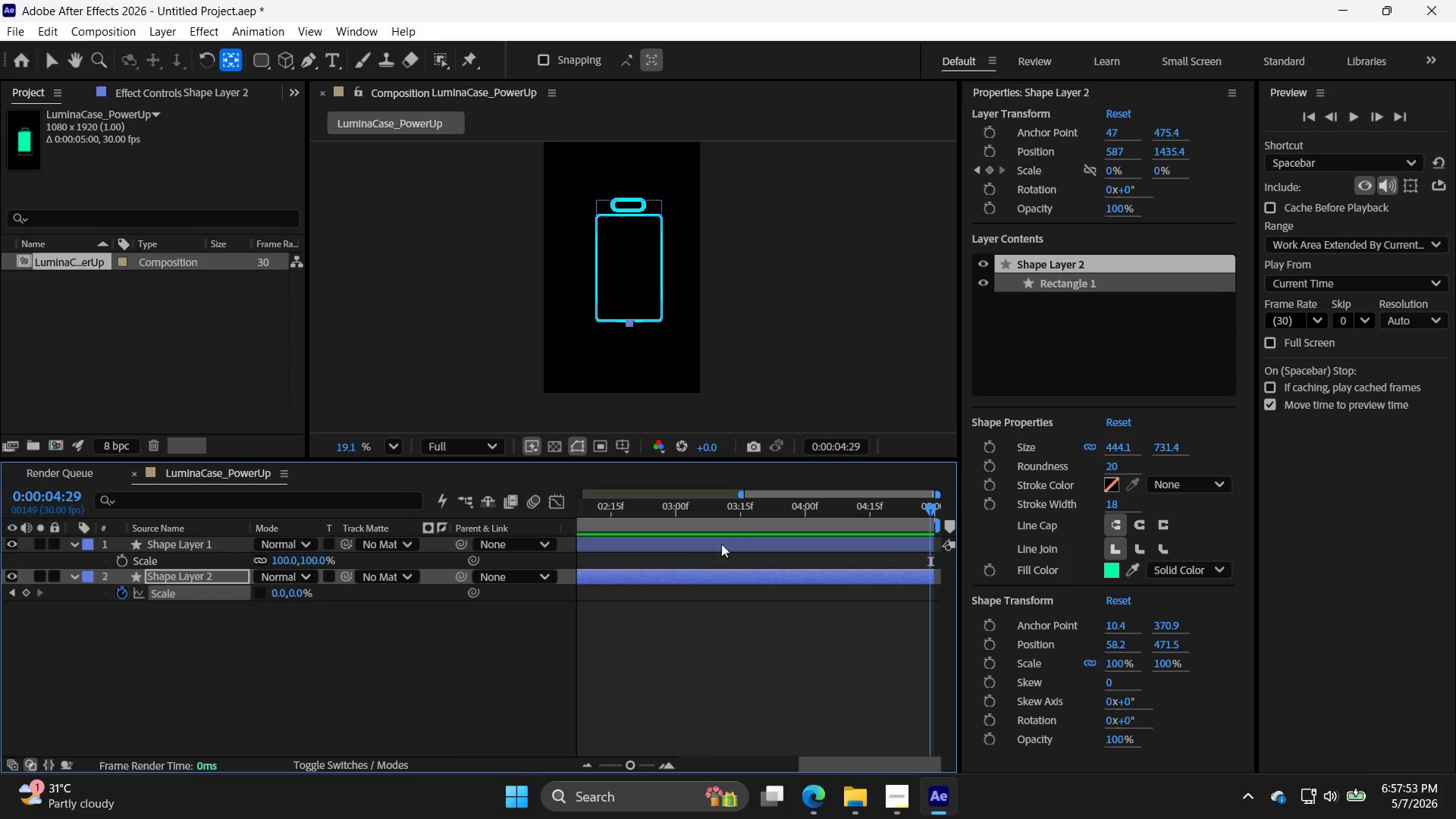 
left_click_drag(start_coordinate=[930, 504], to_coordinate=[421, 553])
 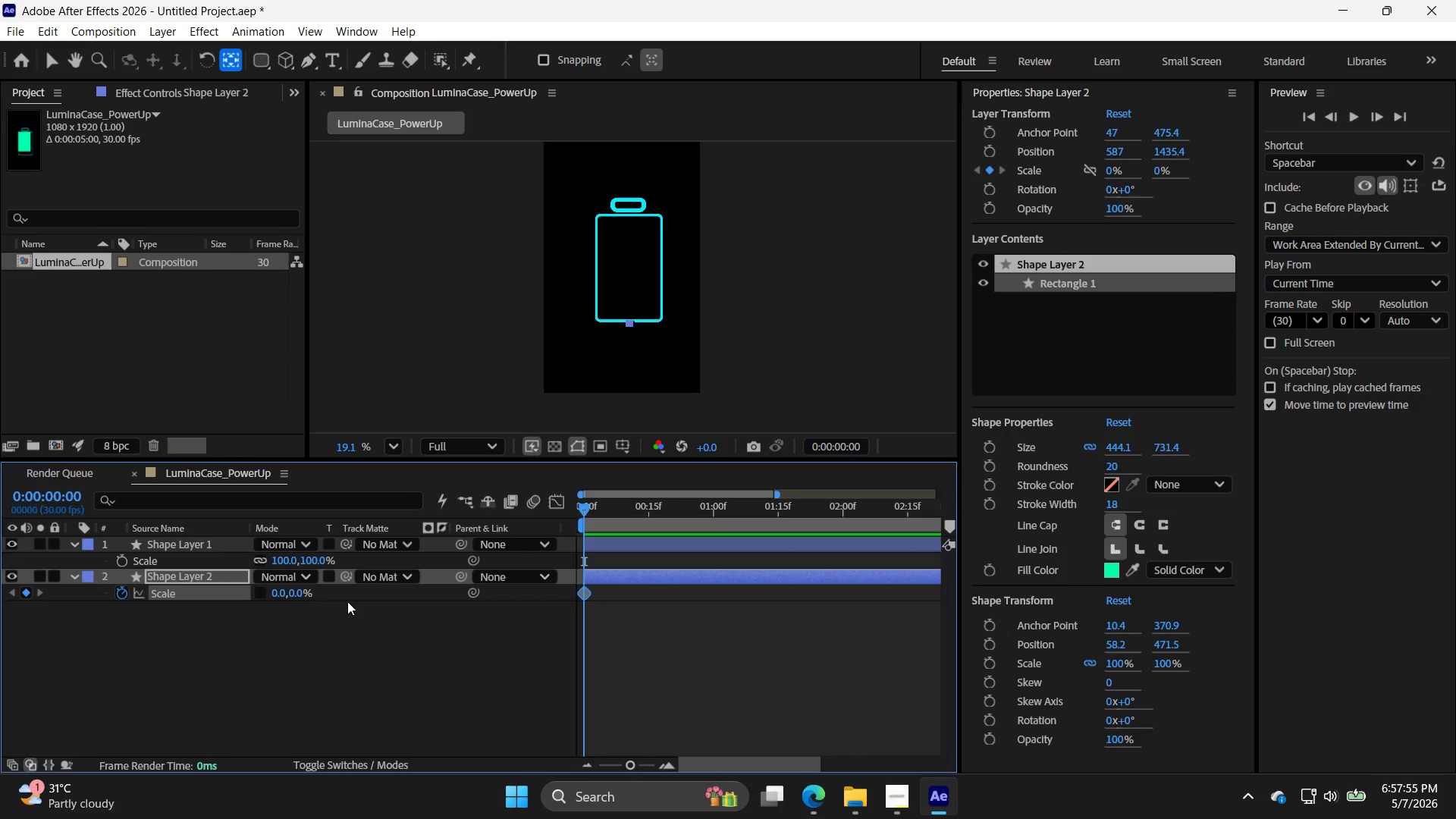 
key(Control+Z)
 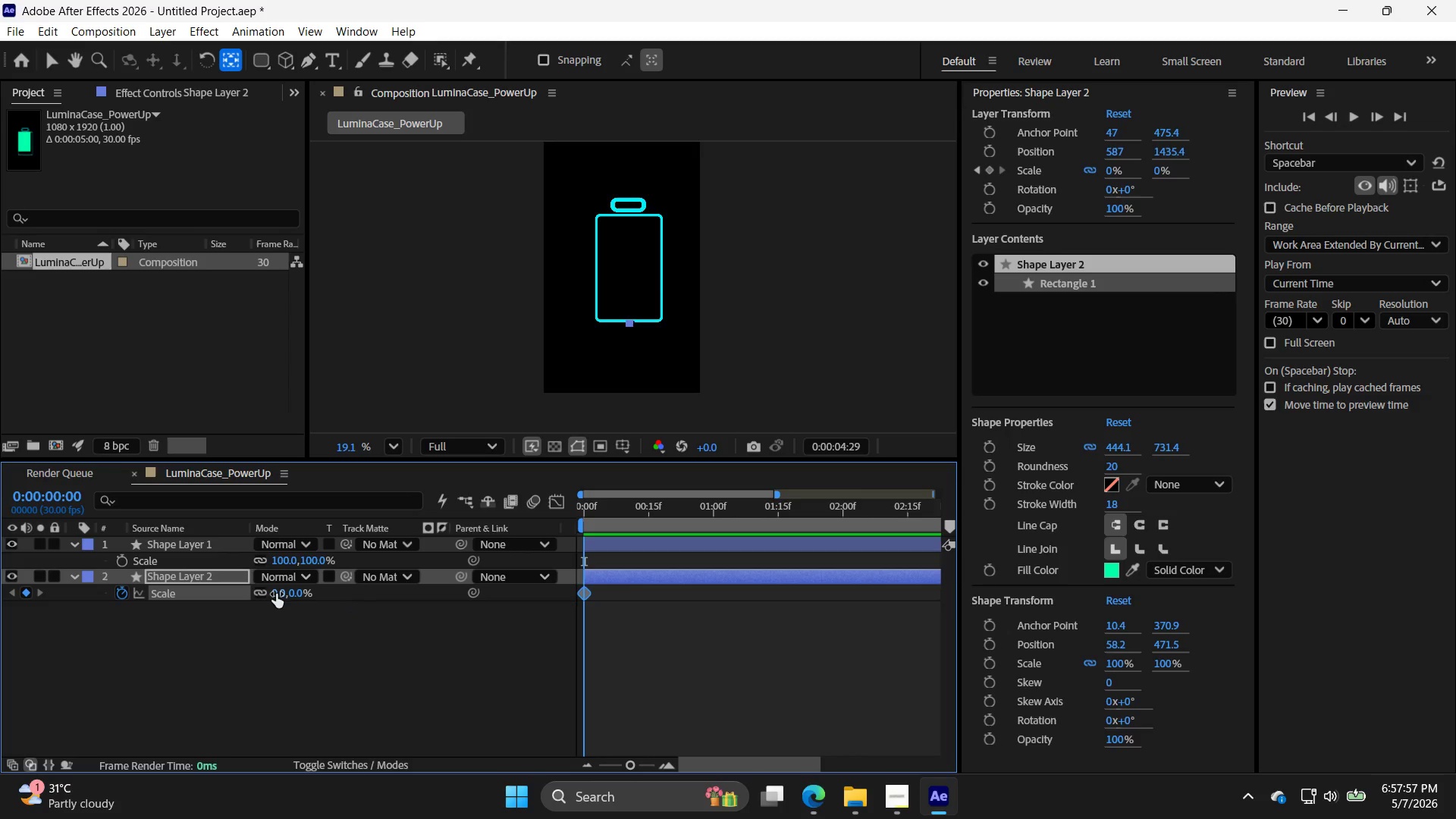 
key(Control+Z)
 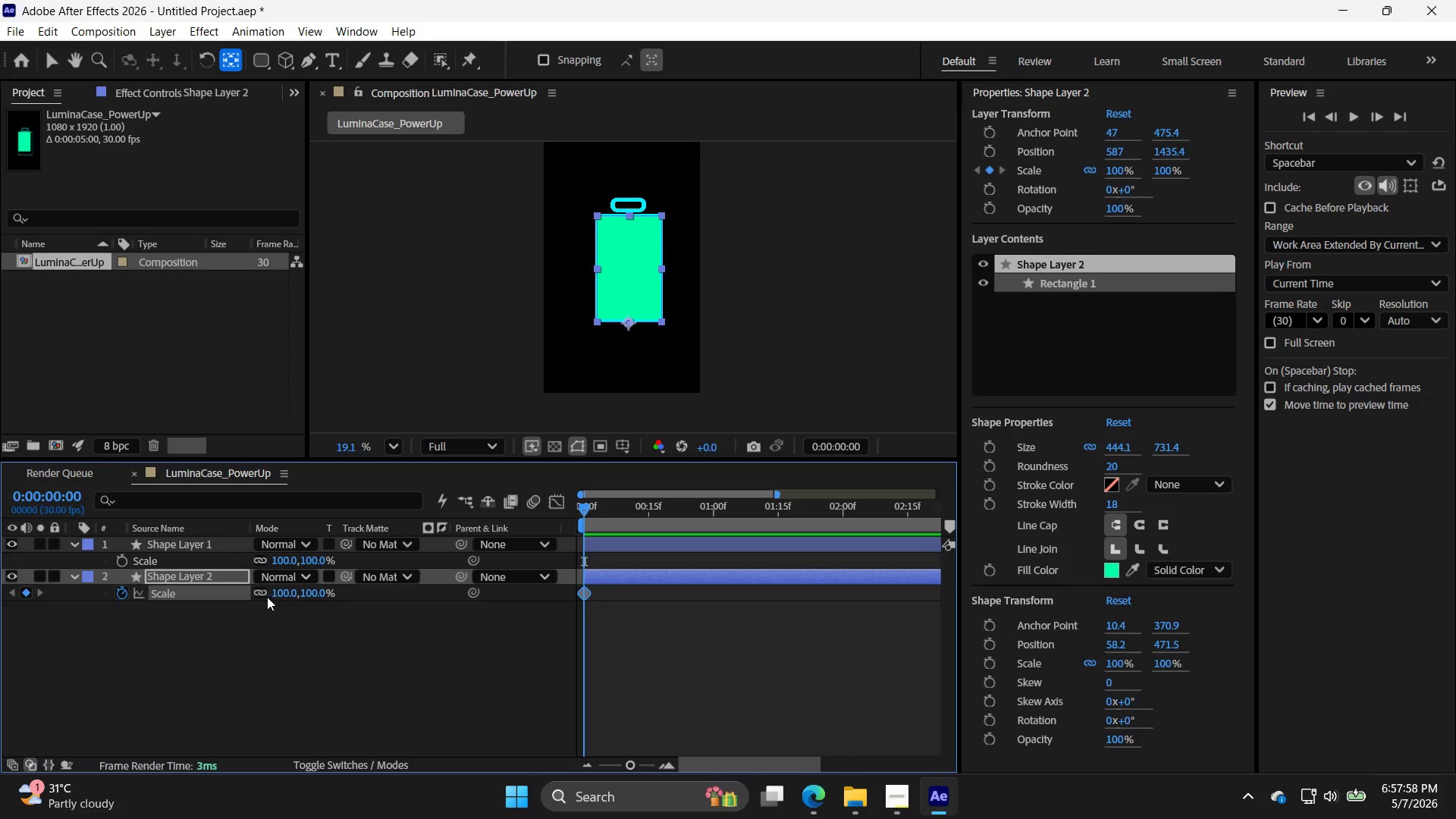 
left_click([262, 595])
 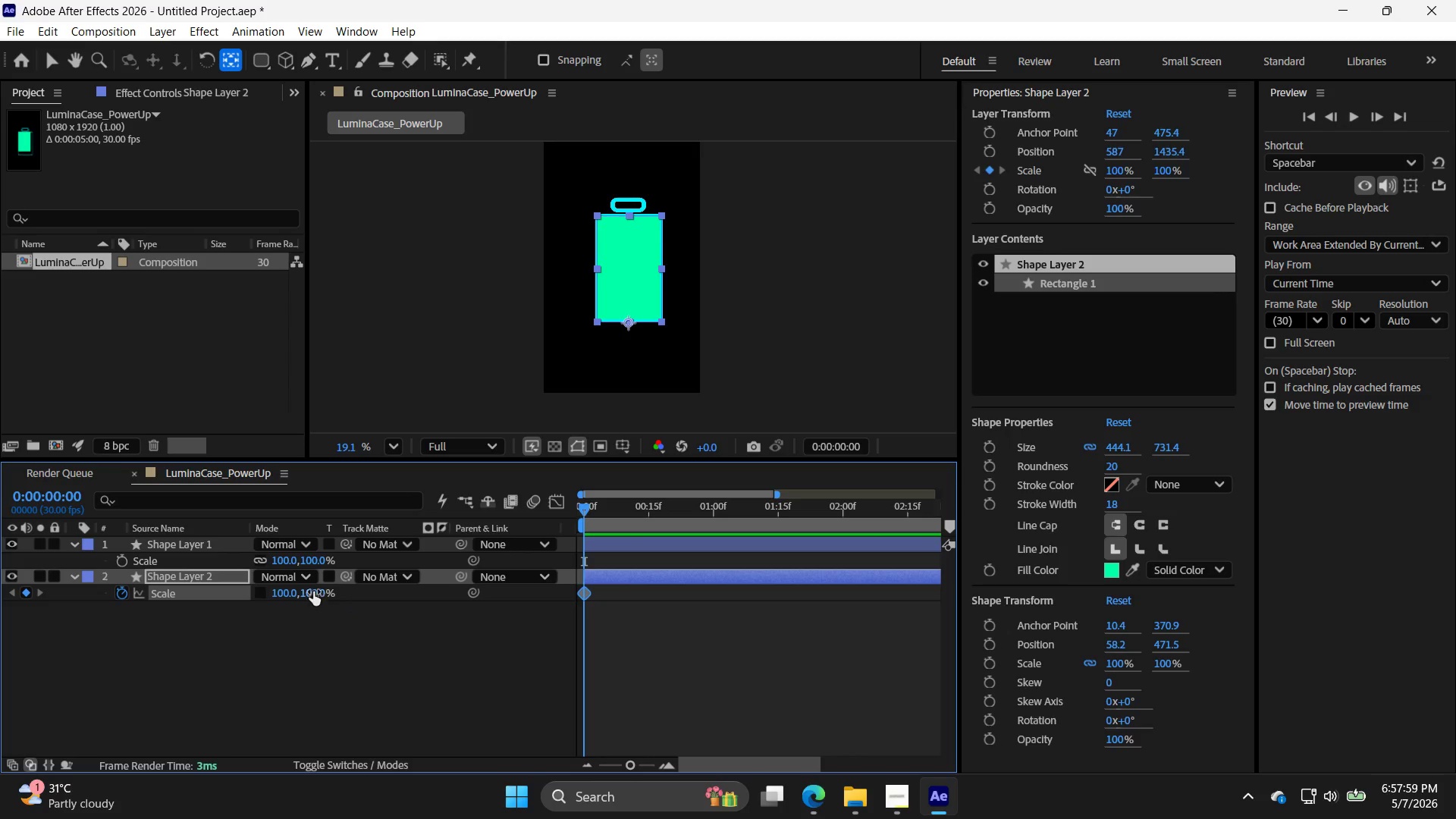 
double_click([313, 592])
 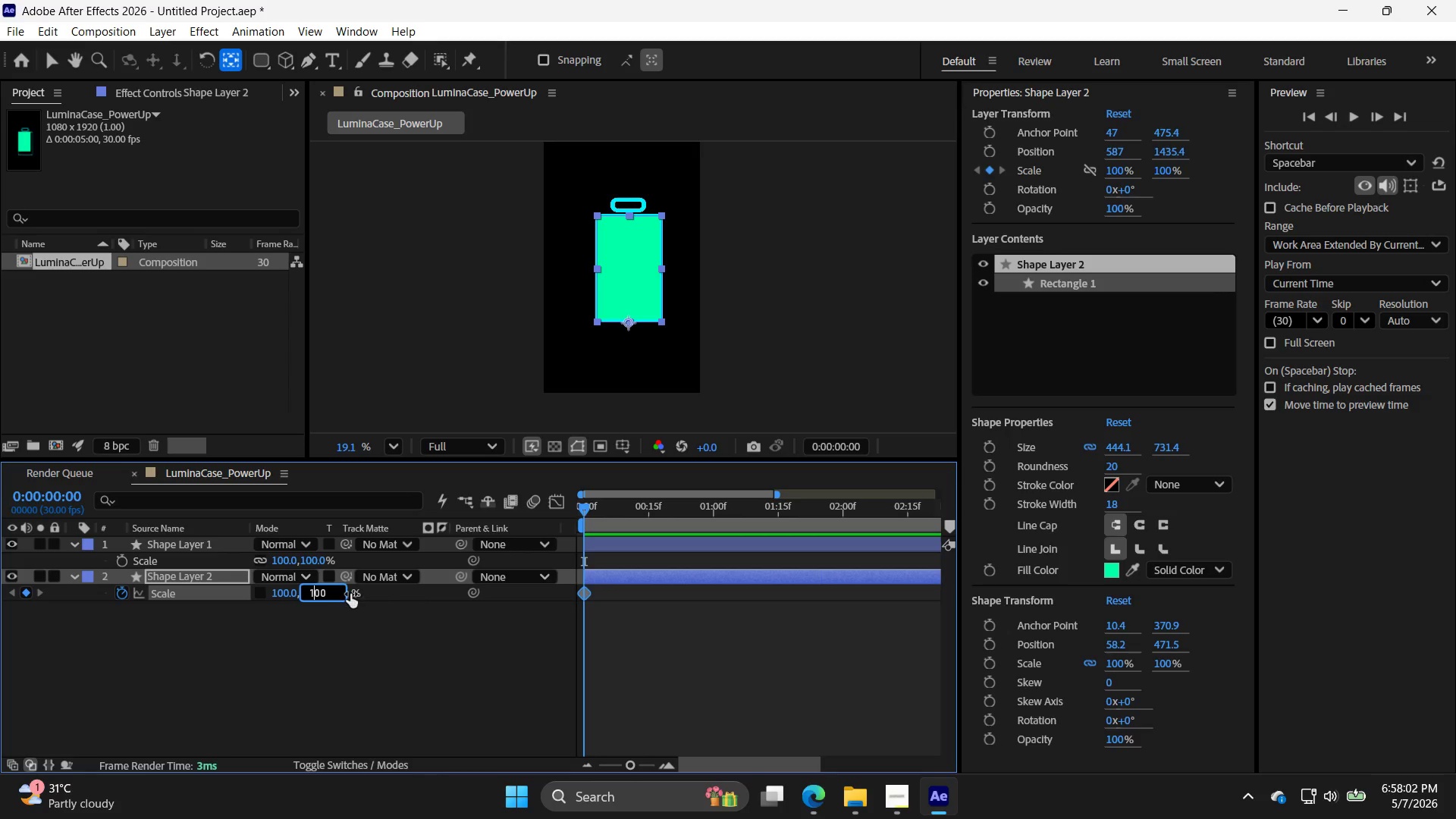 
left_click_drag(start_coordinate=[329, 592], to_coordinate=[209, 581])
 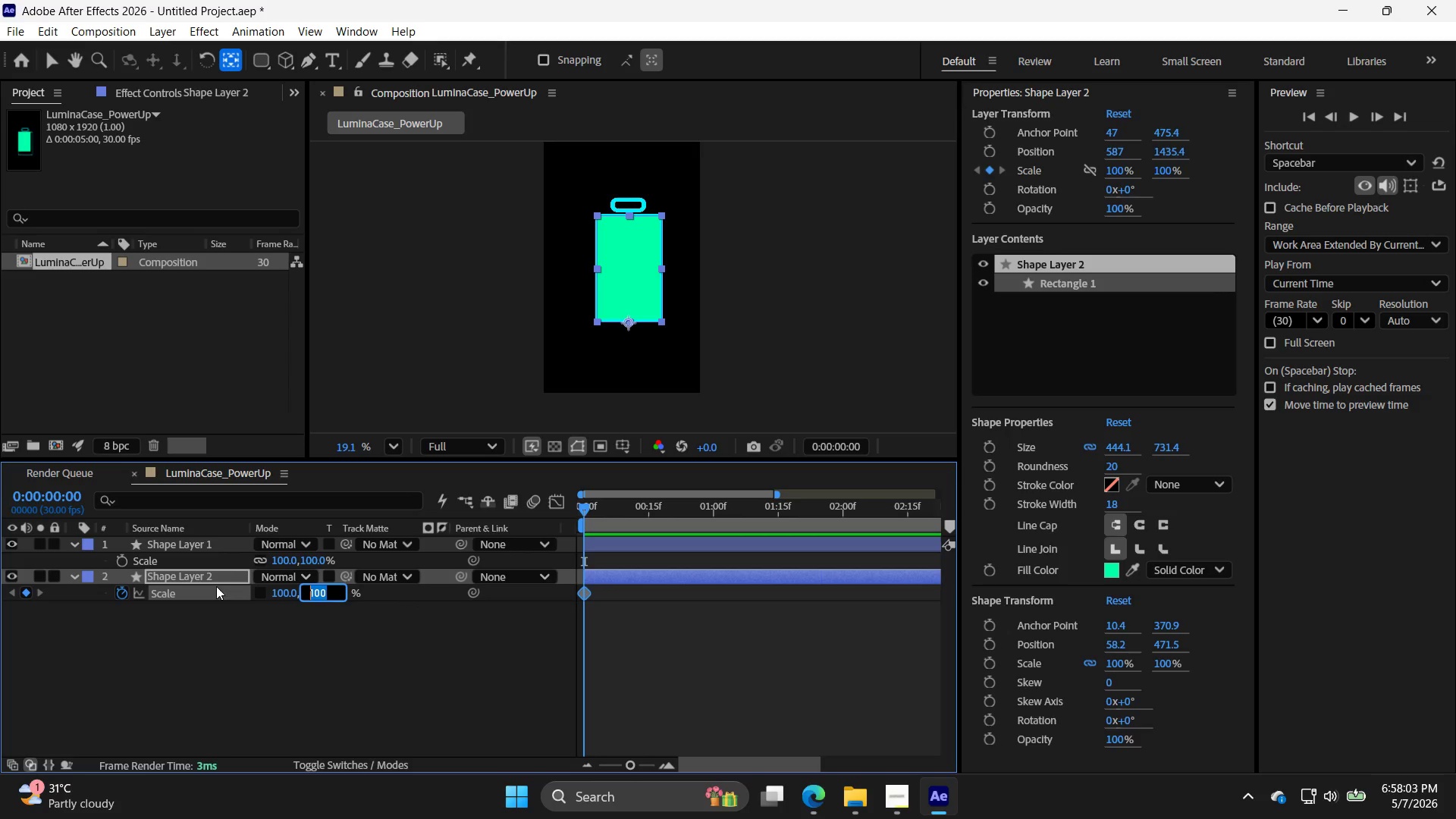 
key(0)
 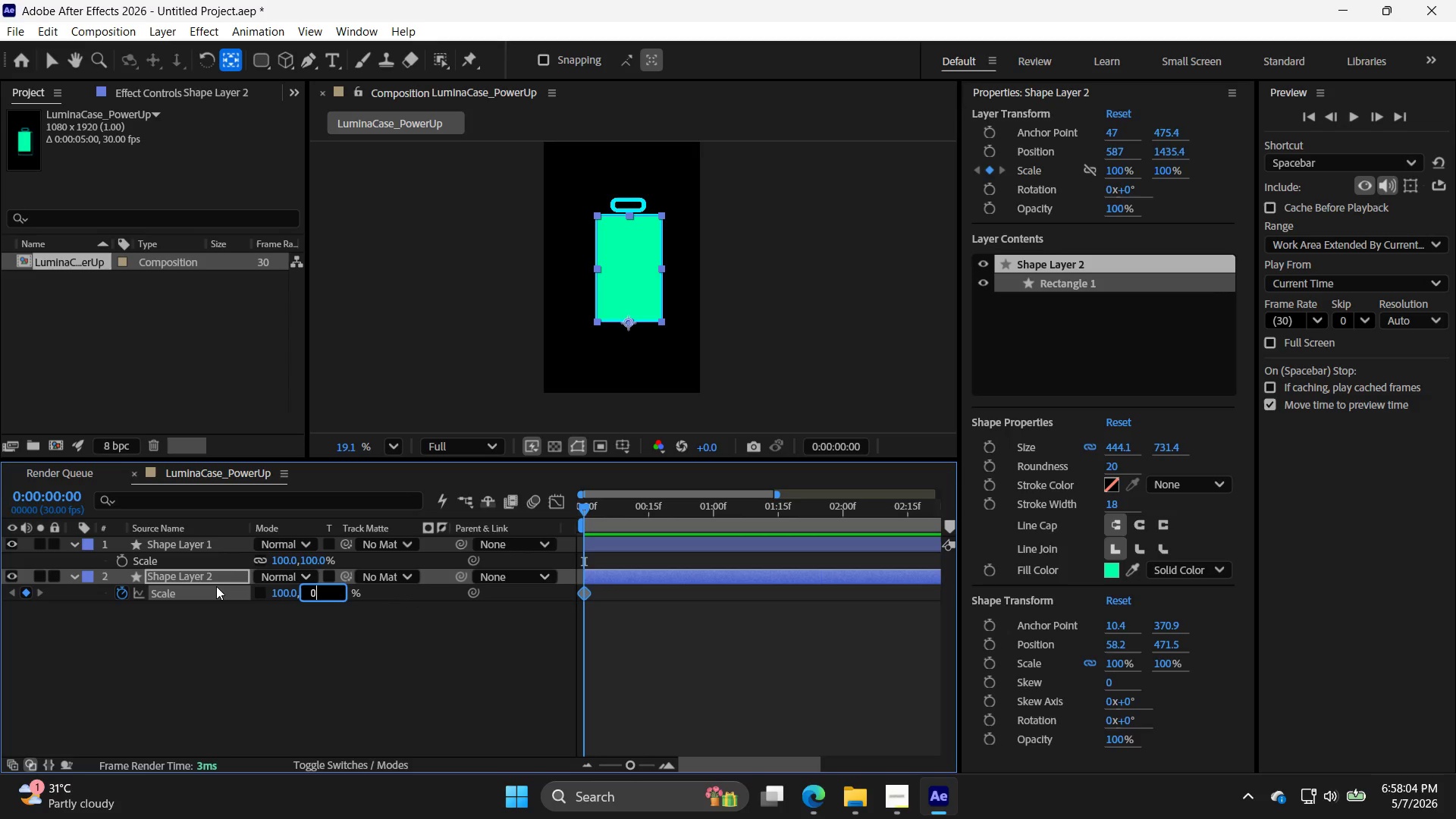 
key(Shift+ShiftRight)
 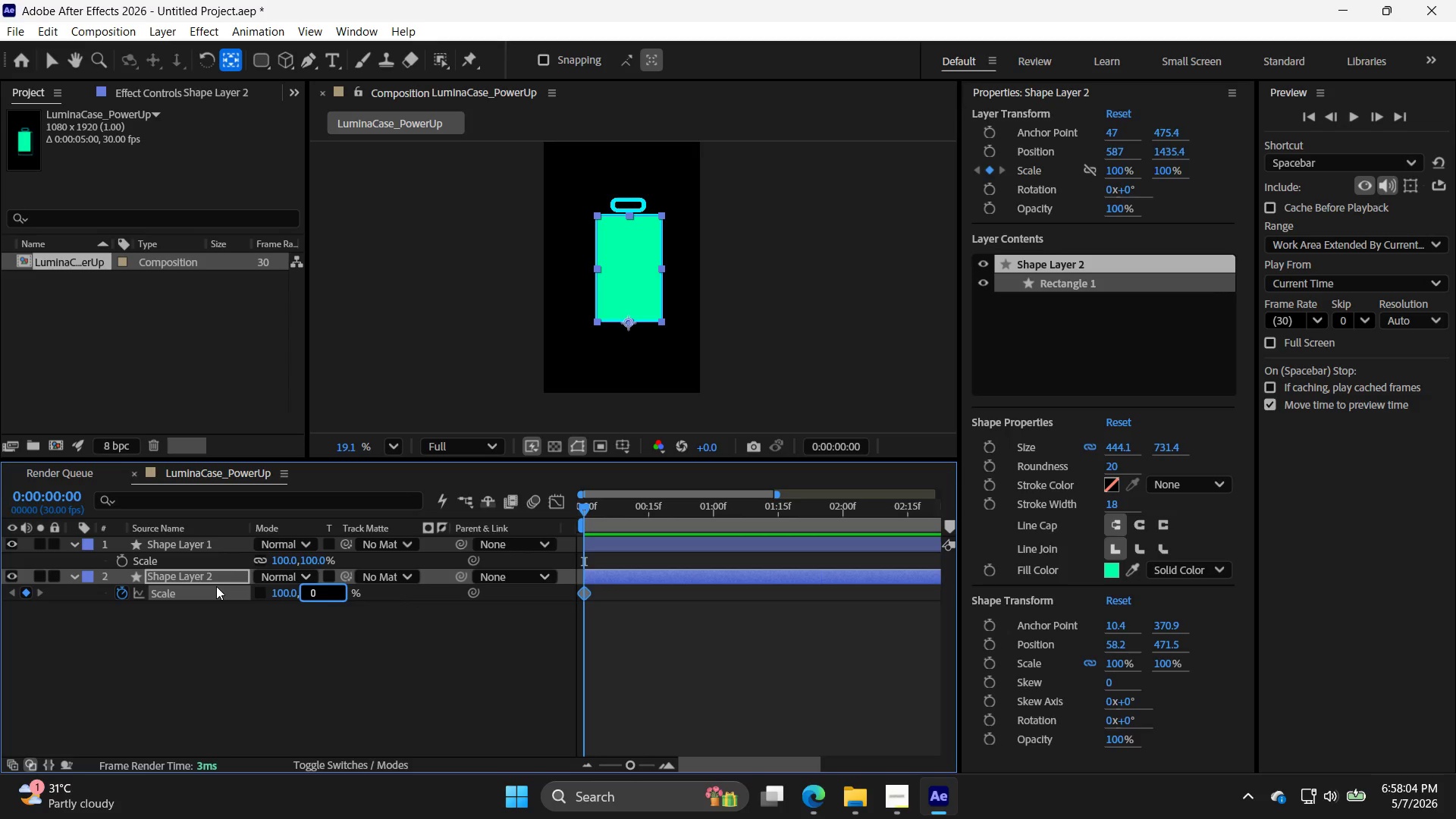 
key(Enter)
 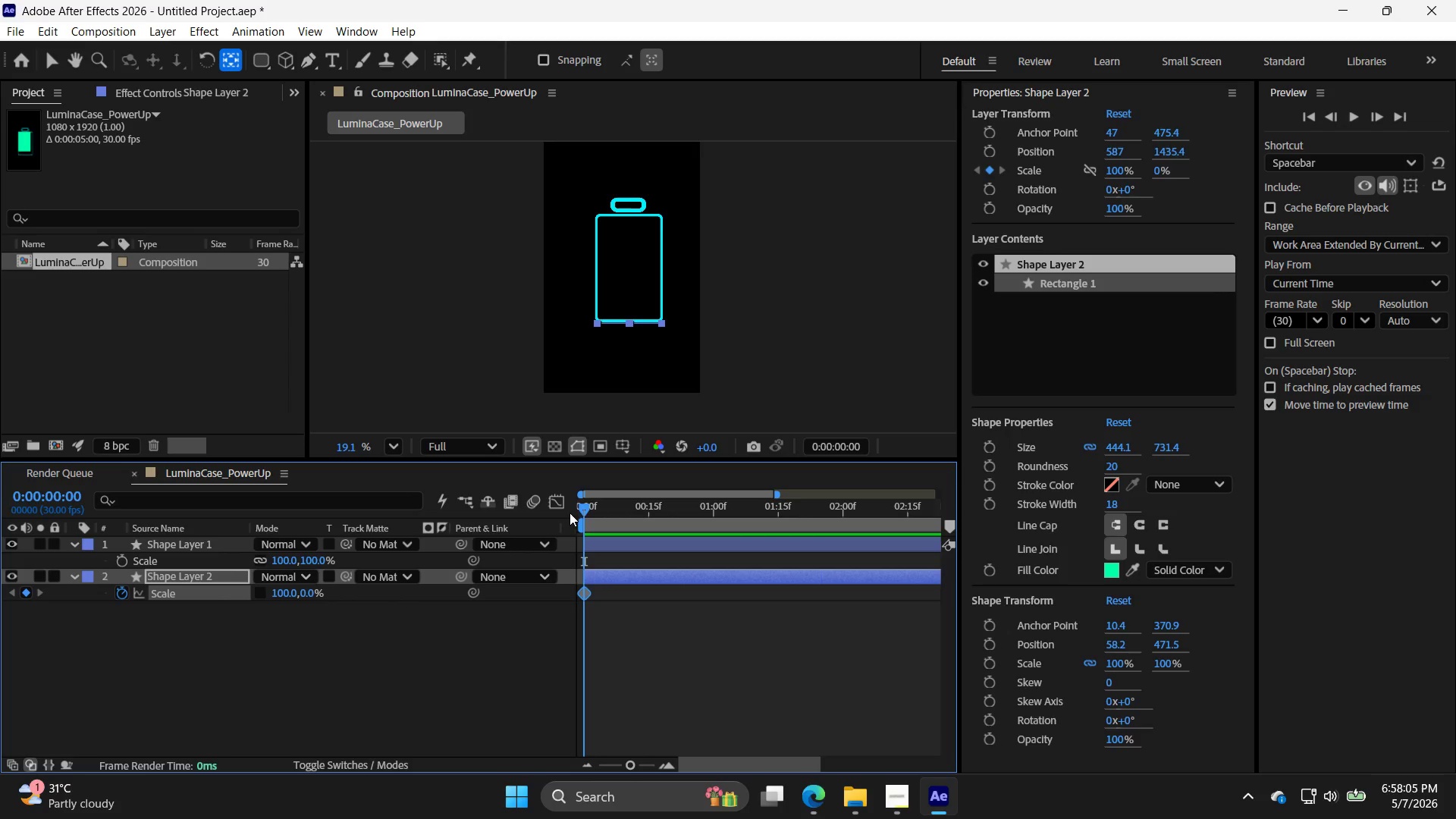 
left_click_drag(start_coordinate=[582, 506], to_coordinate=[1168, 564])
 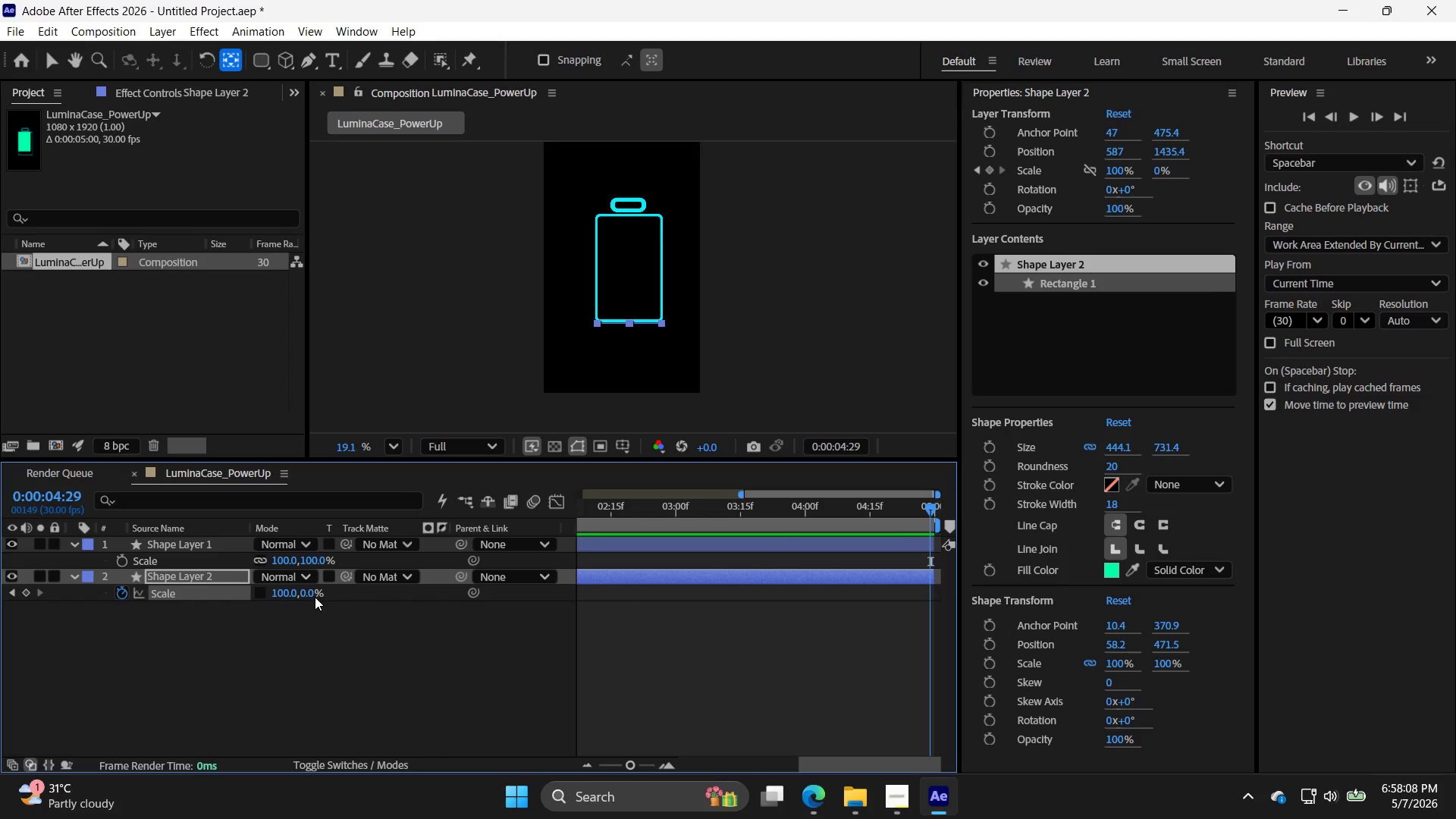 
double_click([313, 590])
 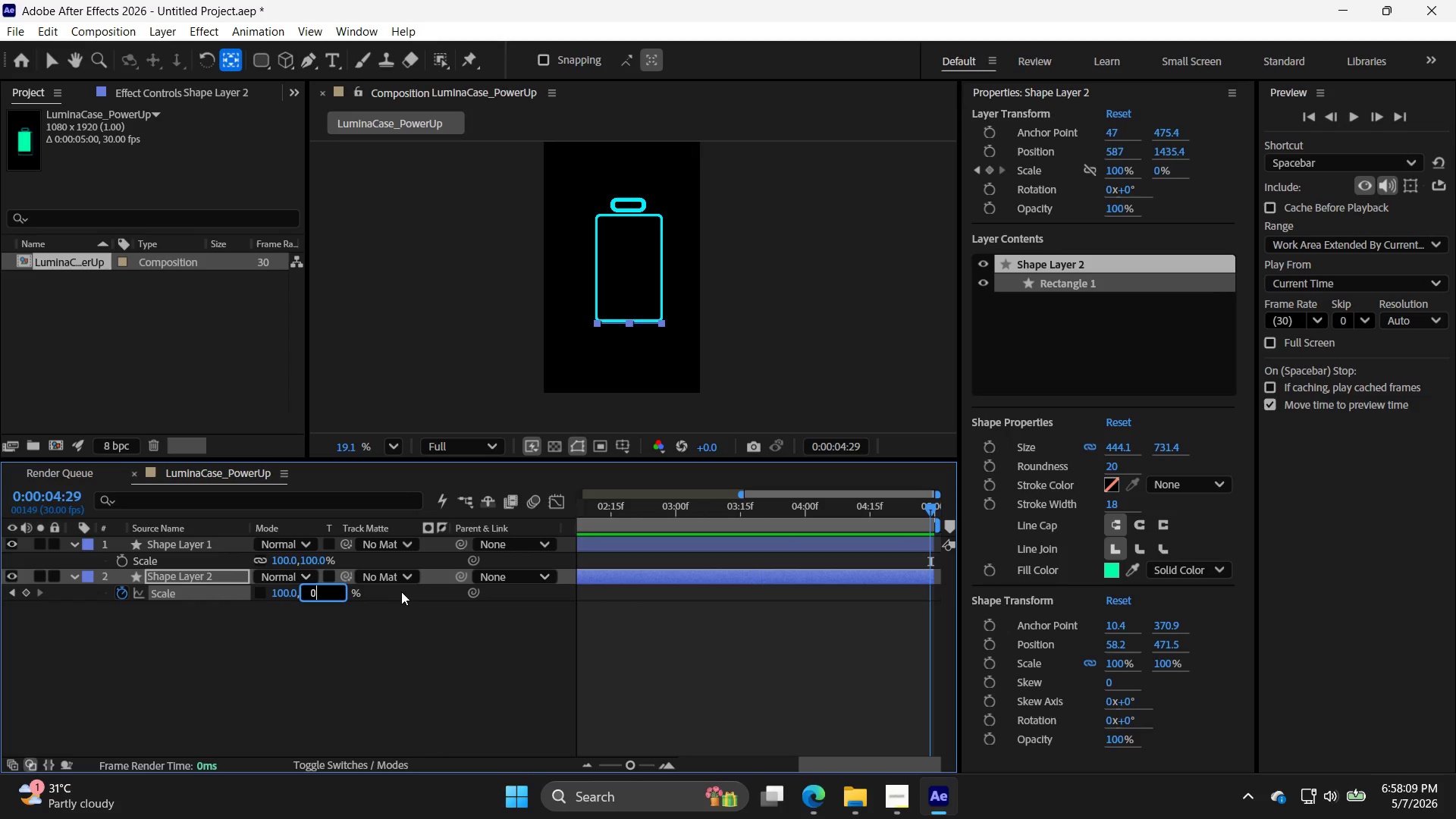 
key(Backspace)
type(100)
 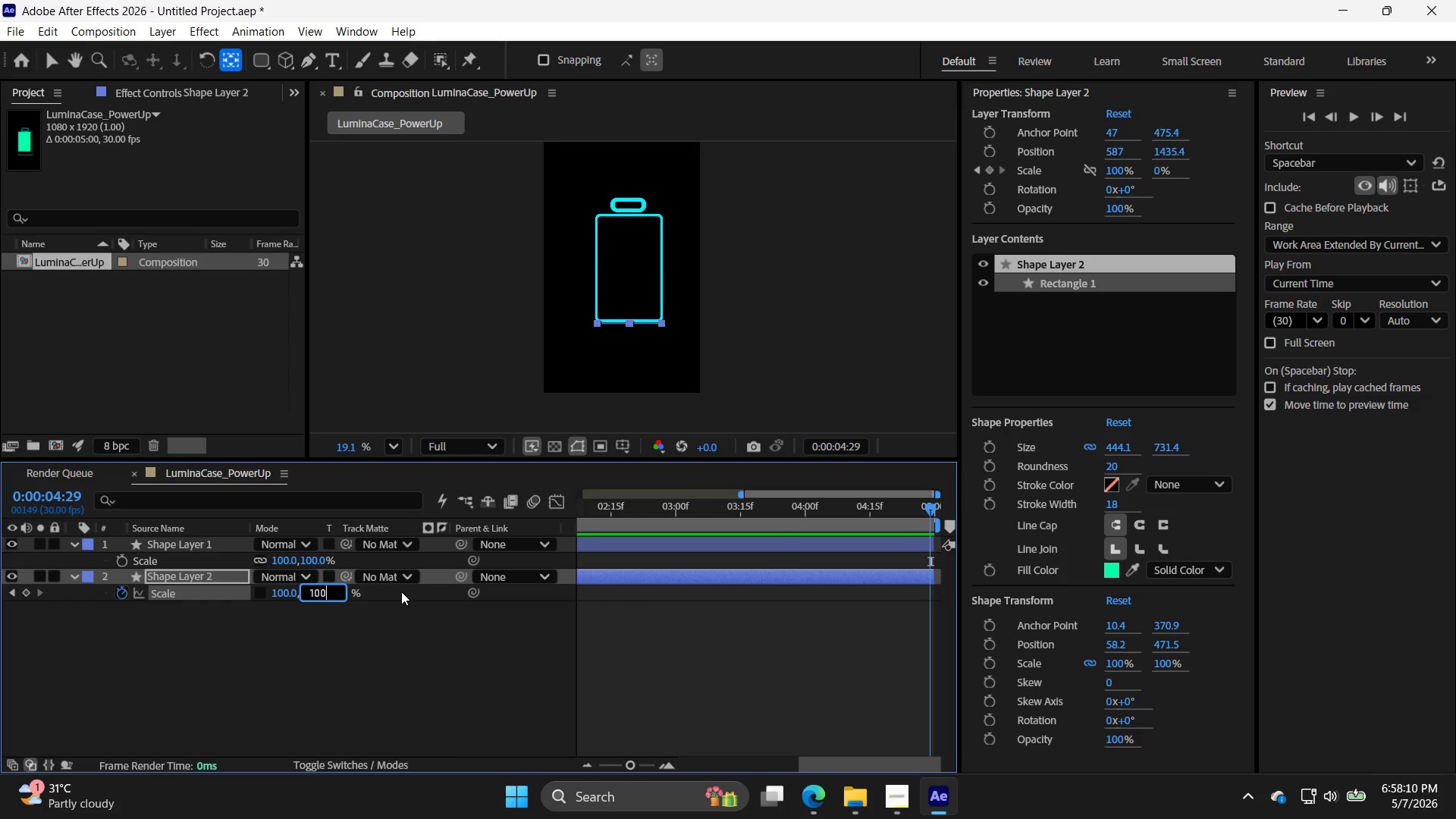 
key(Enter)
 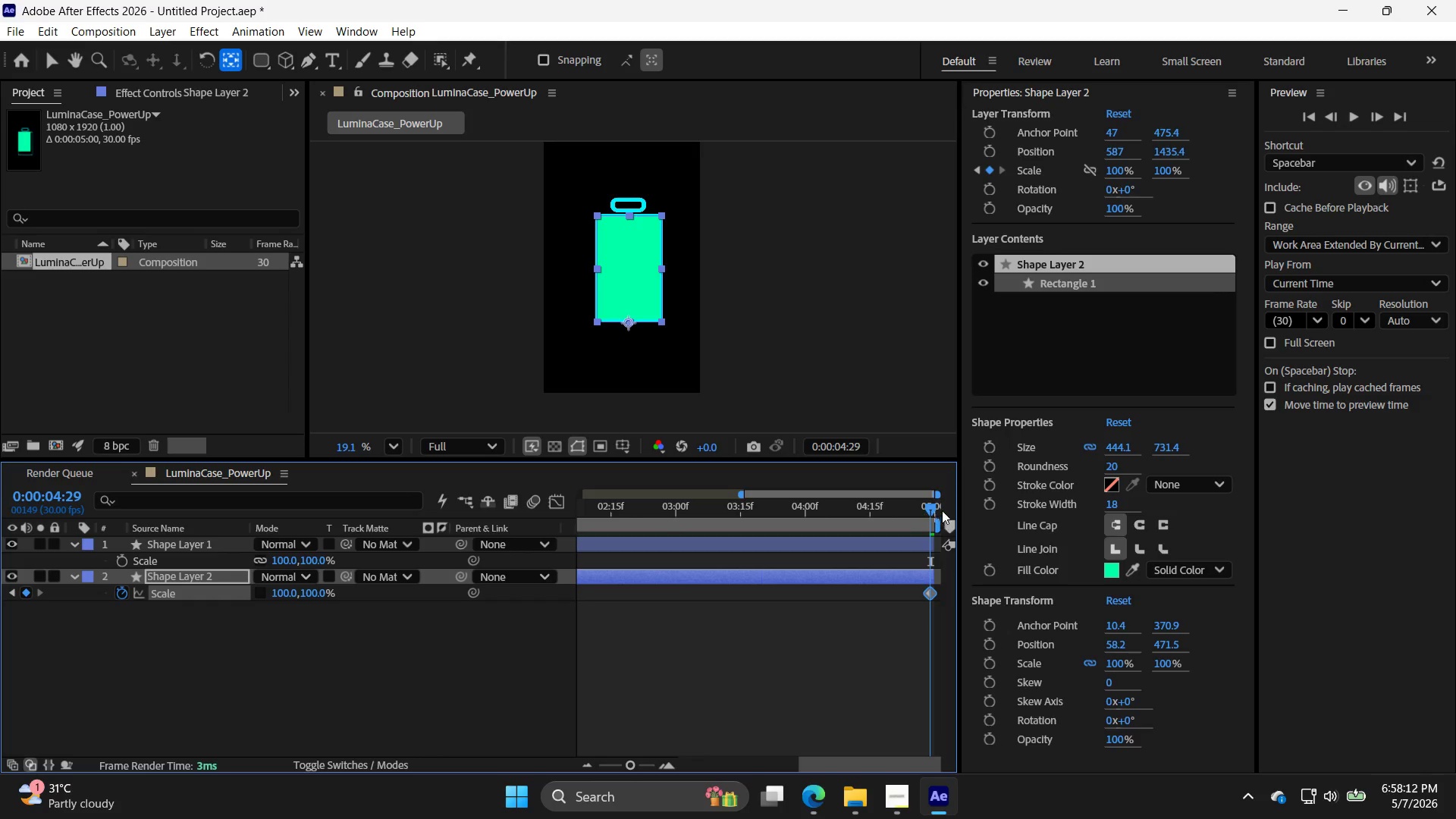 
left_click_drag(start_coordinate=[929, 508], to_coordinate=[467, 529])
 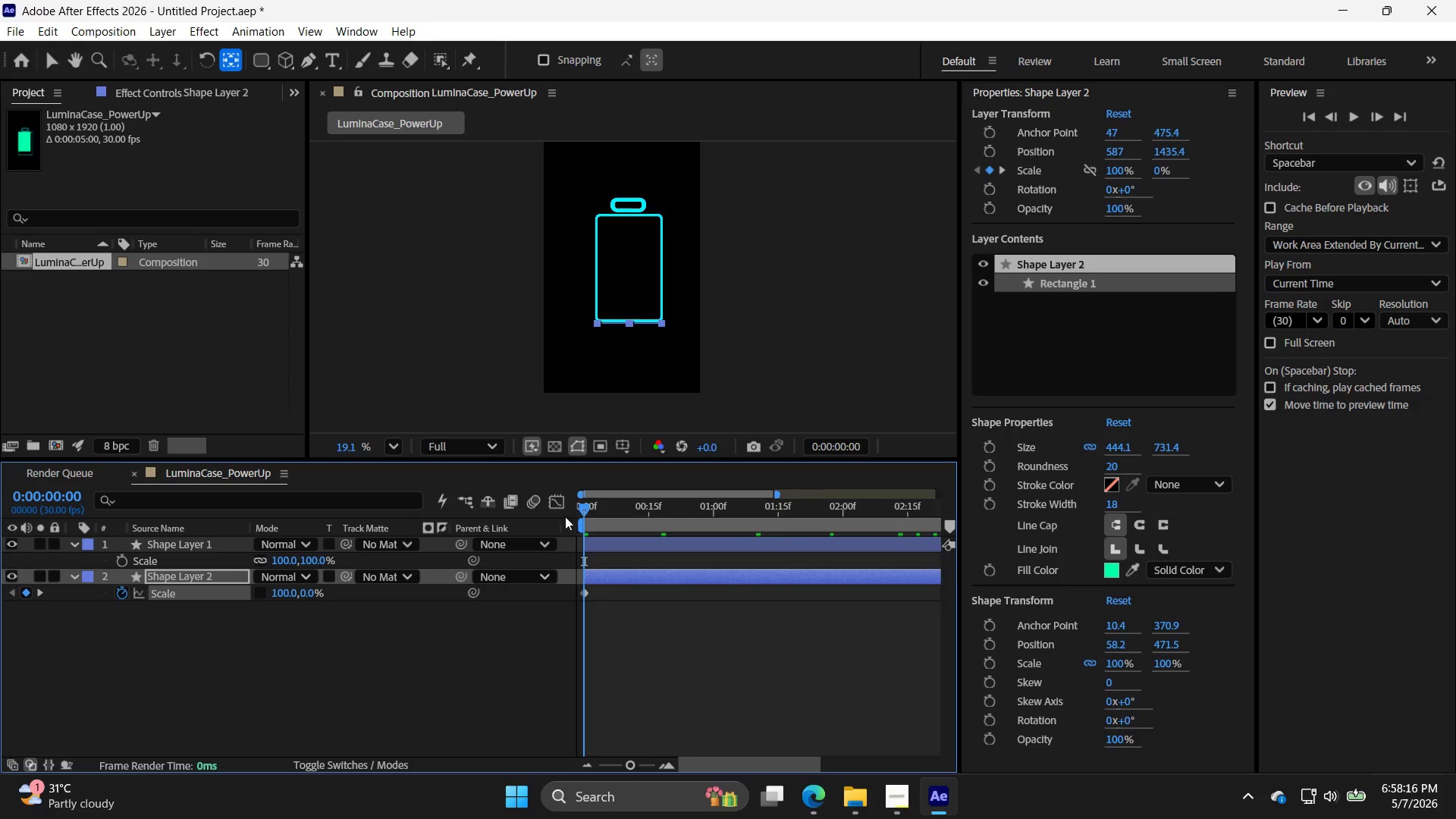 
left_click_drag(start_coordinate=[588, 501], to_coordinate=[849, 509])
 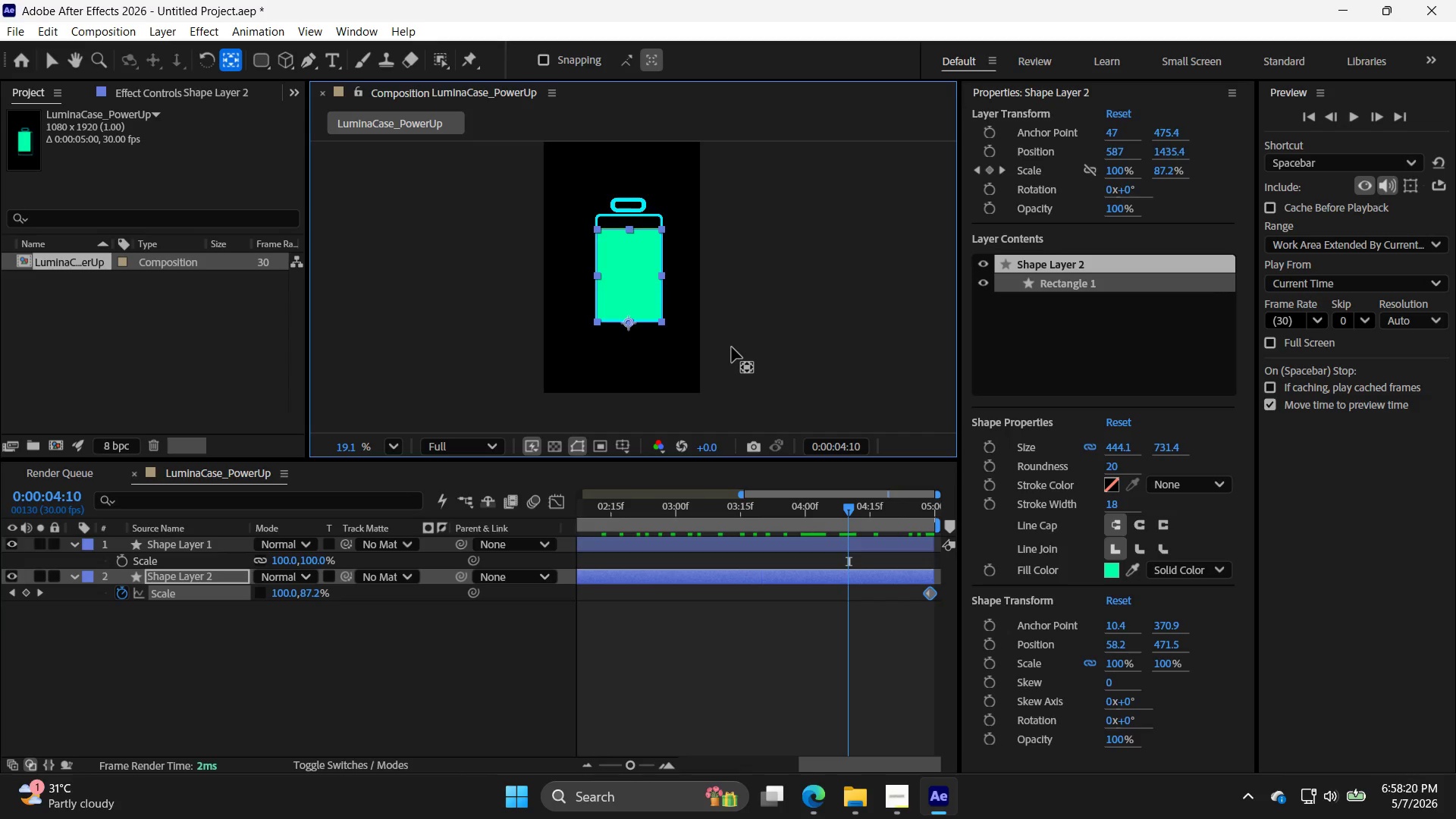 
left_click([736, 341])
 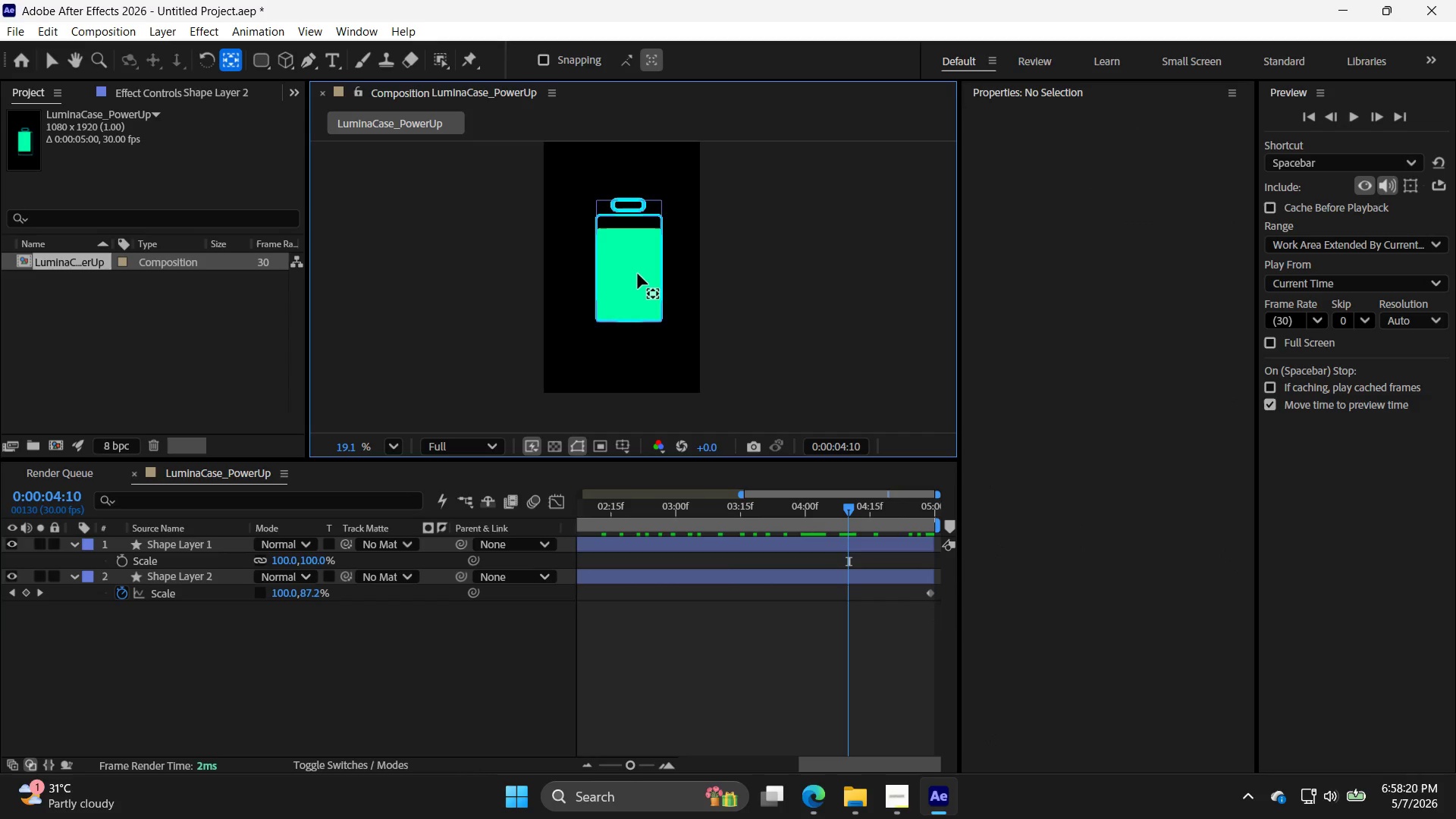 
key(Alt+AltLeft)
 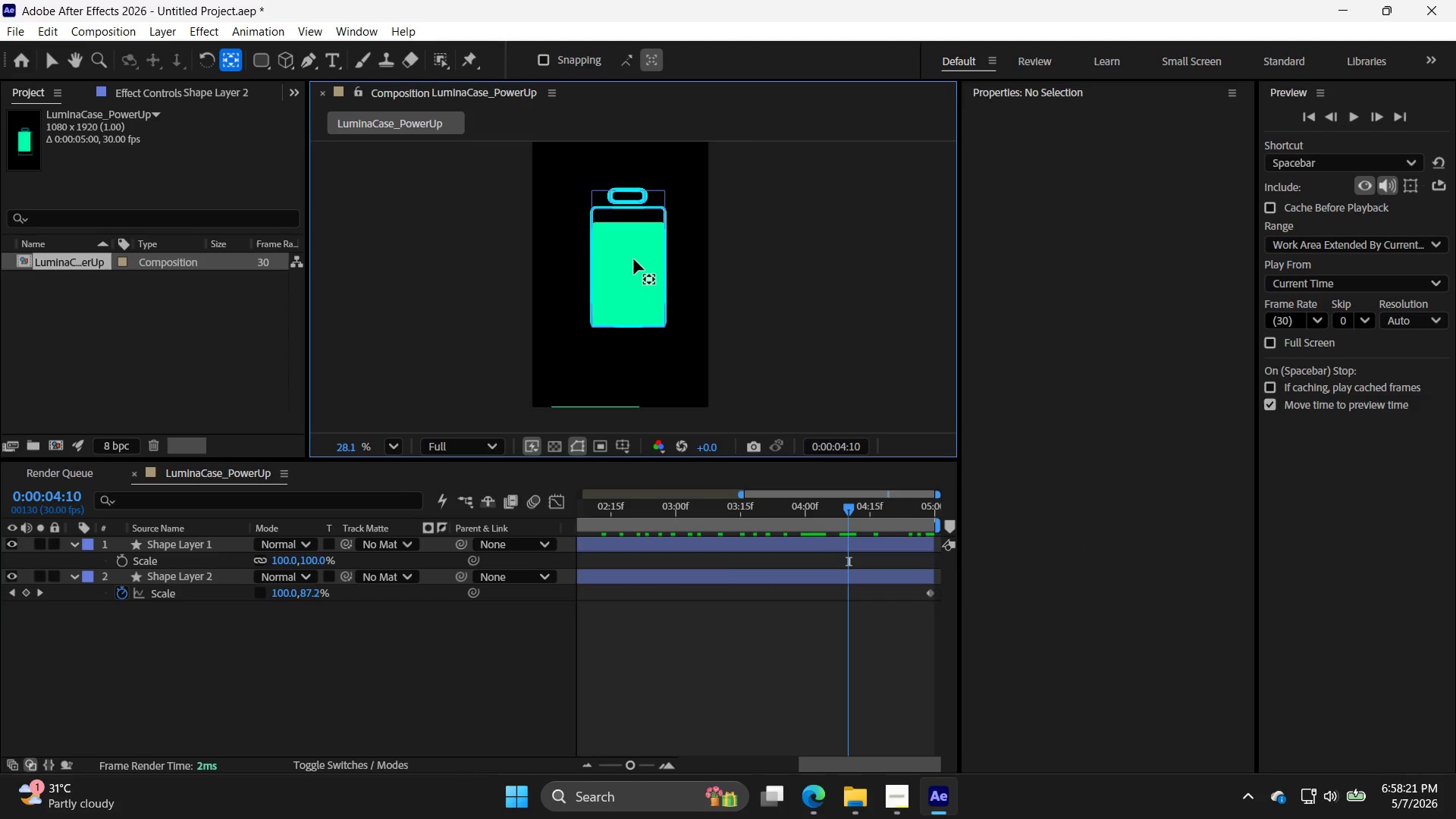 
scroll: coordinate [634, 259], scroll_direction: up, amount: 4.0
 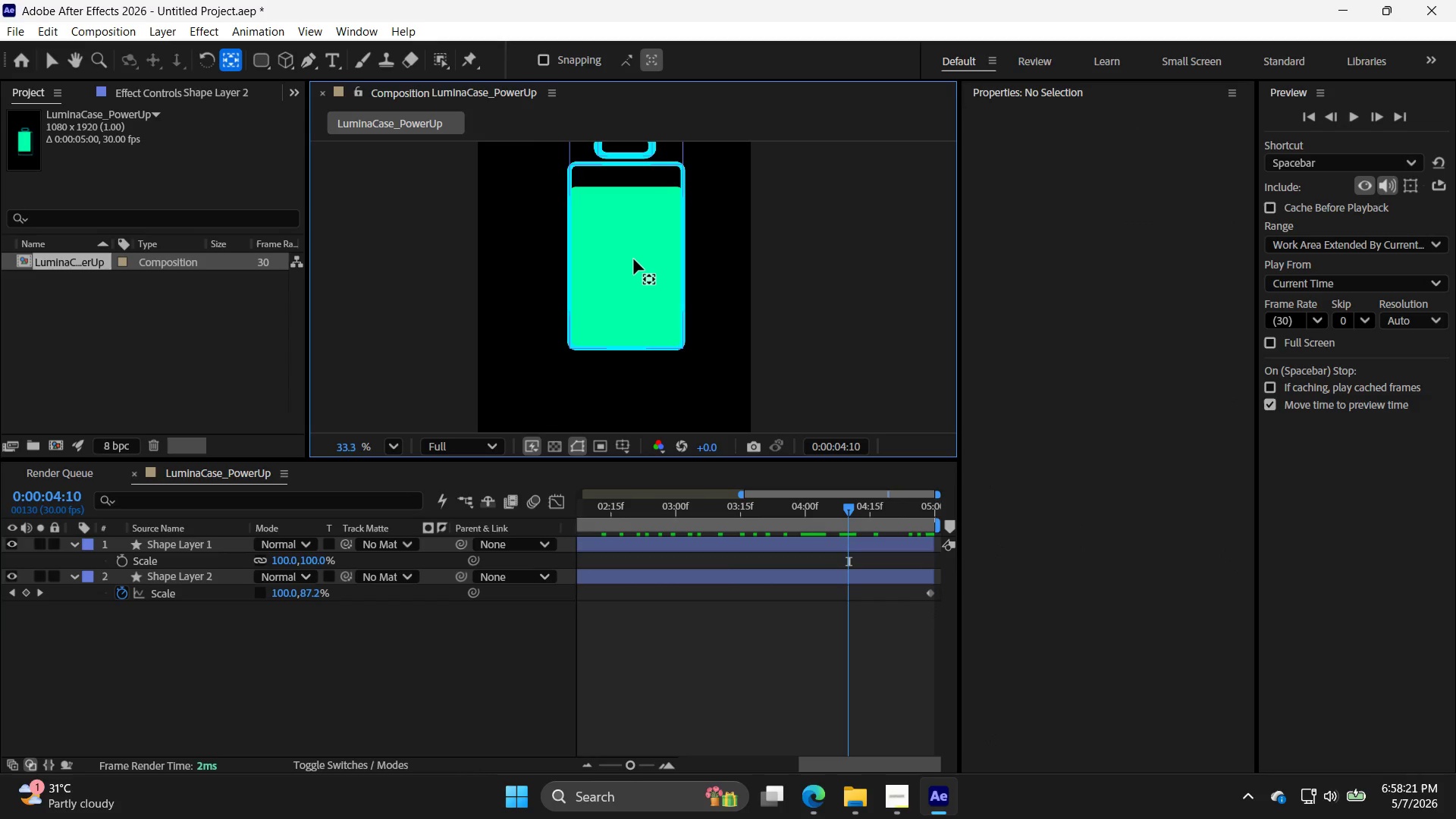 
key(Alt+AltLeft)
 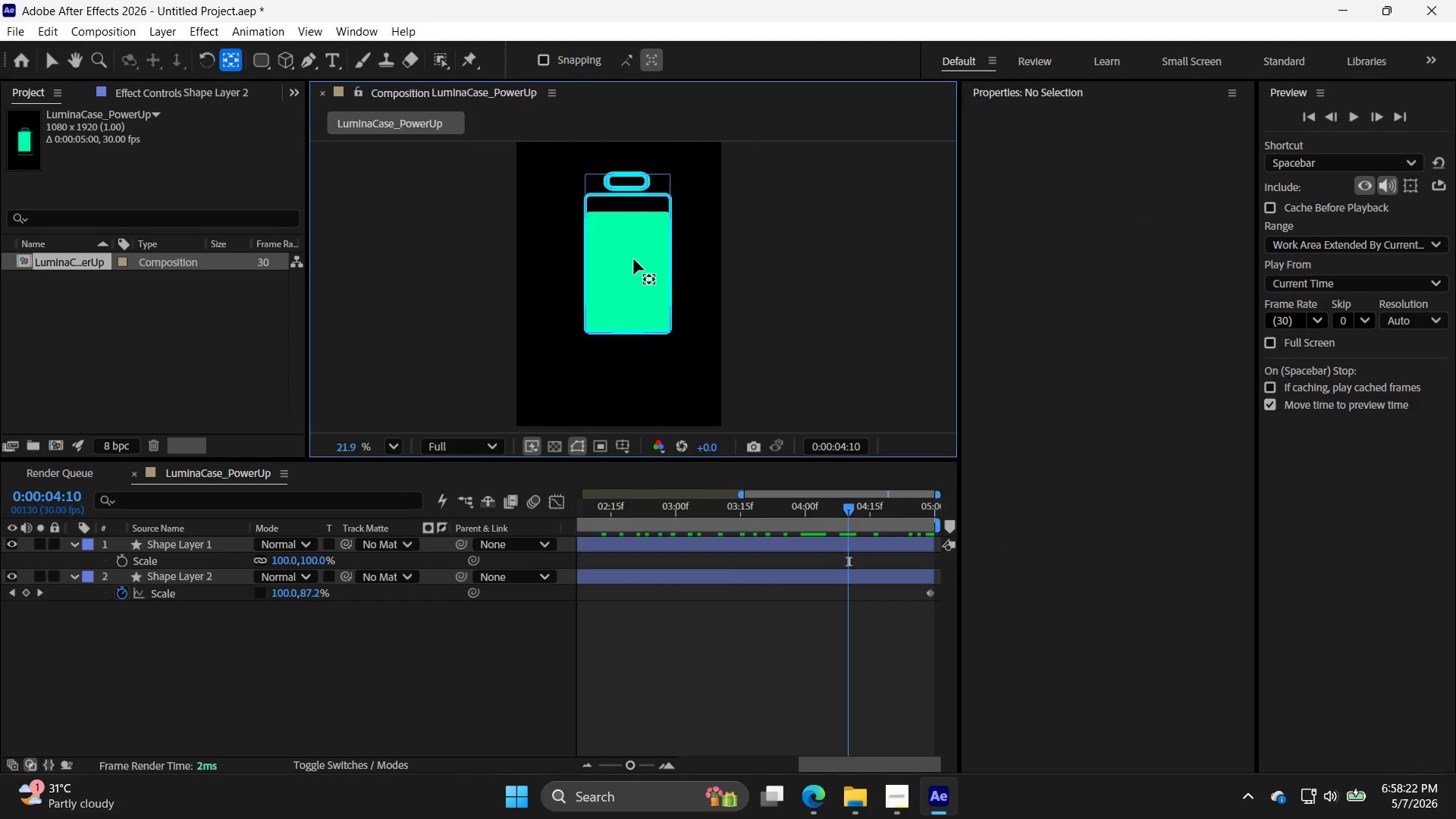 
scroll: coordinate [634, 259], scroll_direction: down, amount: 4.0
 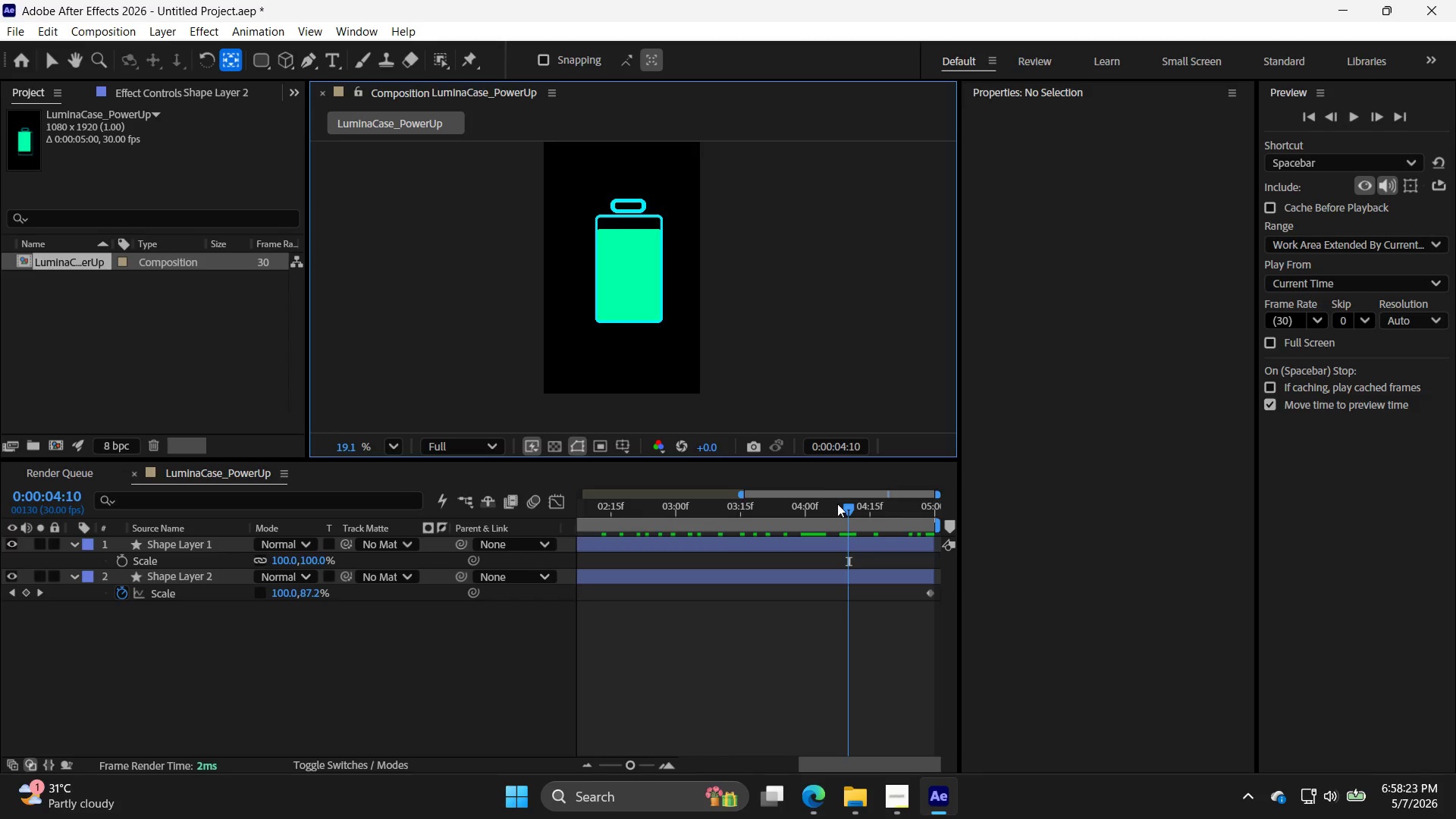 
left_click_drag(start_coordinate=[845, 507], to_coordinate=[632, 499])
 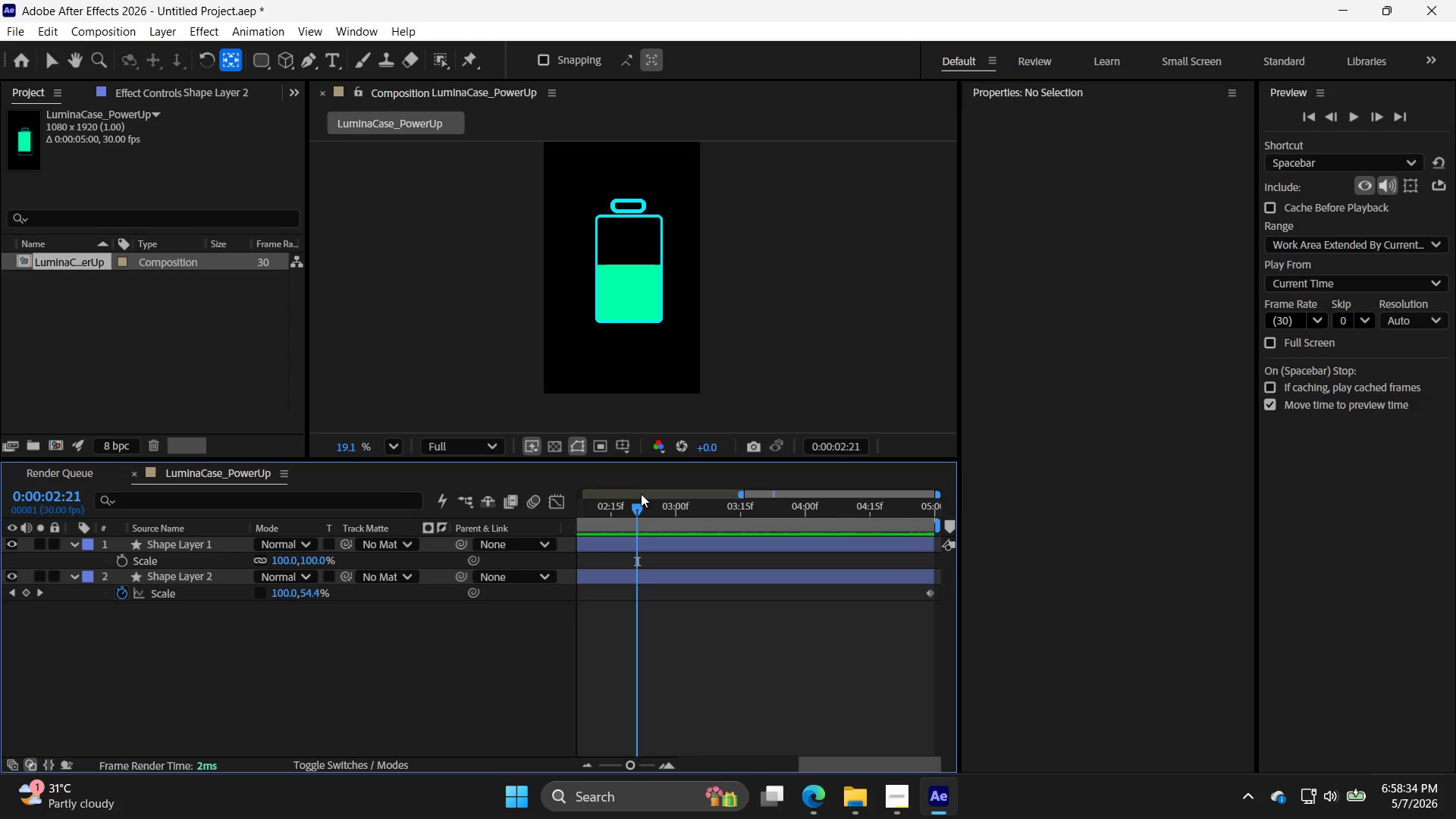 
wait(15.94)
 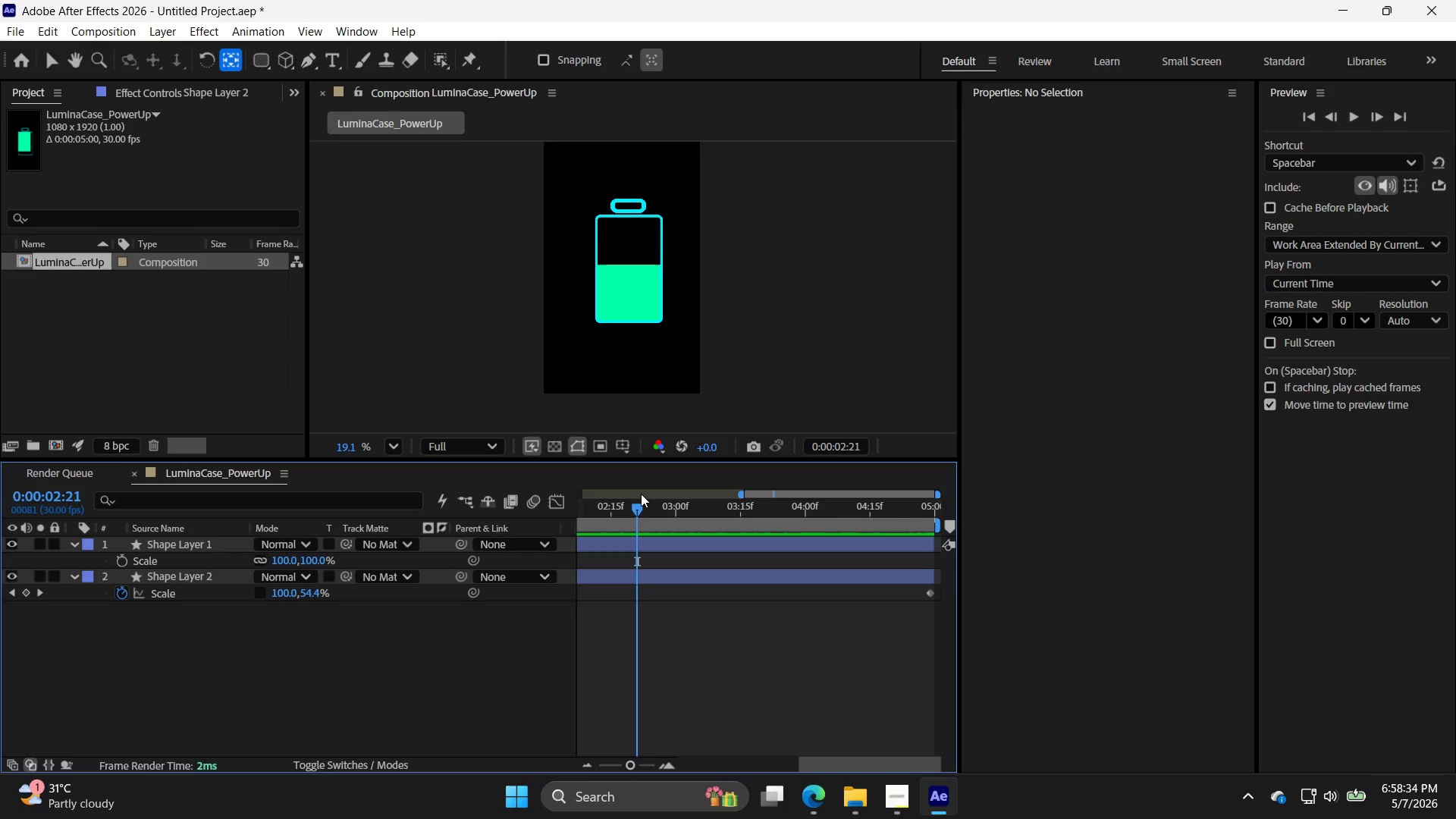 
left_click_drag(start_coordinate=[927, 593], to_coordinate=[861, 594])
 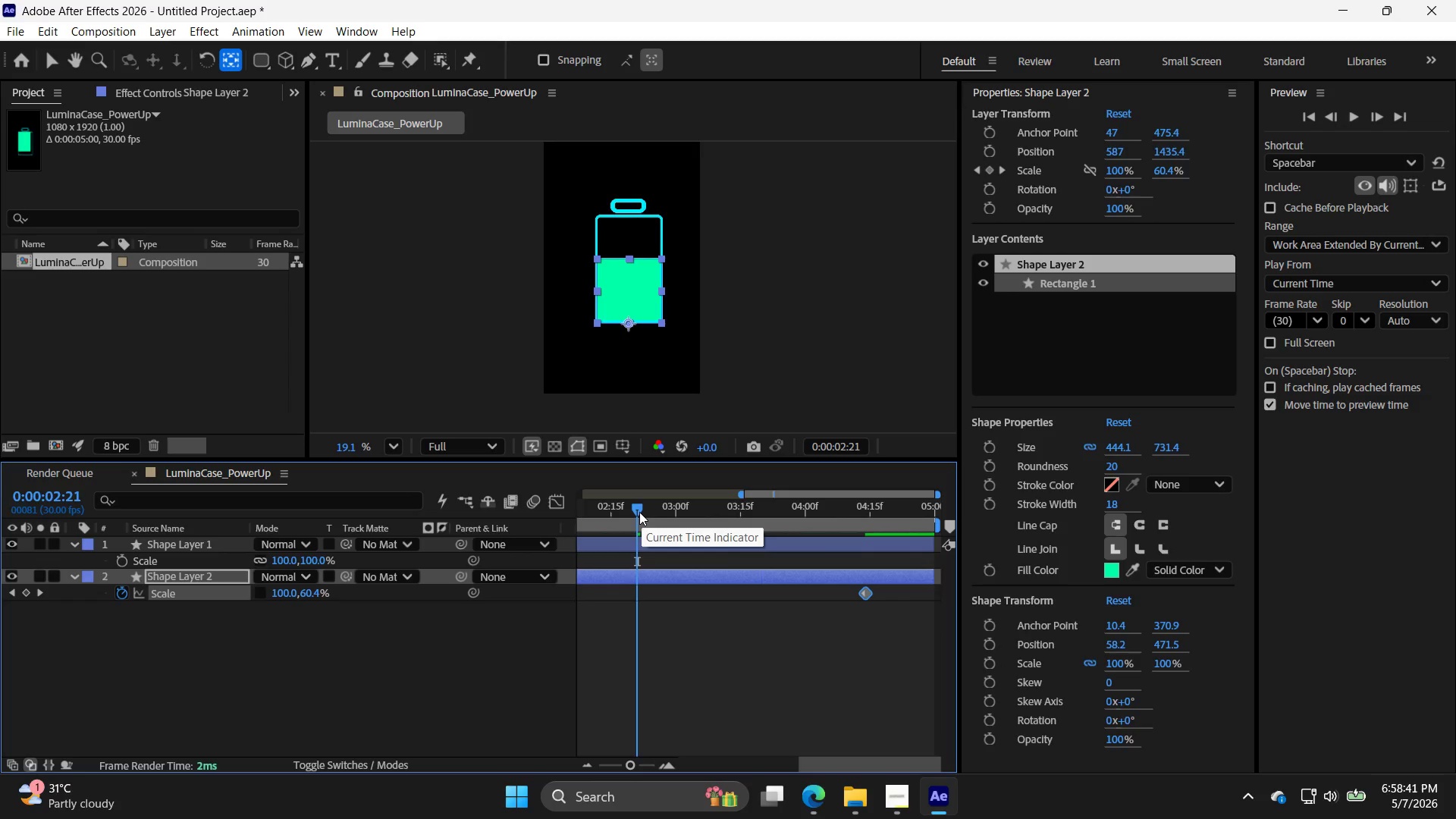 
left_click_drag(start_coordinate=[639, 507], to_coordinate=[1096, 528])
 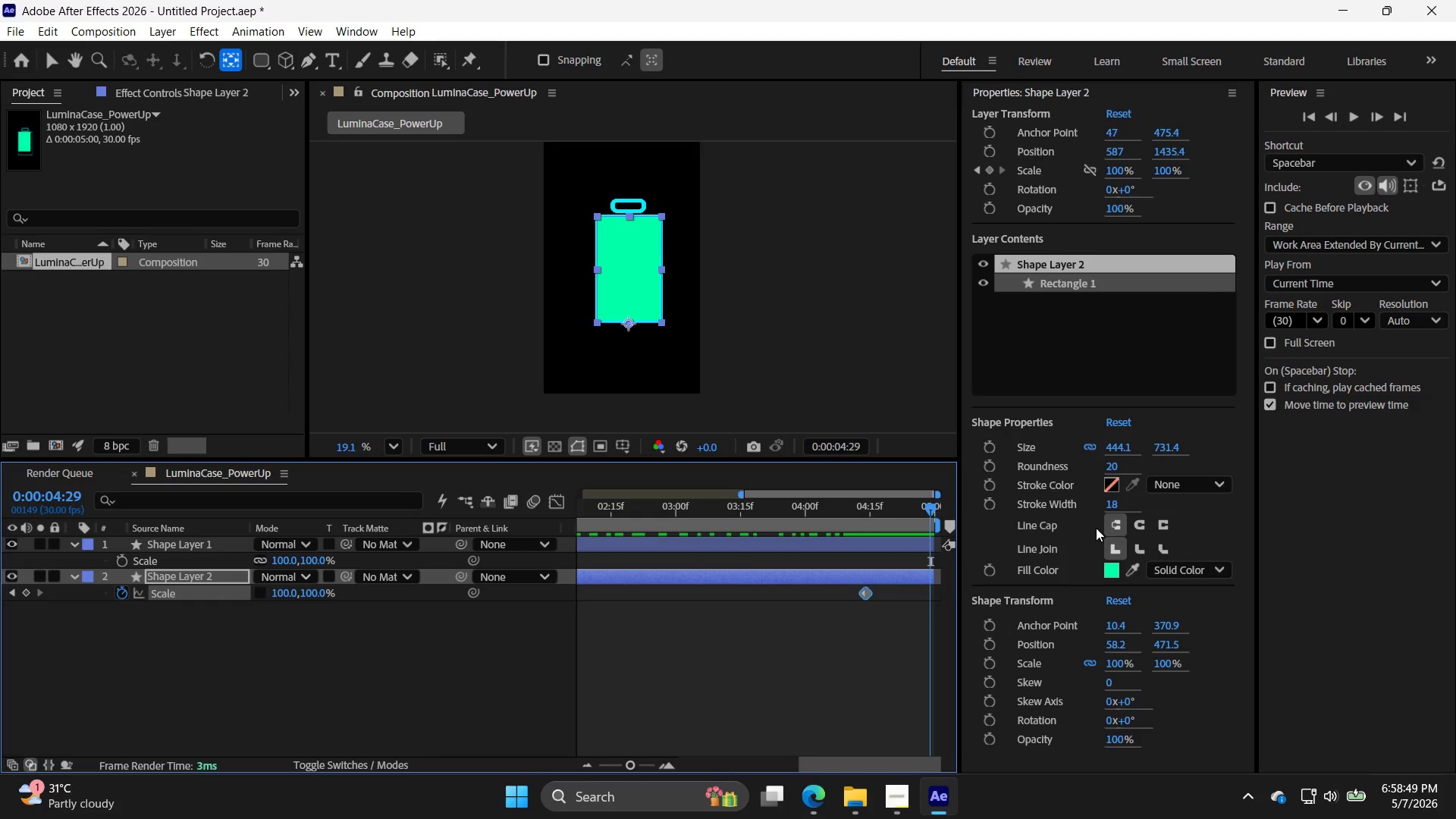 
left_click([865, 594])
 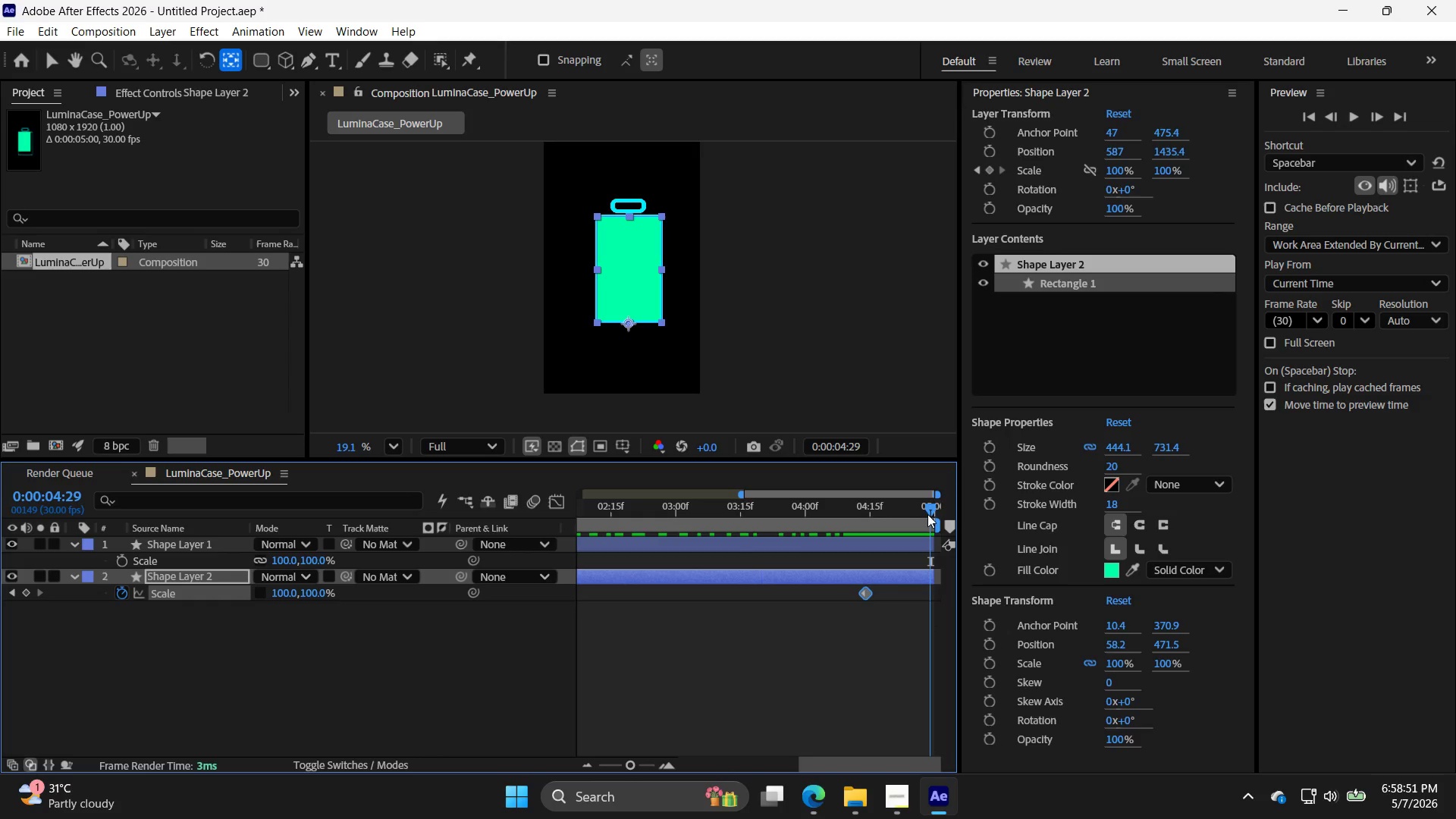 
left_click_drag(start_coordinate=[930, 513], to_coordinate=[626, 514])
 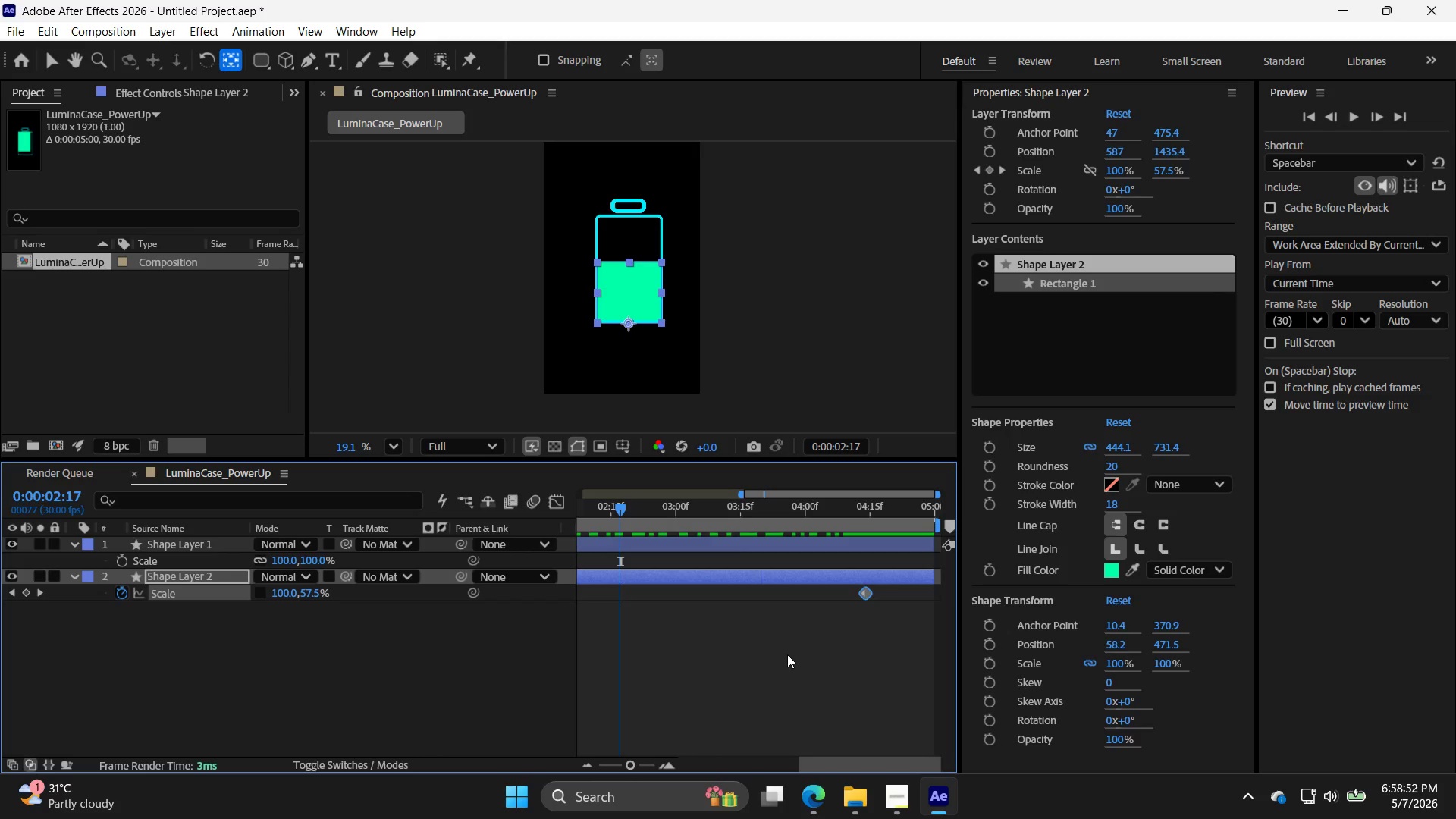 
hold_key(key=AltLeft, duration=0.41)
scroll: coordinate [785, 657], scroll_direction: down, amount: 3.0
 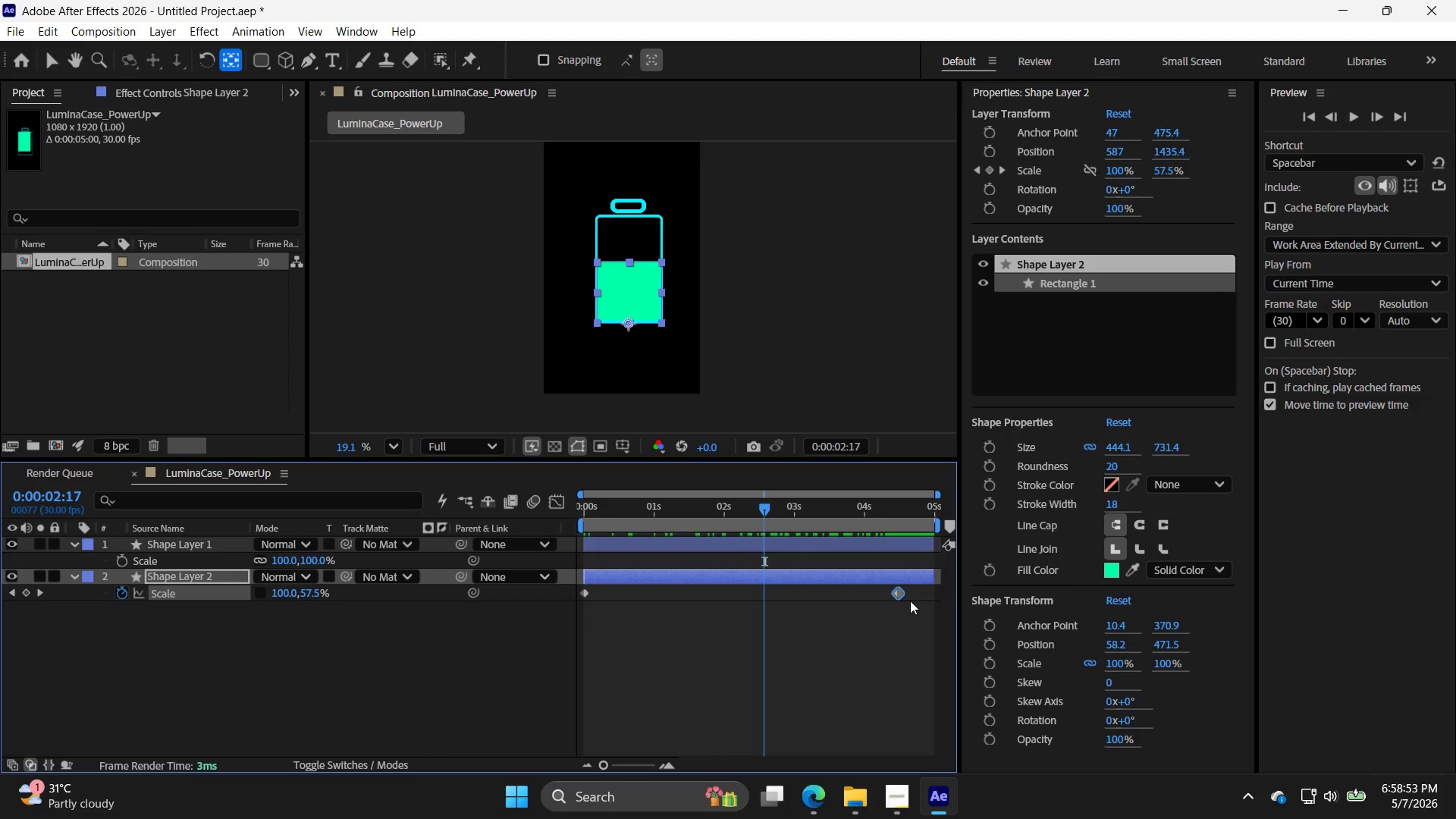 
left_click_drag(start_coordinate=[912, 605], to_coordinate=[571, 598])
 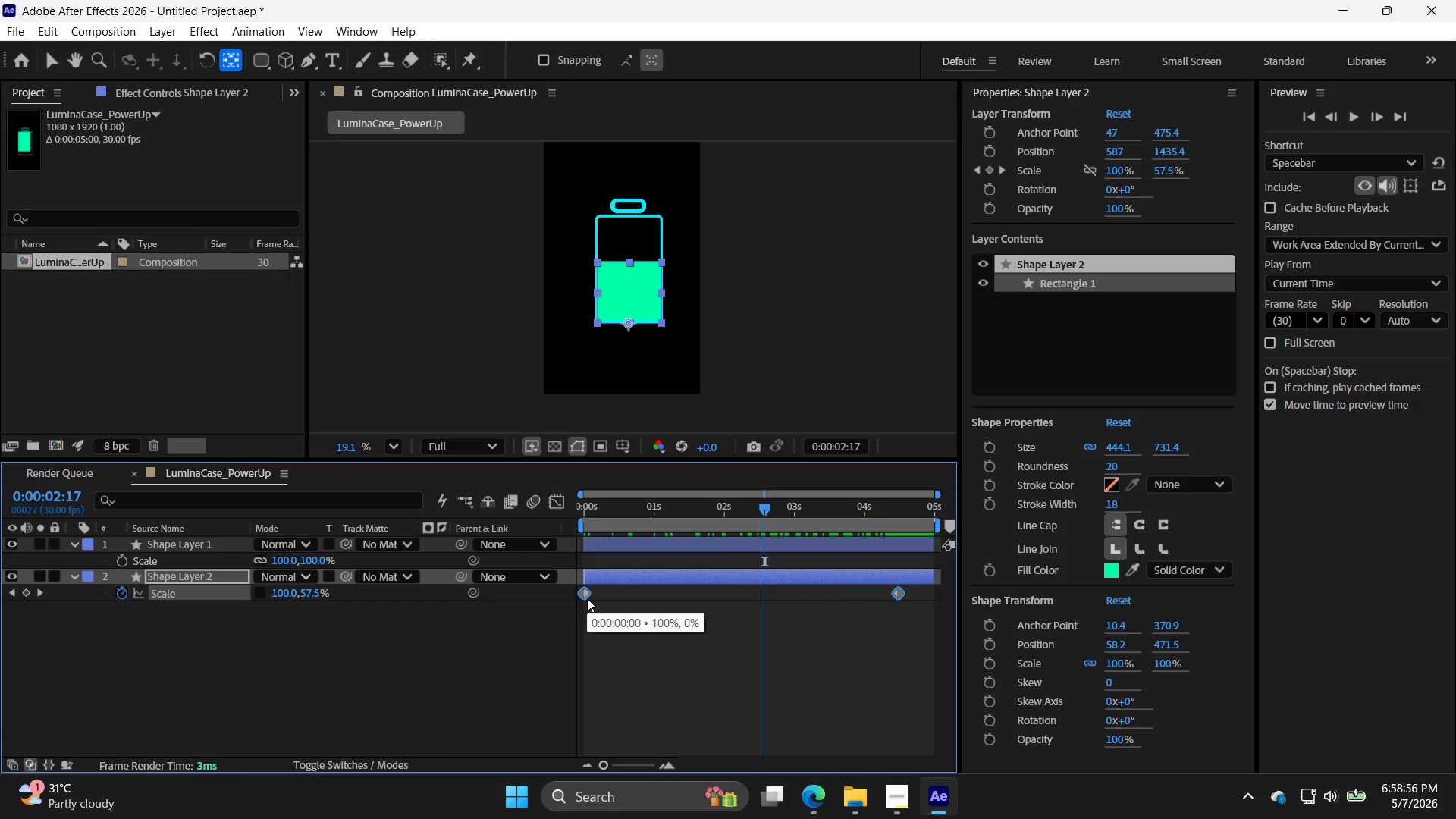 
key(F9)
 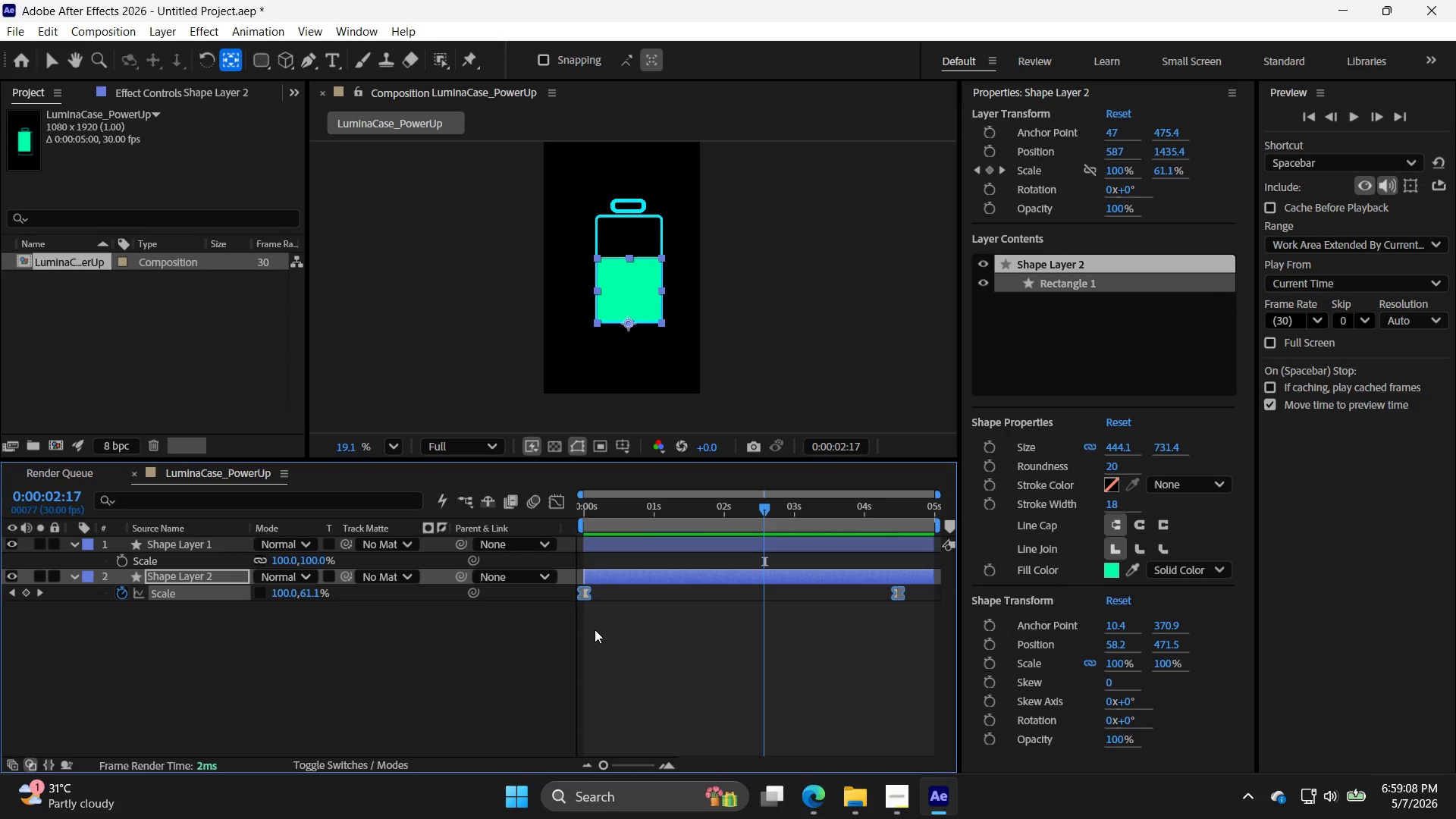 
wait(17.41)
 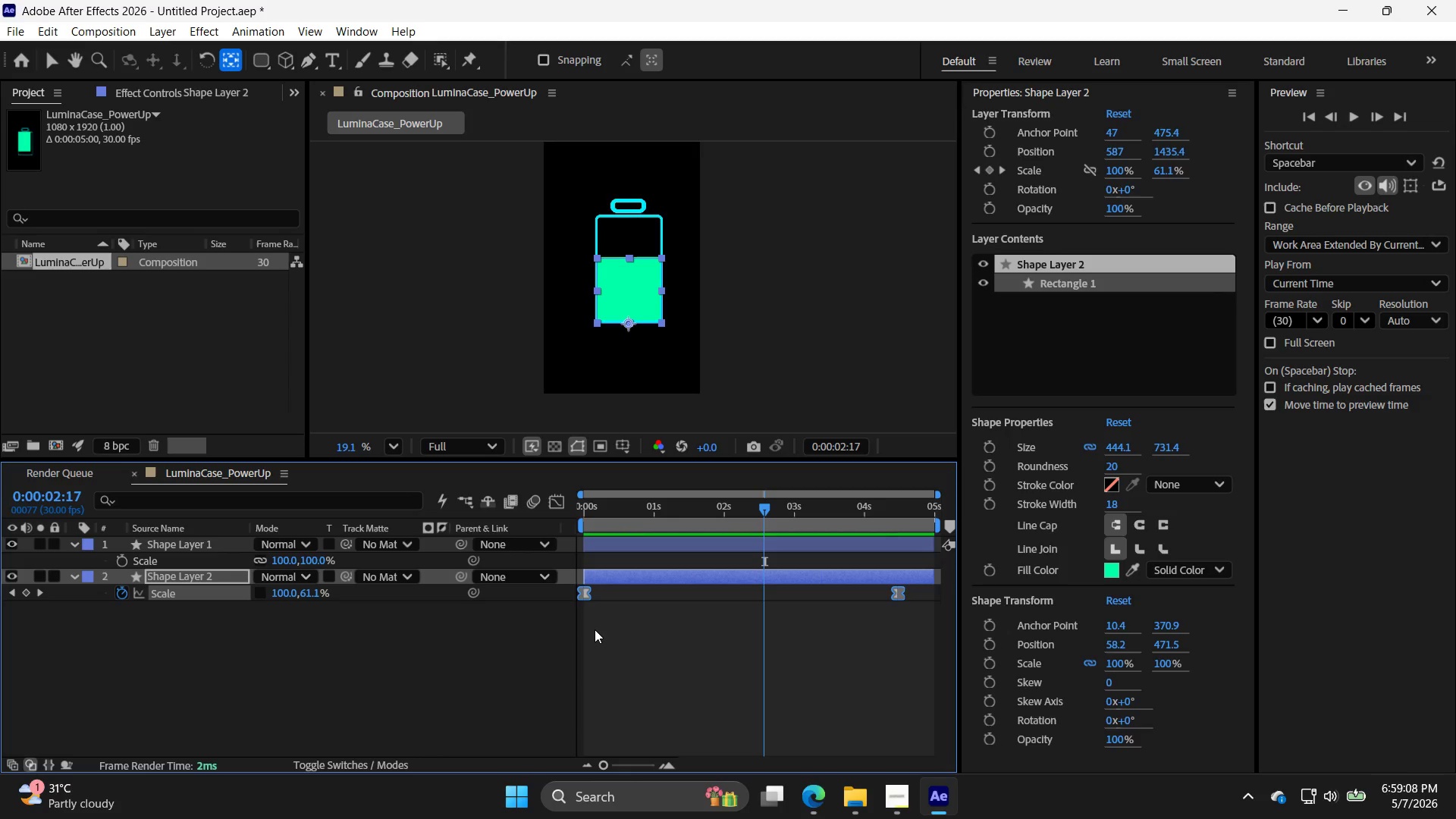 
left_click([214, 29])
 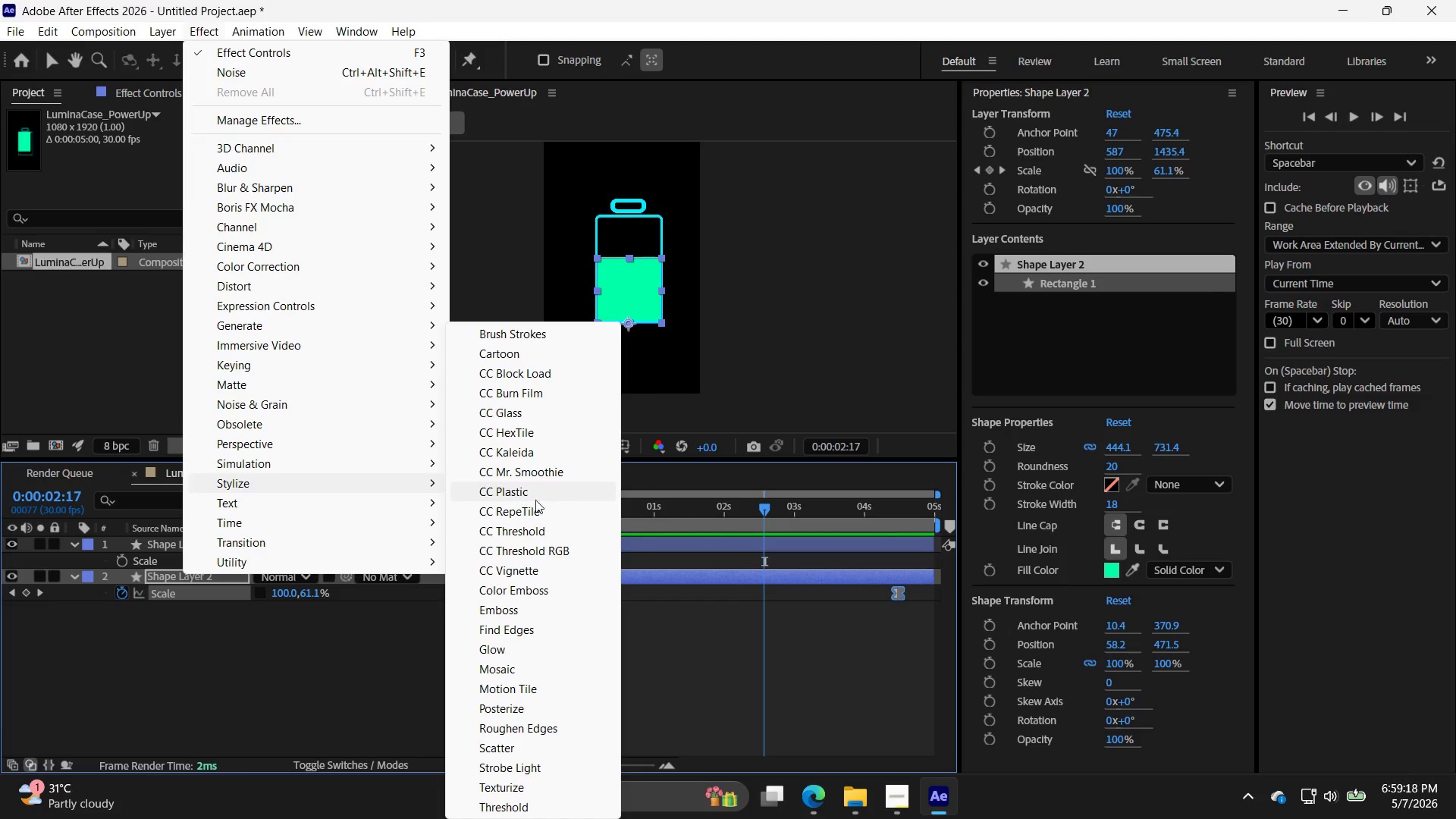 
wait(5.39)
 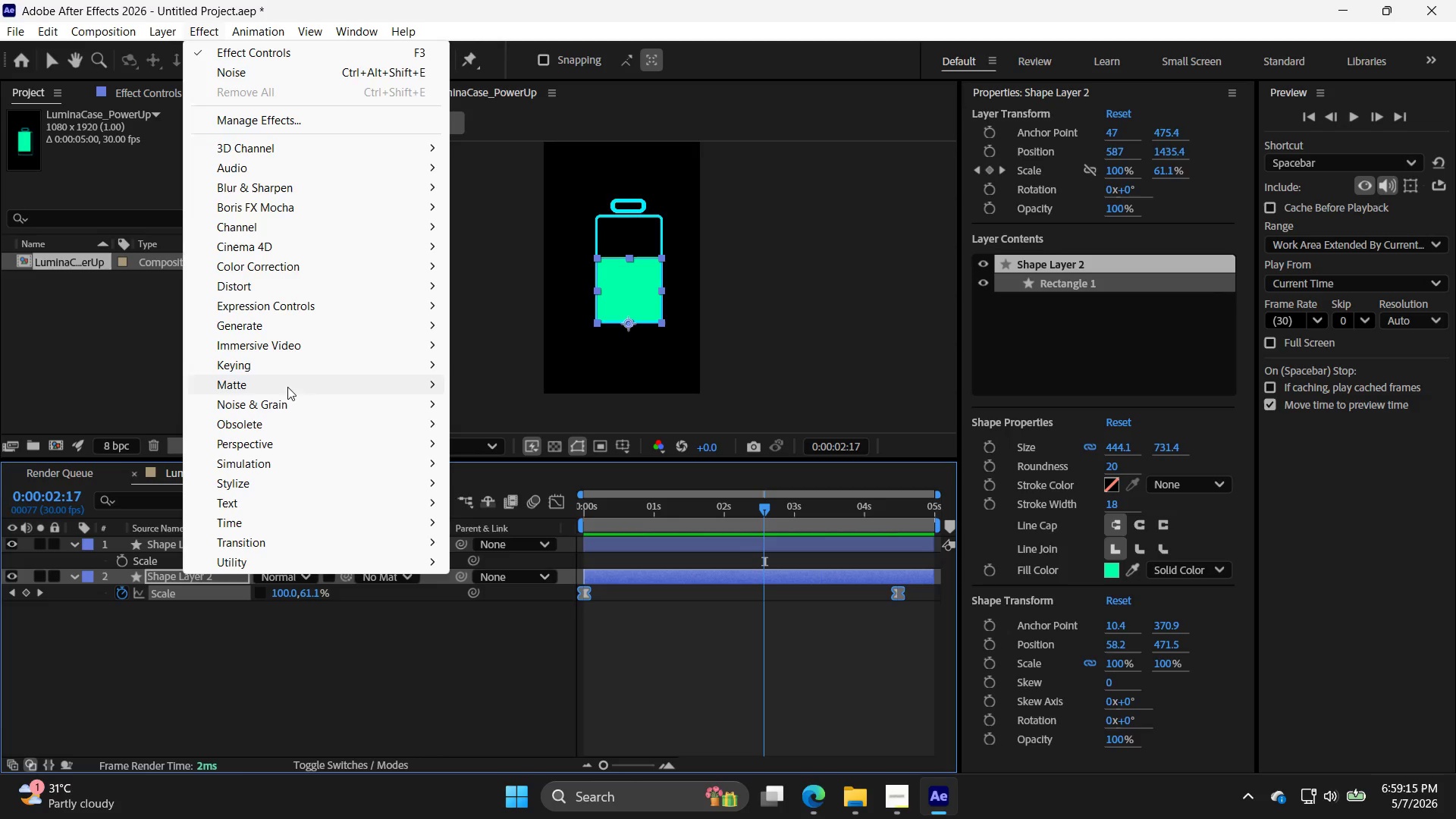 
left_click([508, 649])
 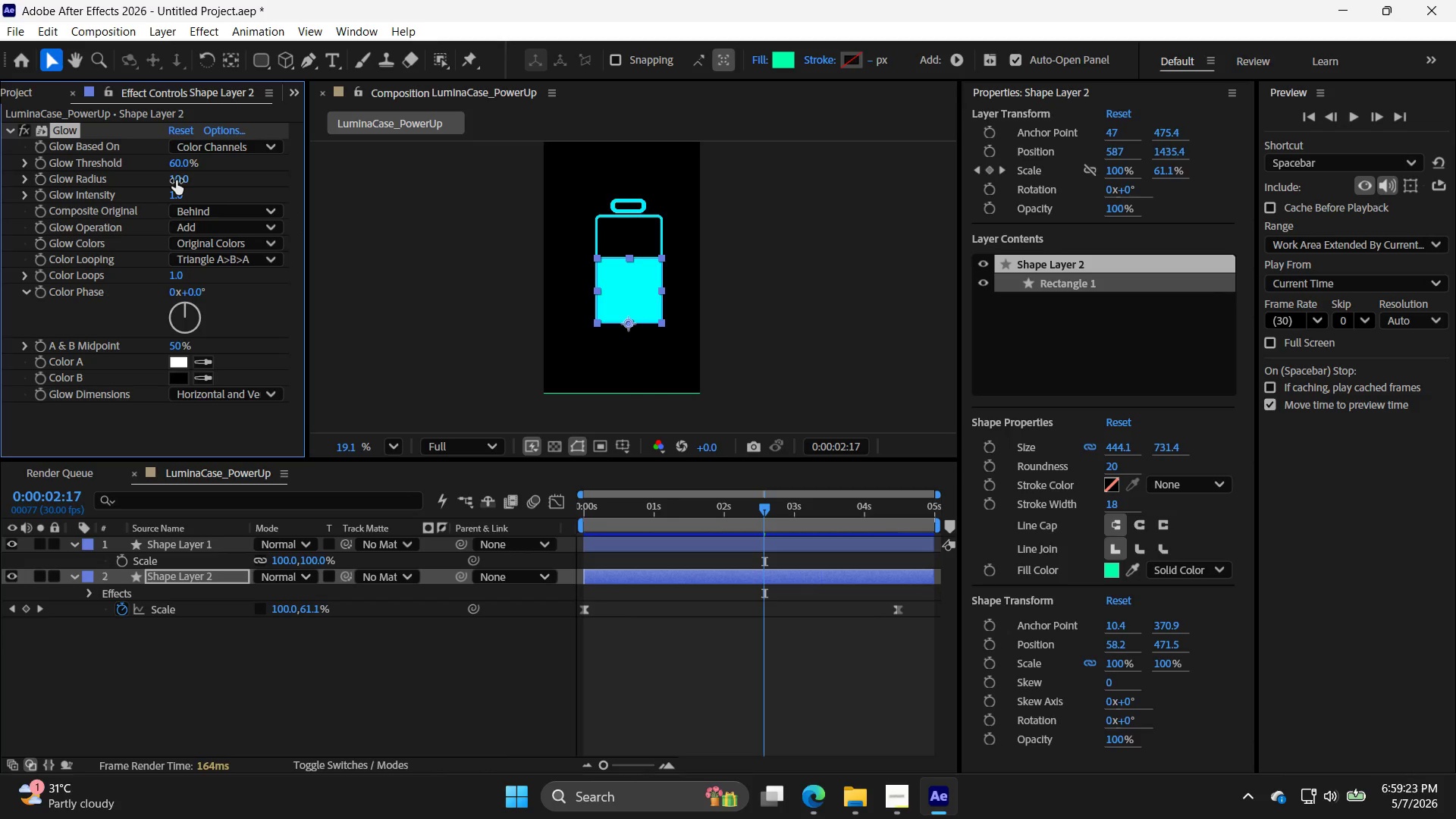 
wait(6.02)
 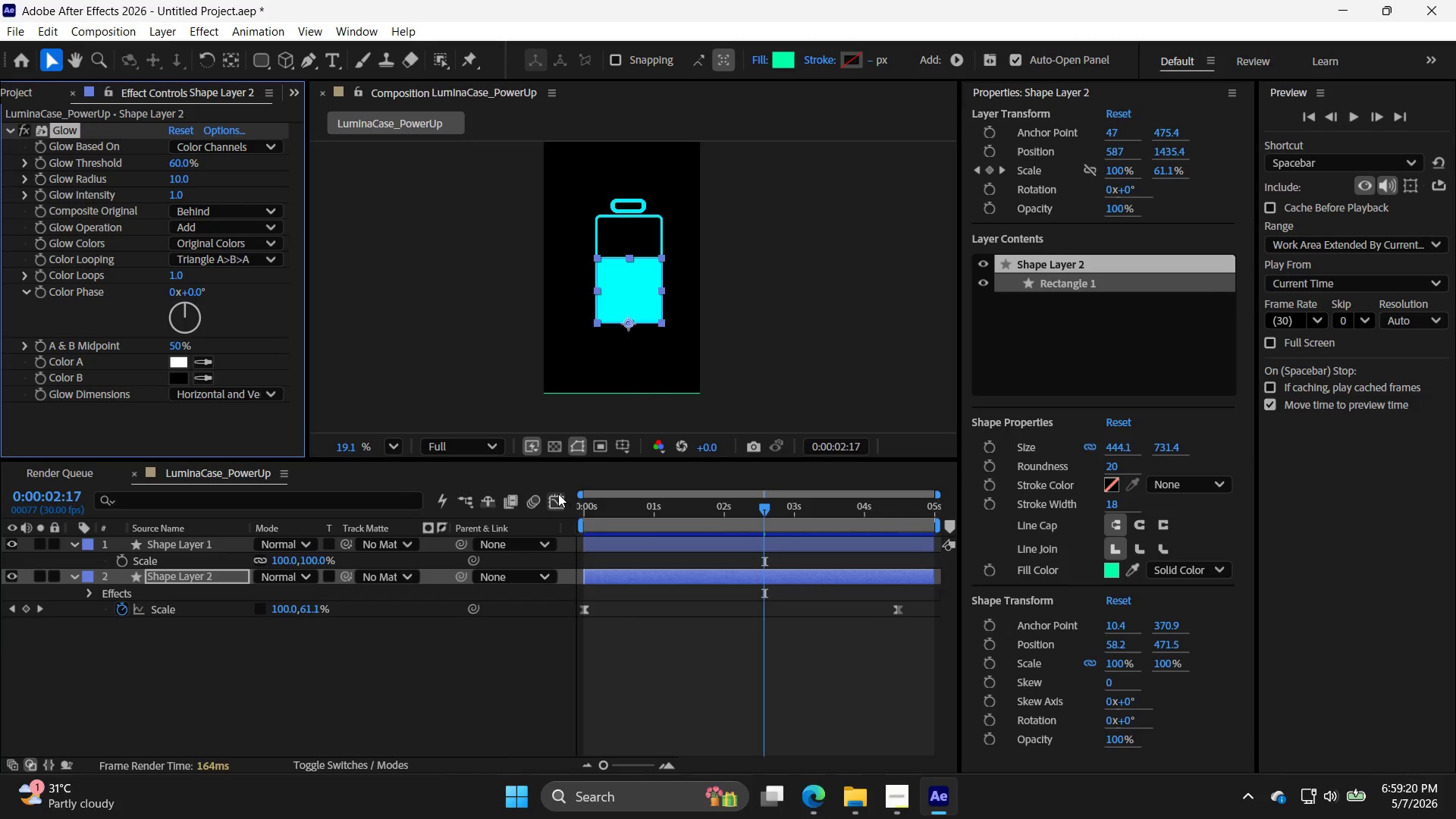 
left_click_drag(start_coordinate=[176, 180], to_coordinate=[256, 193])
 